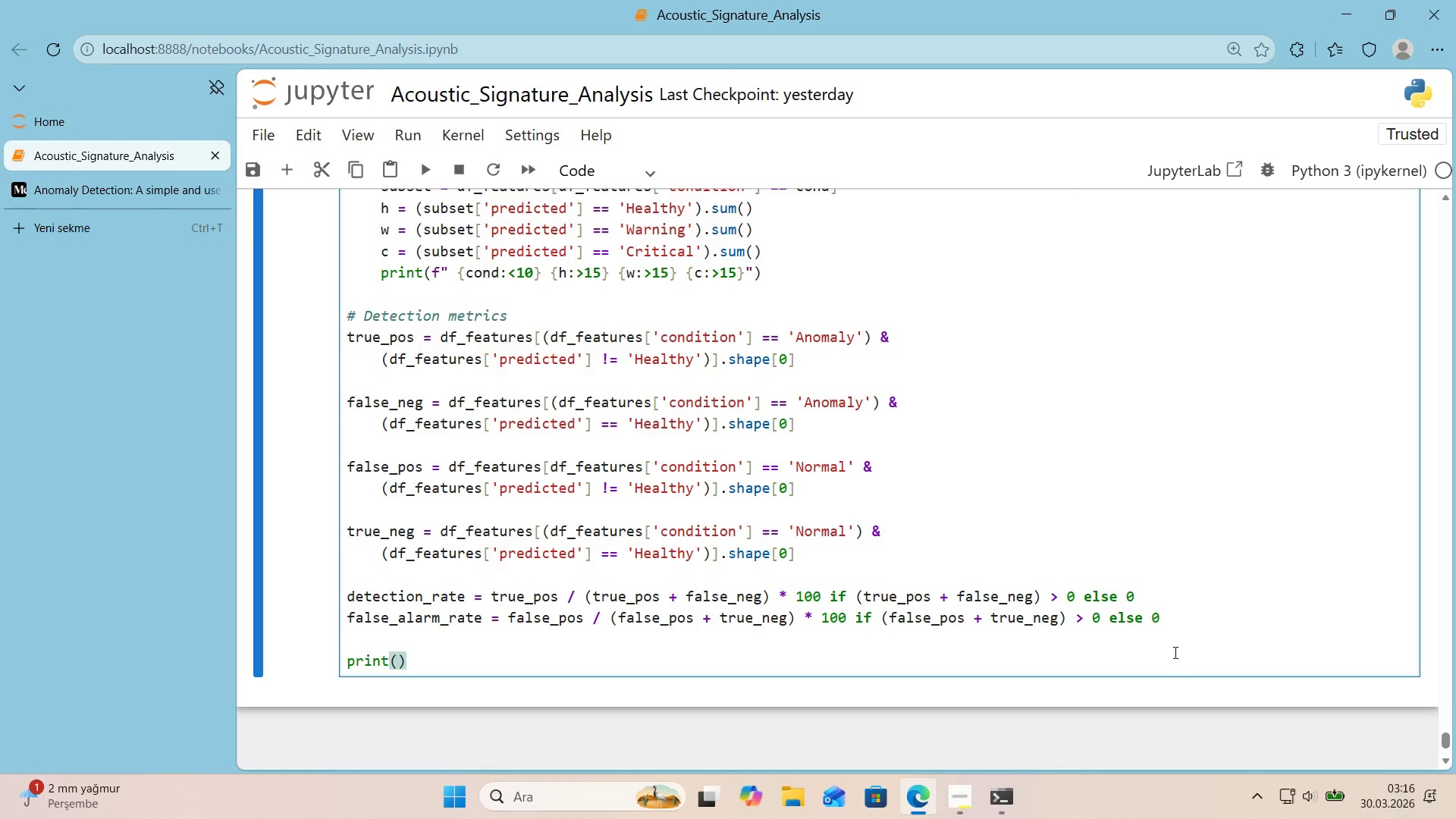 
key(F)
 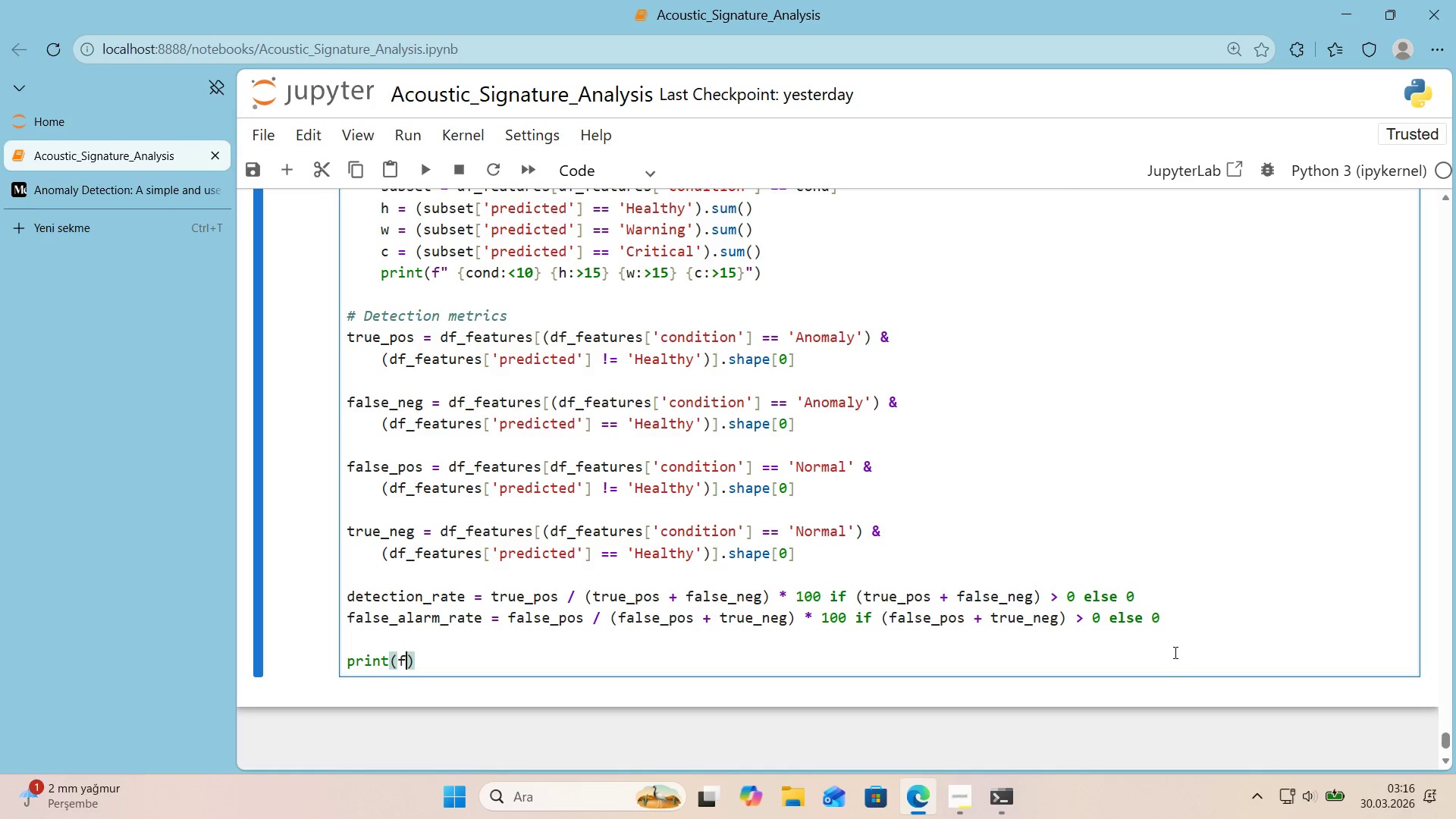 
key(Backquote)
 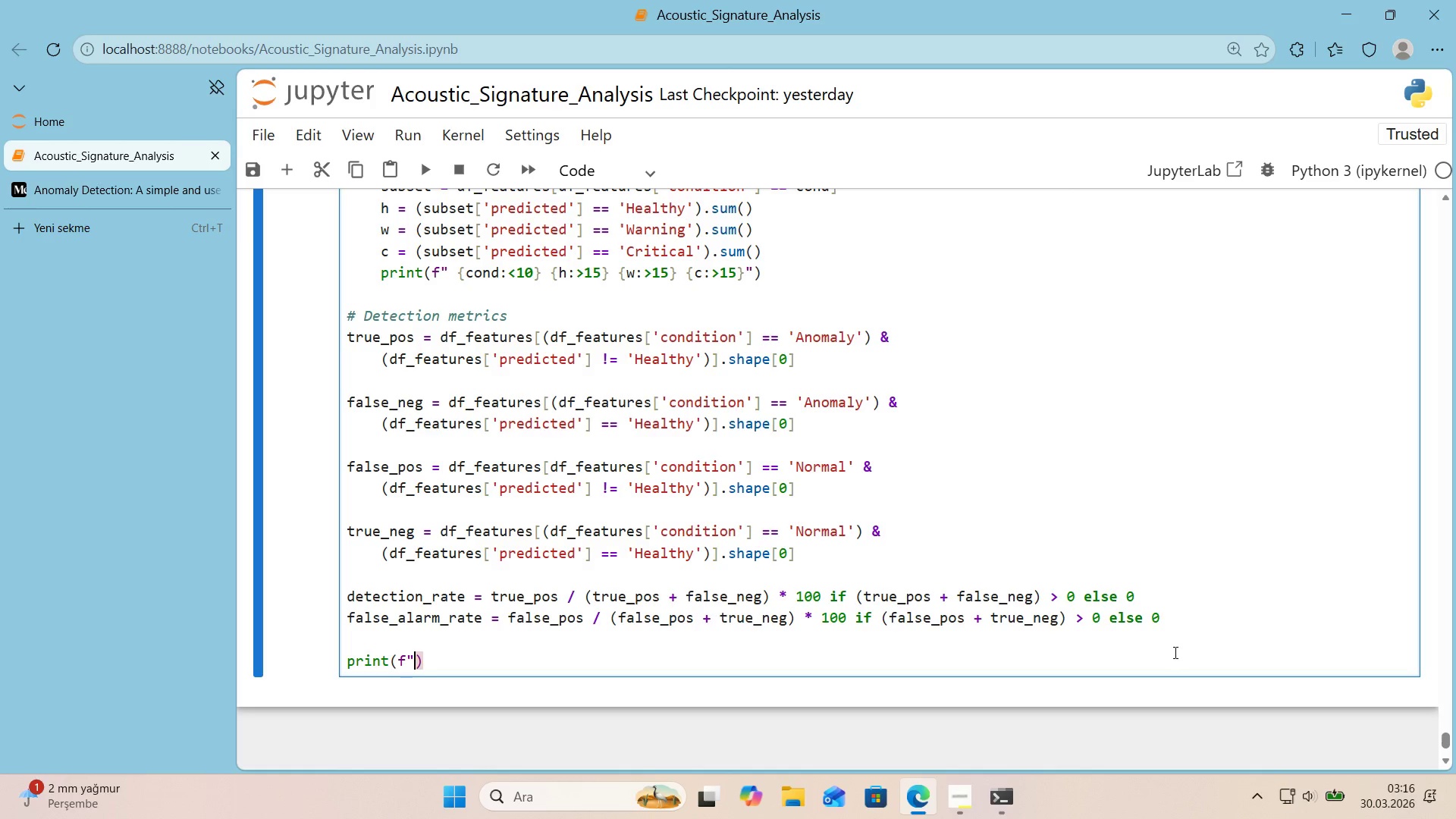 
key(Backquote)
 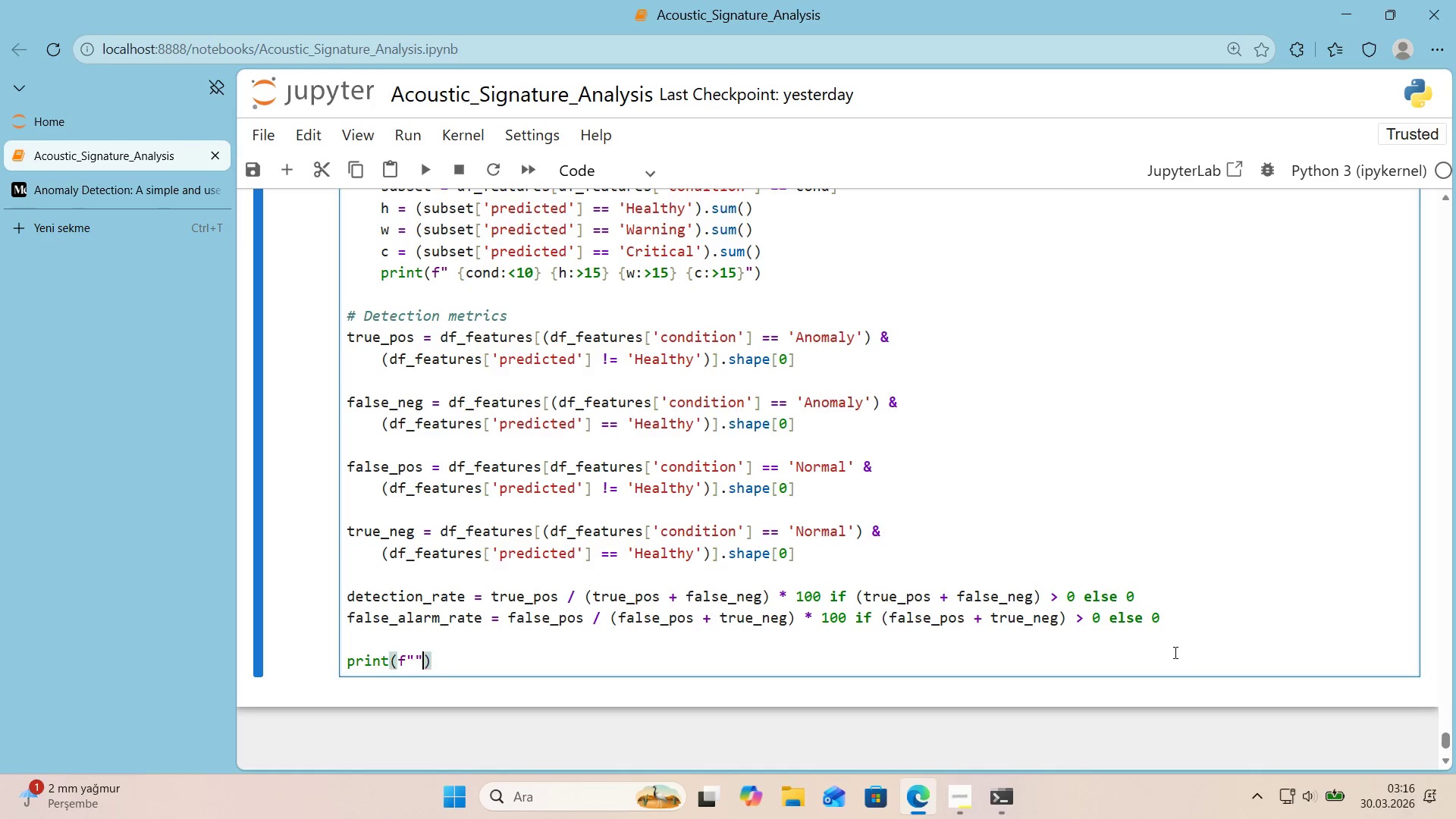 
key(ArrowLeft)
 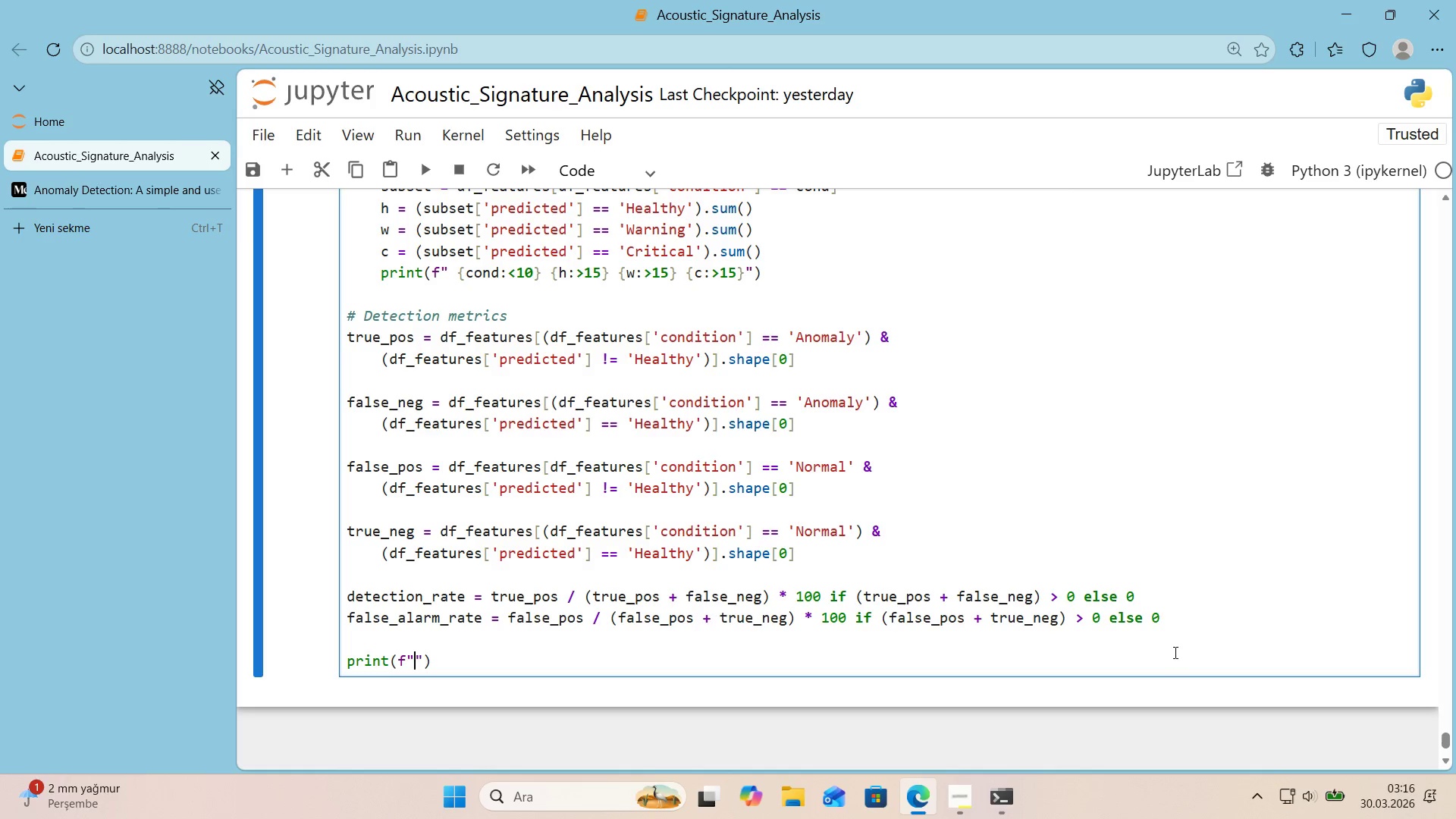 
key(Alt+Control+AltRight)
 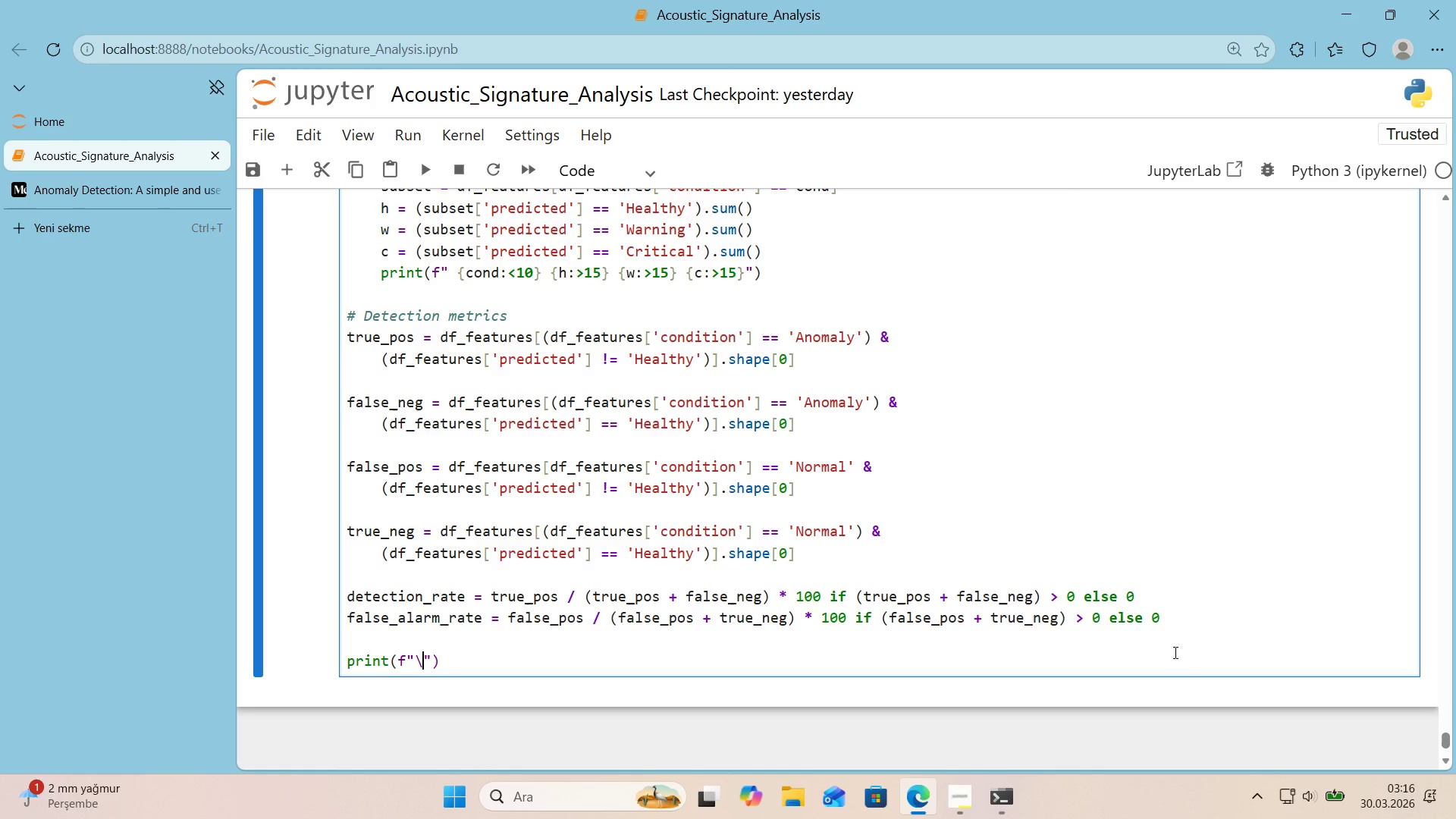 
key(Control+ControlLeft)
 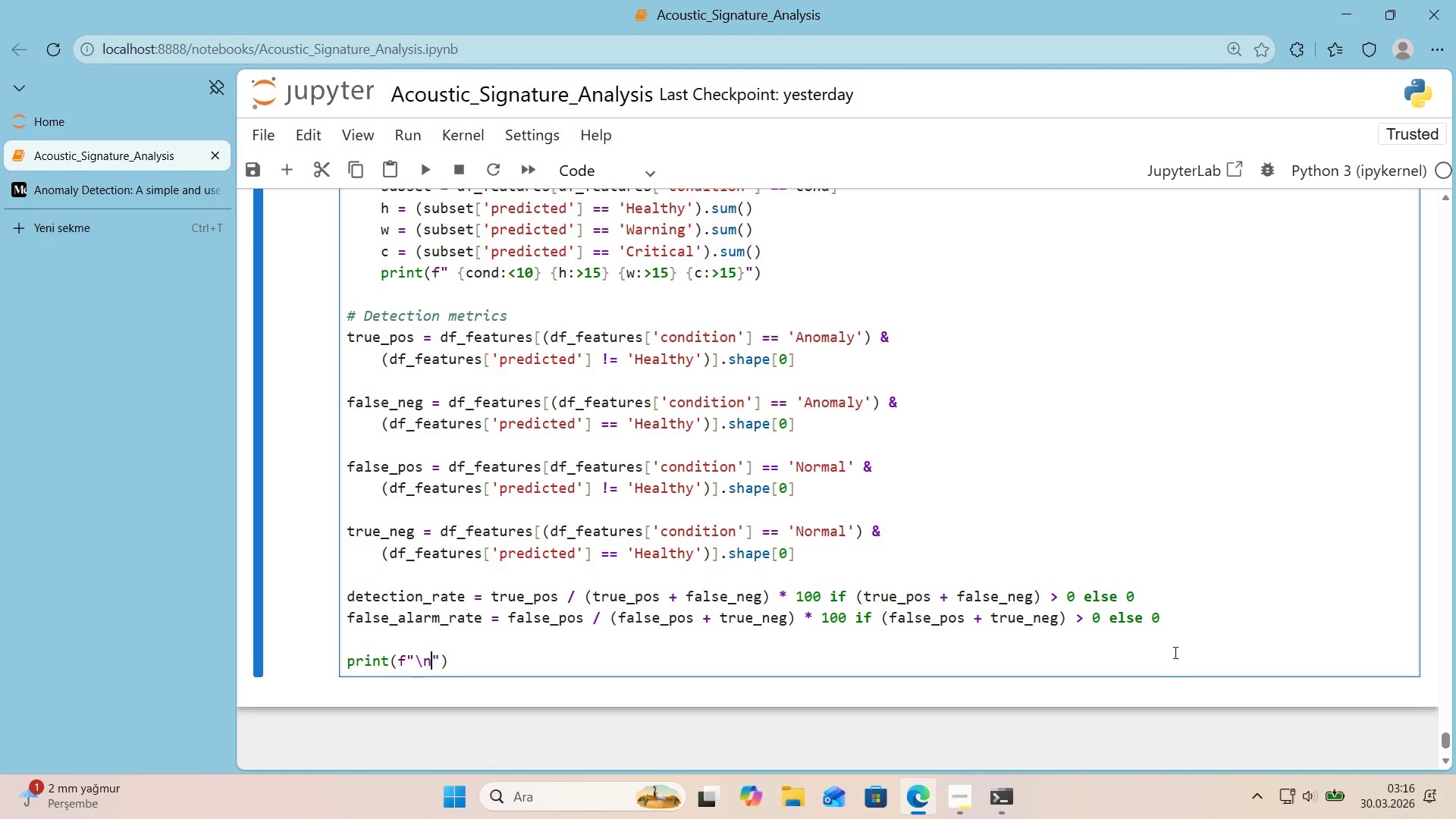 
key(Alt+Control+IntlYen)
 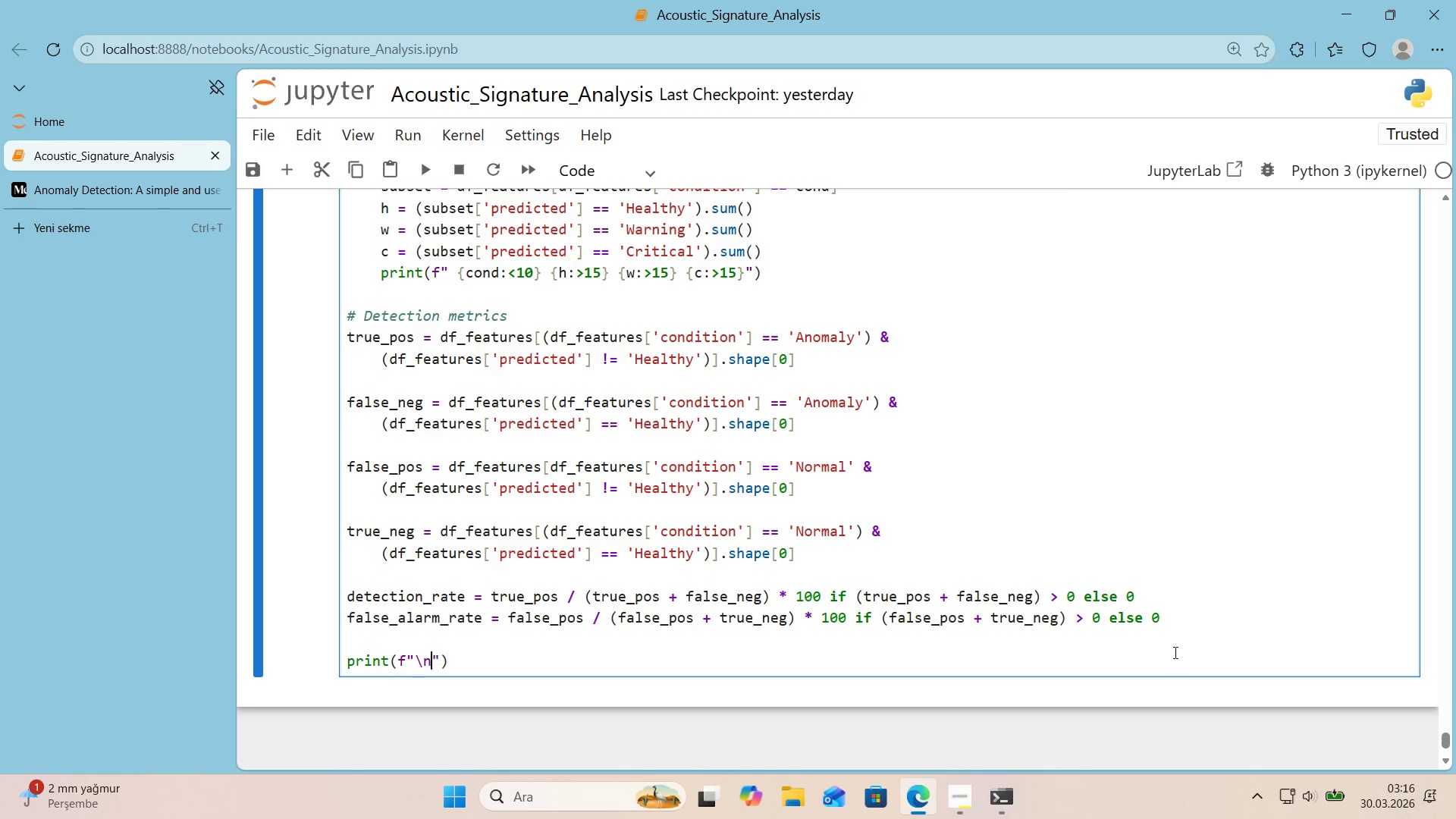 
type(n Detect'on Rate> )
 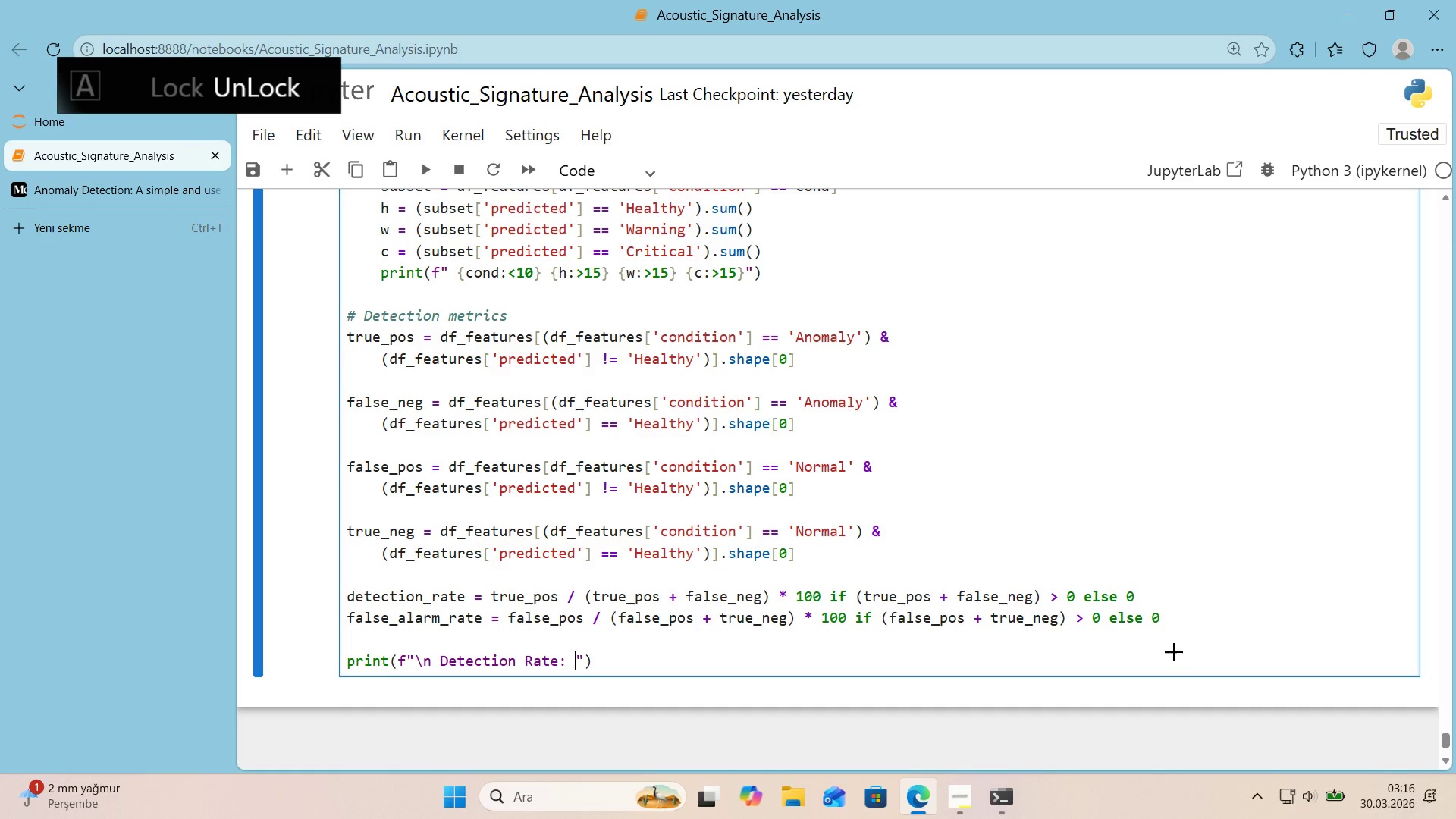 
key(Alt+Control+7)
 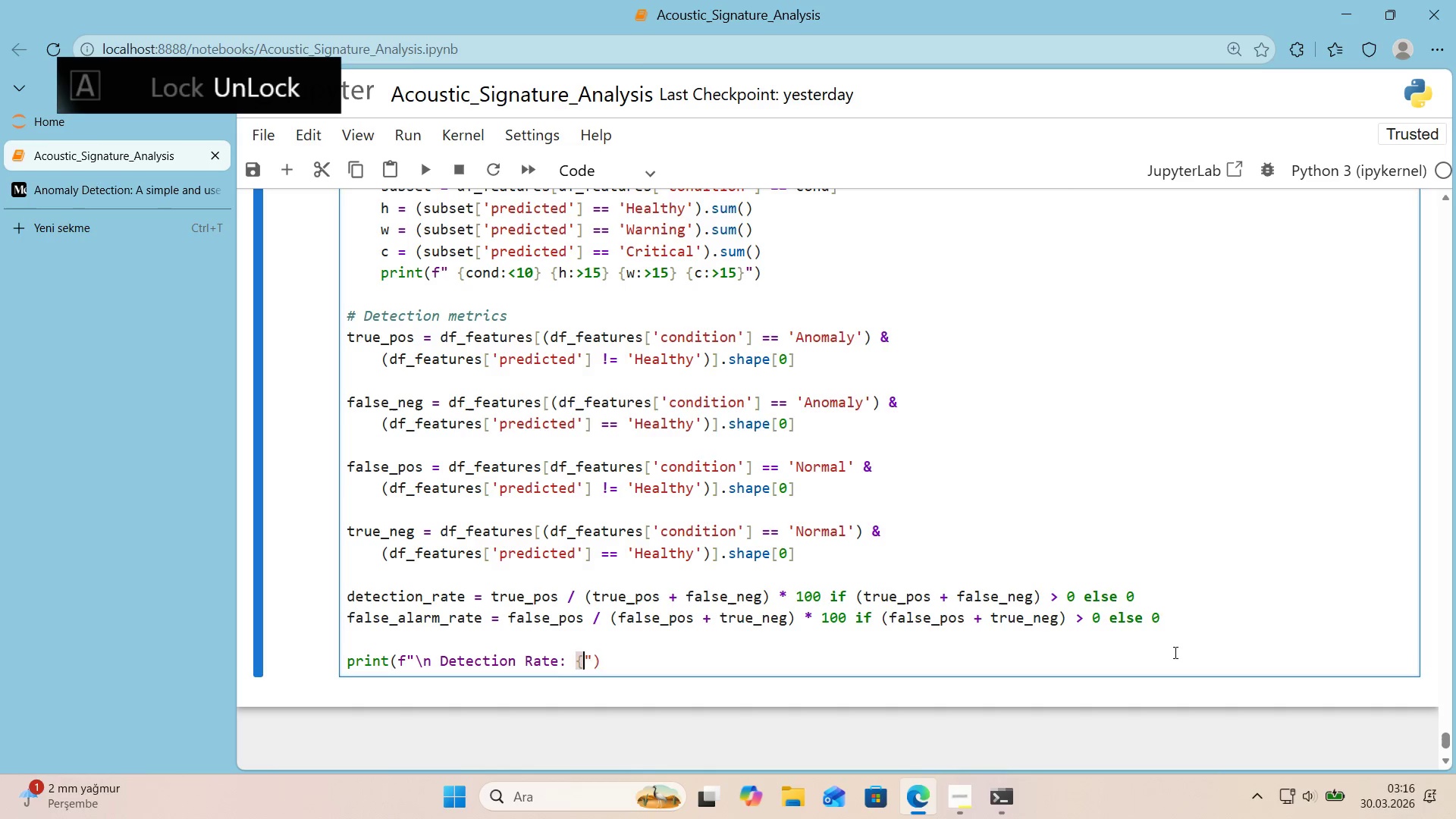 
key(Alt+Control+0)
 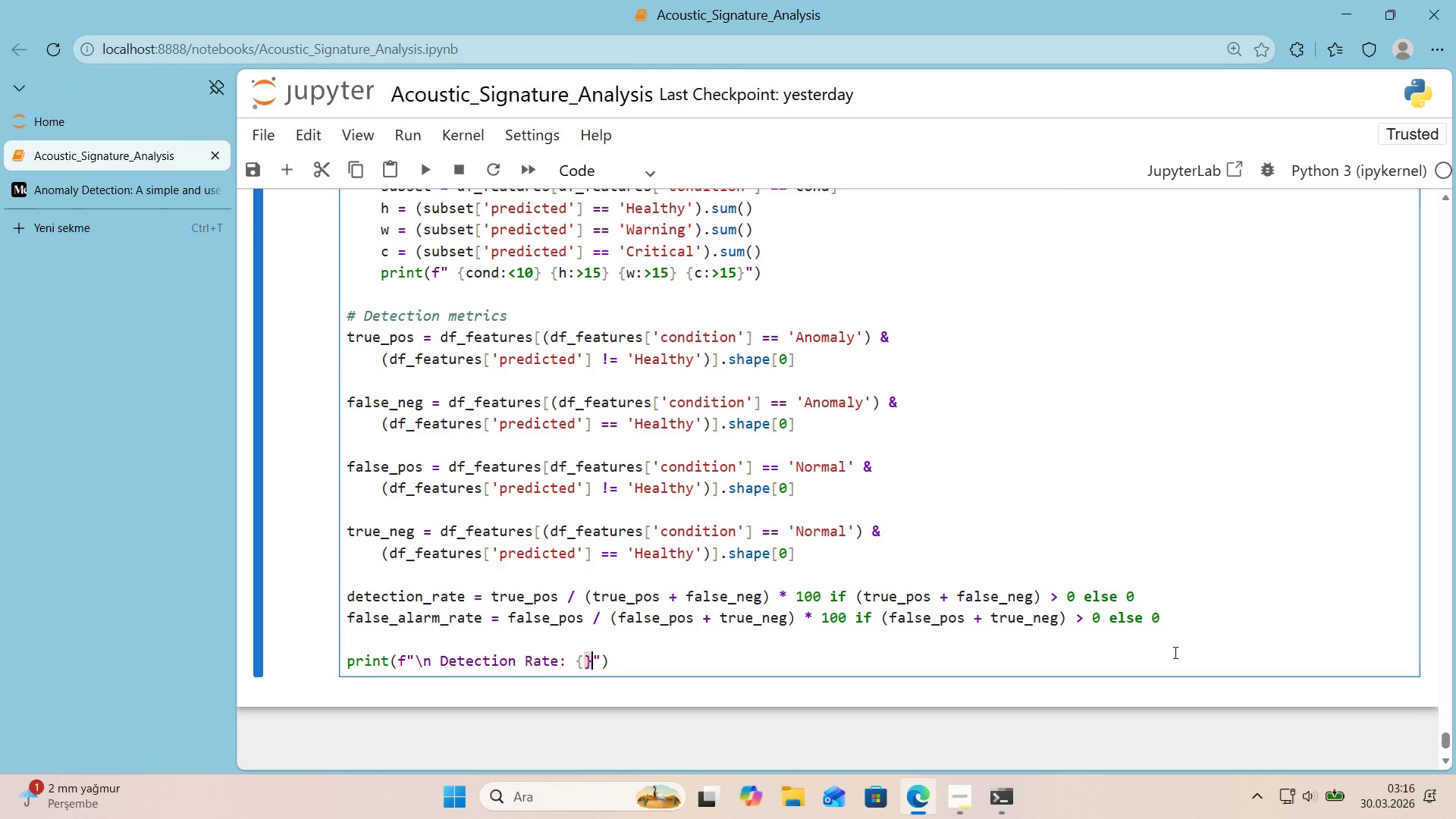 
key(ArrowLeft)
 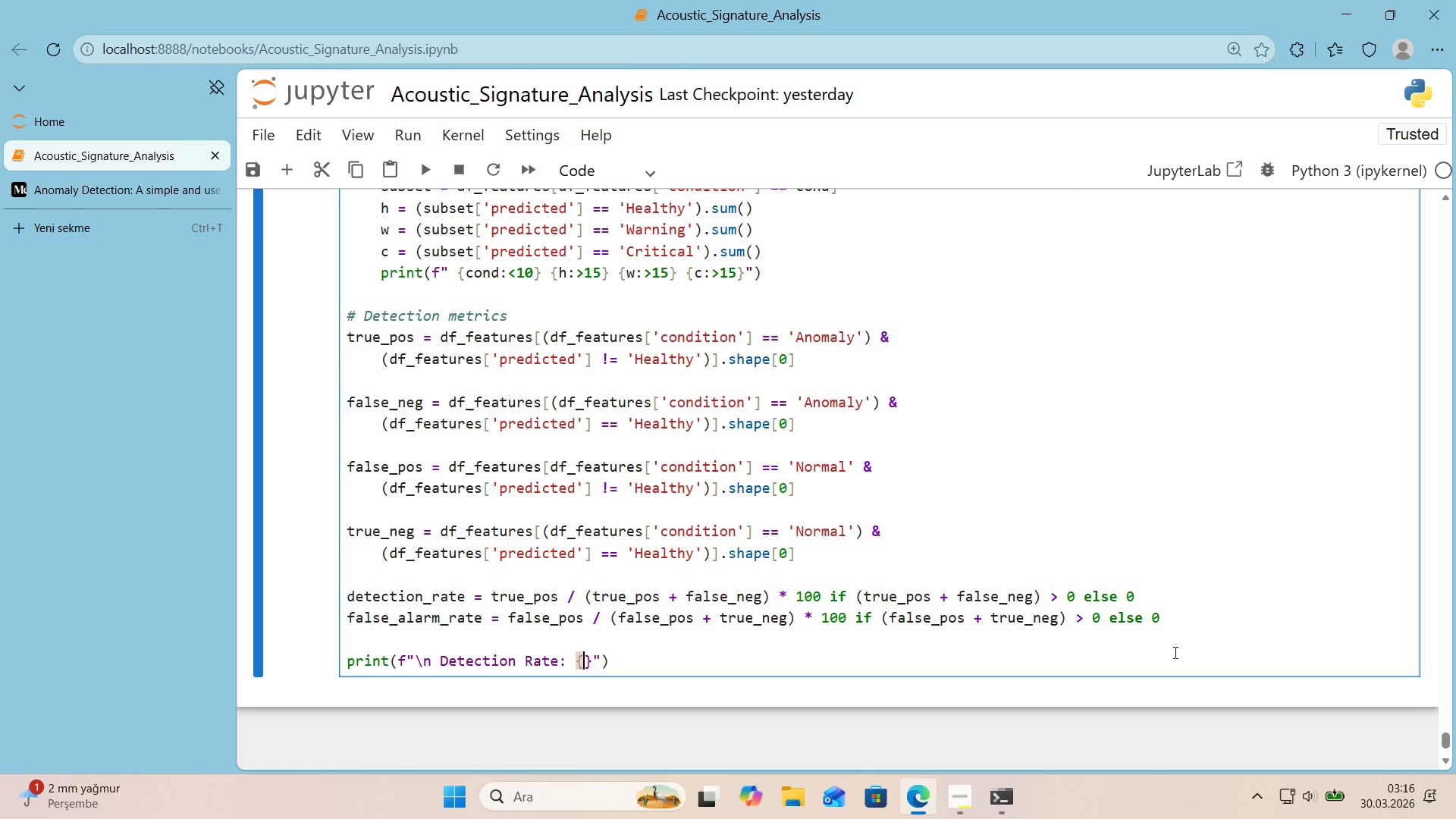 
hold_key(key=ShiftRight, duration=0.45)
 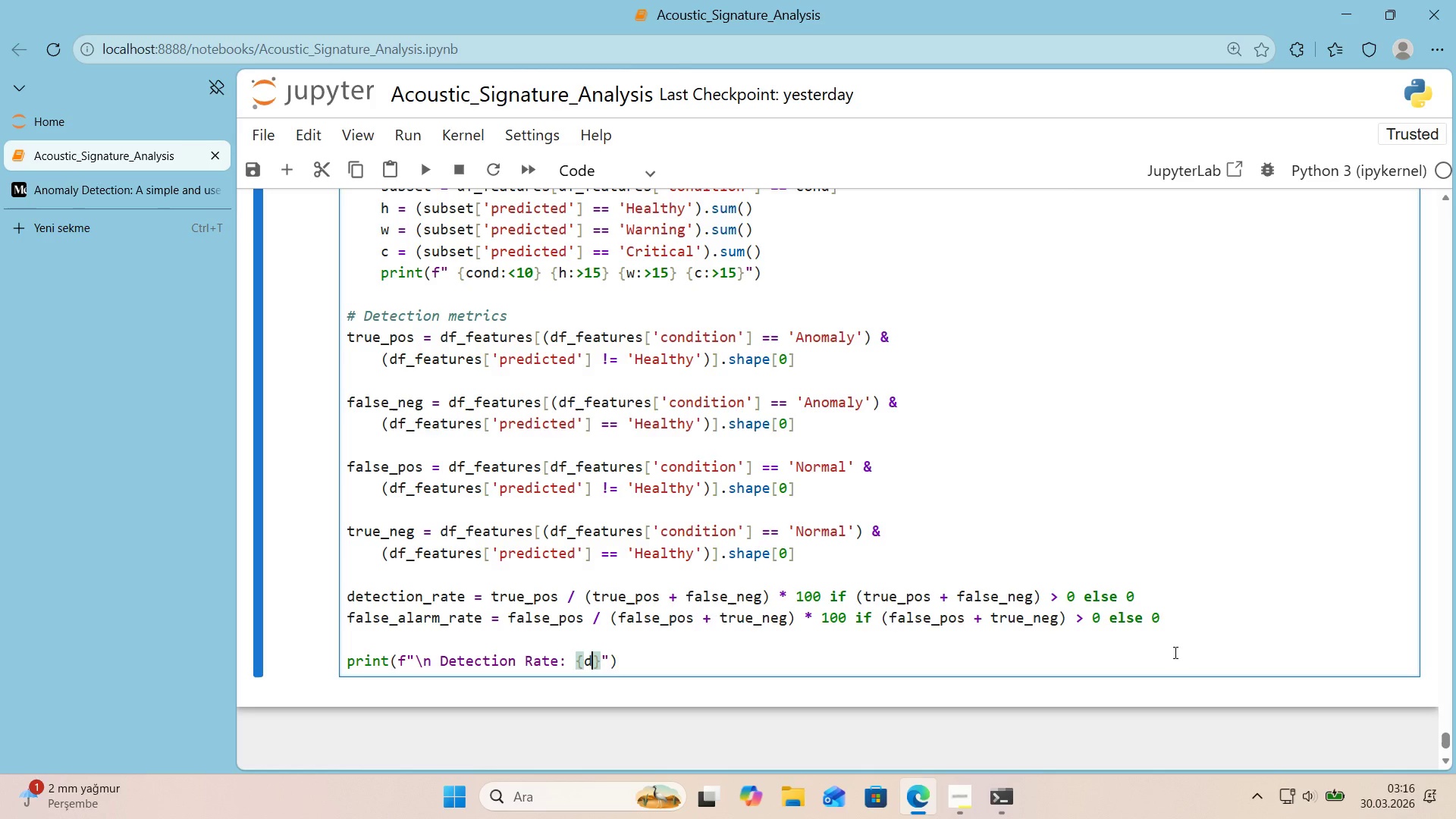 
type(detect'on_rate>.1f)
 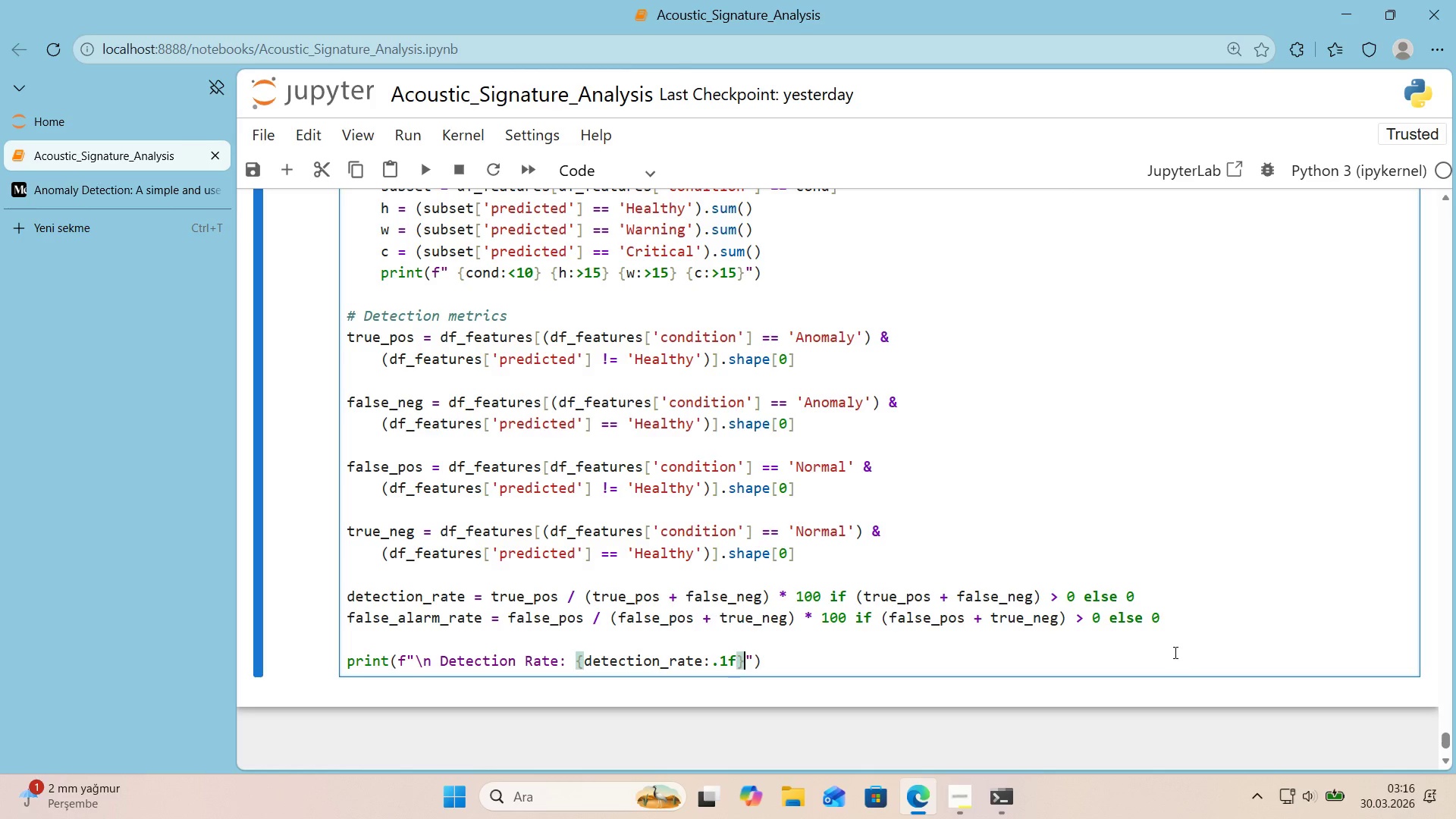 
 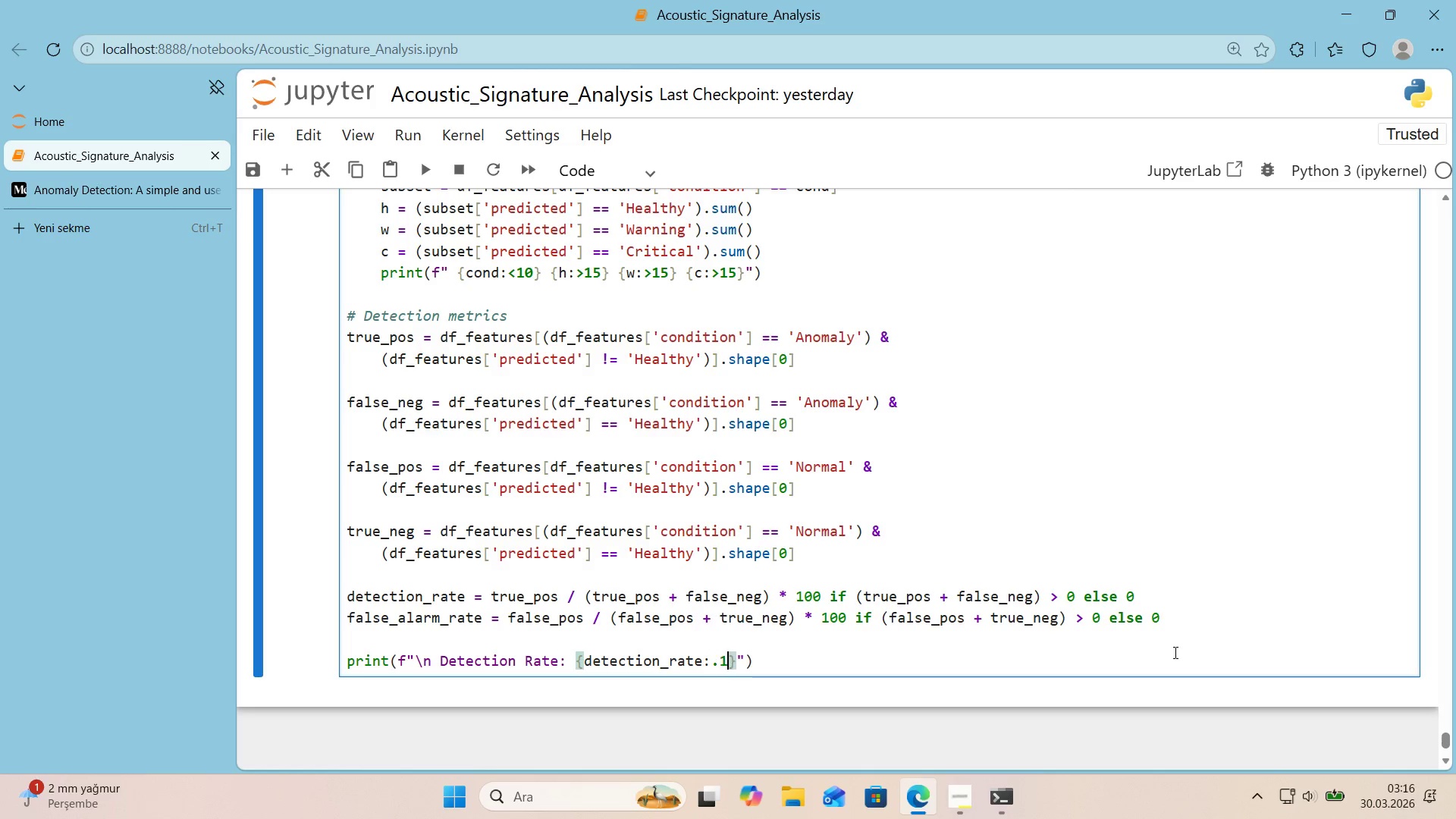 
key(ArrowRight)
 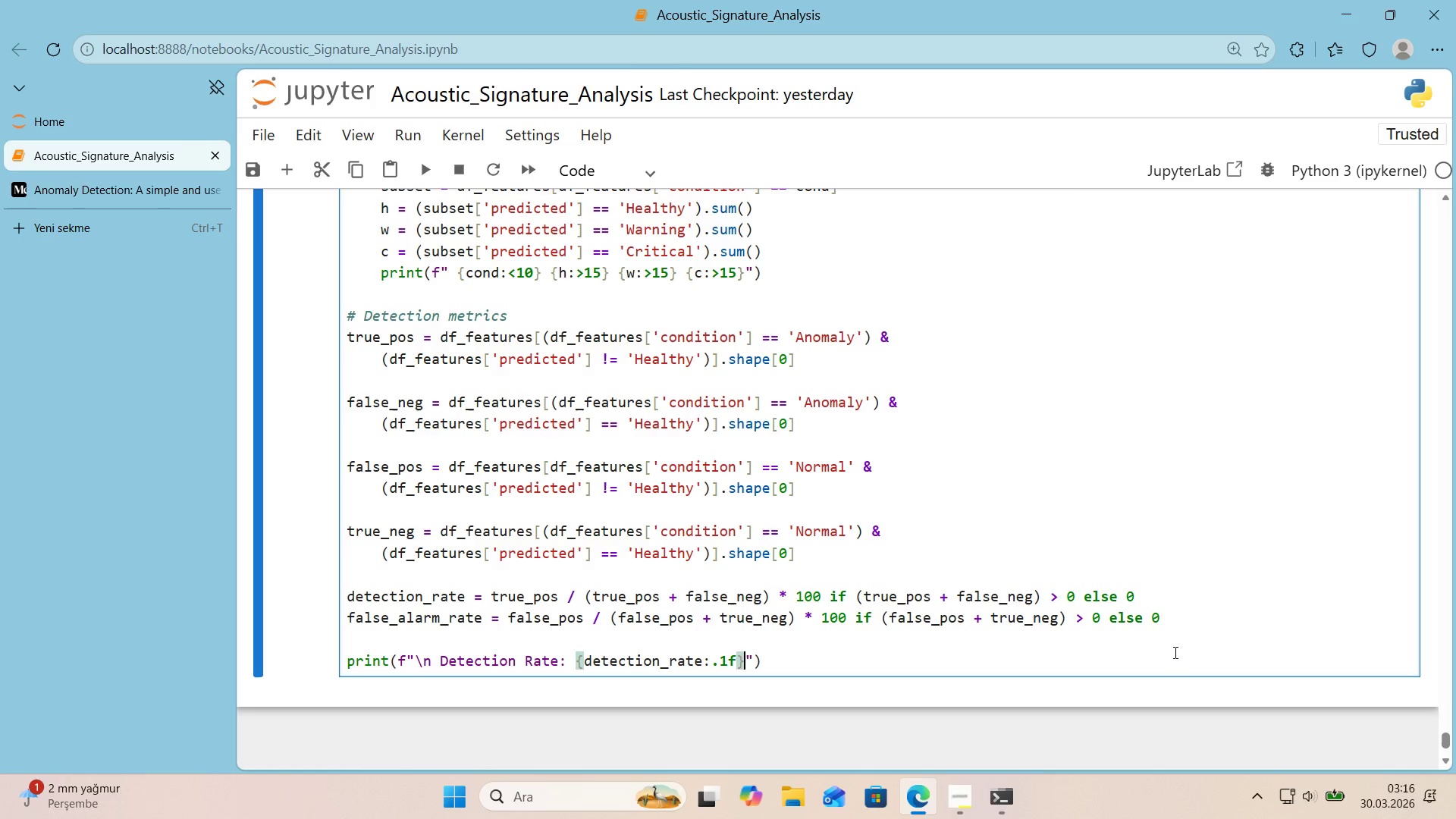 
key(Shift+5)
 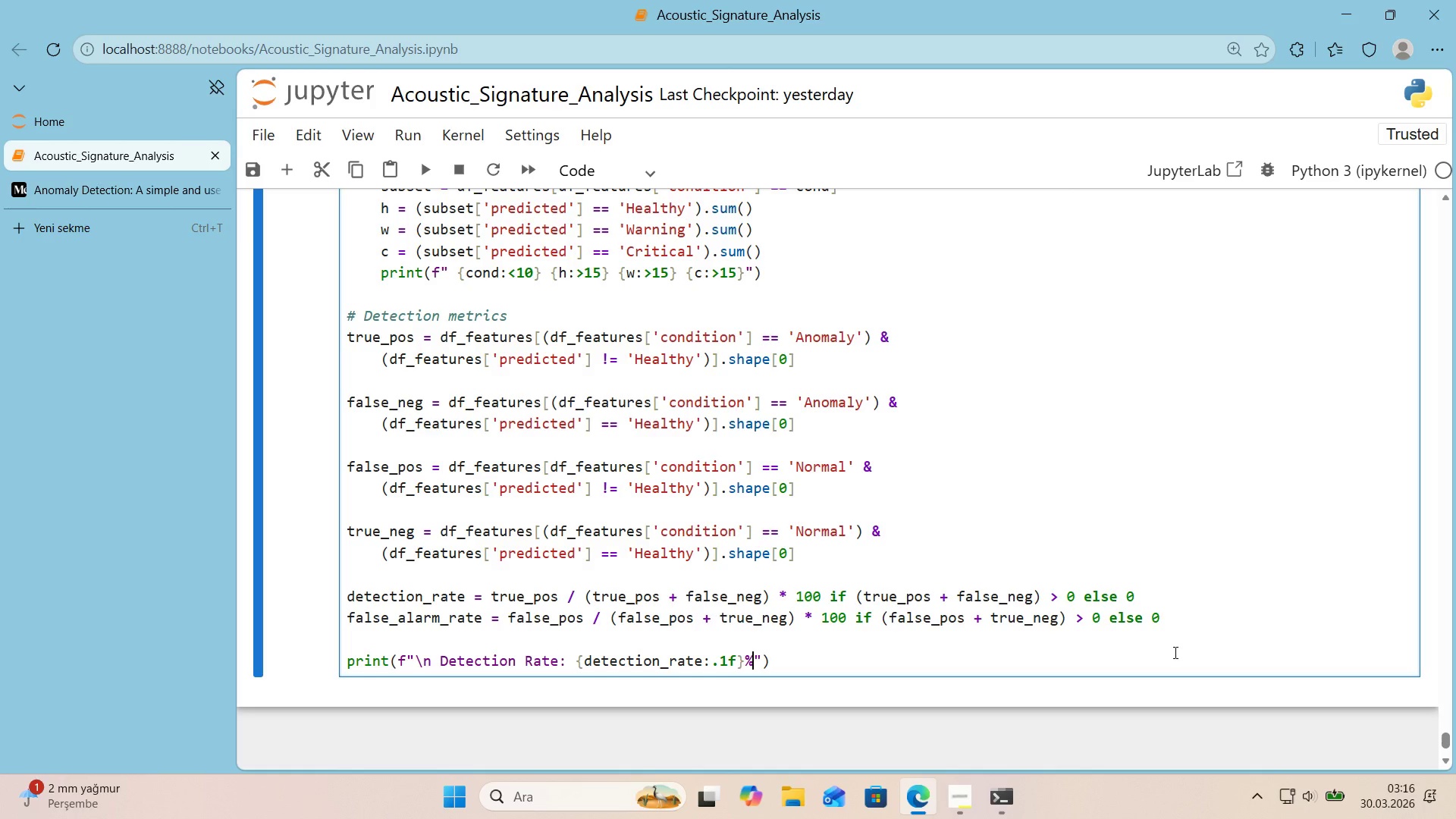 
key(ArrowRight)
 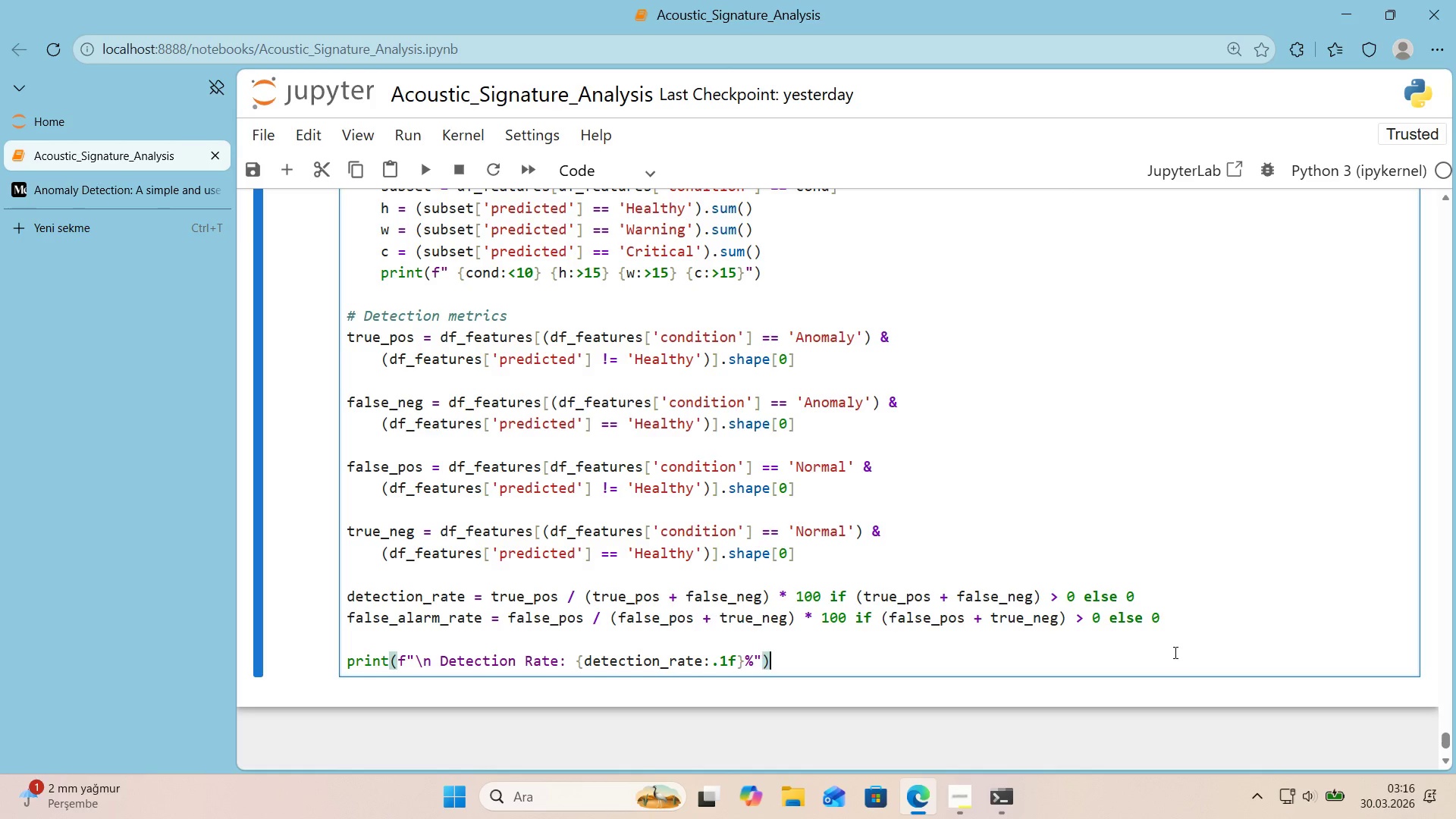 
key(ArrowRight)
 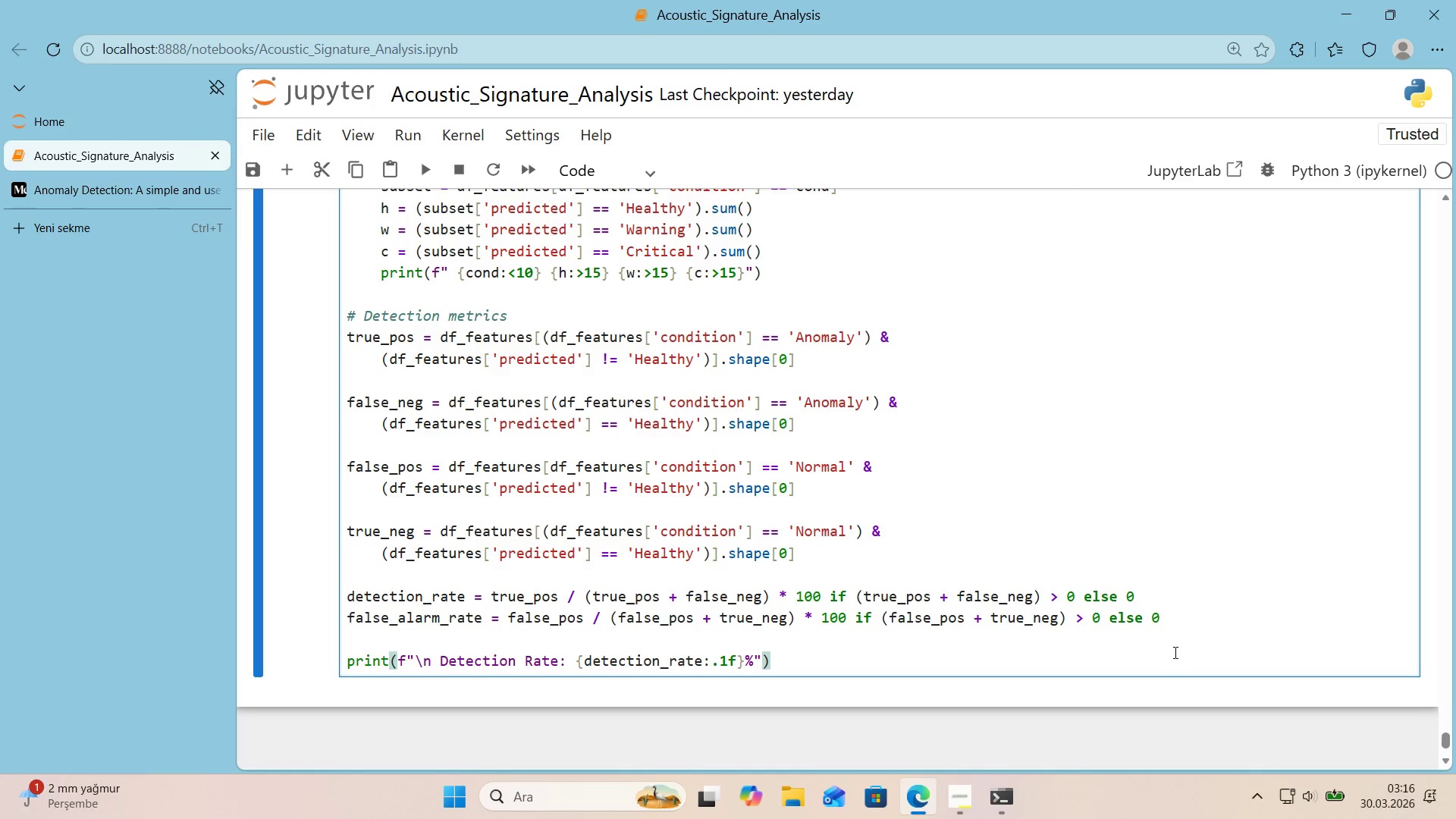 
key(Enter)
 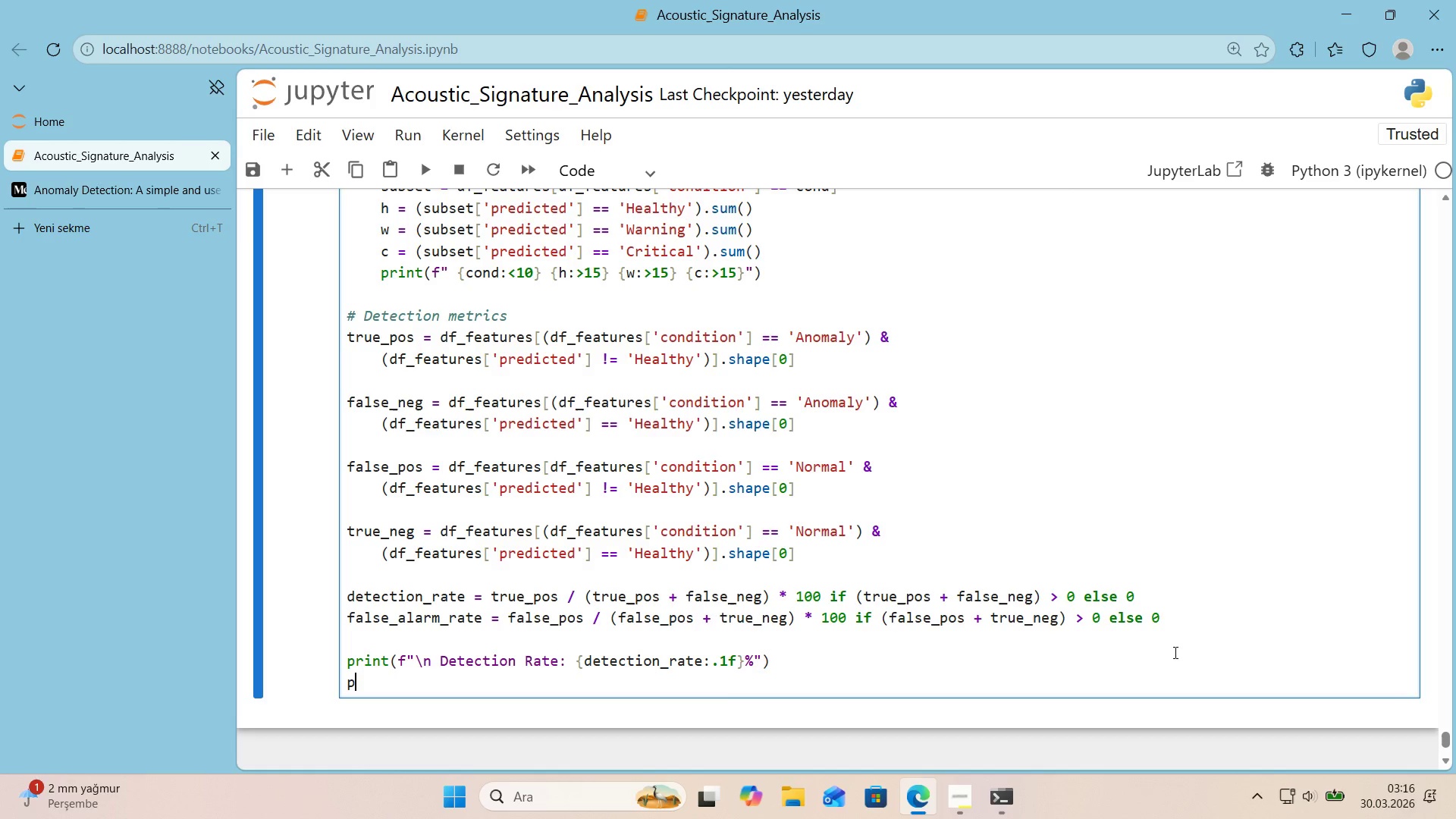 
type(pr'nt*()
 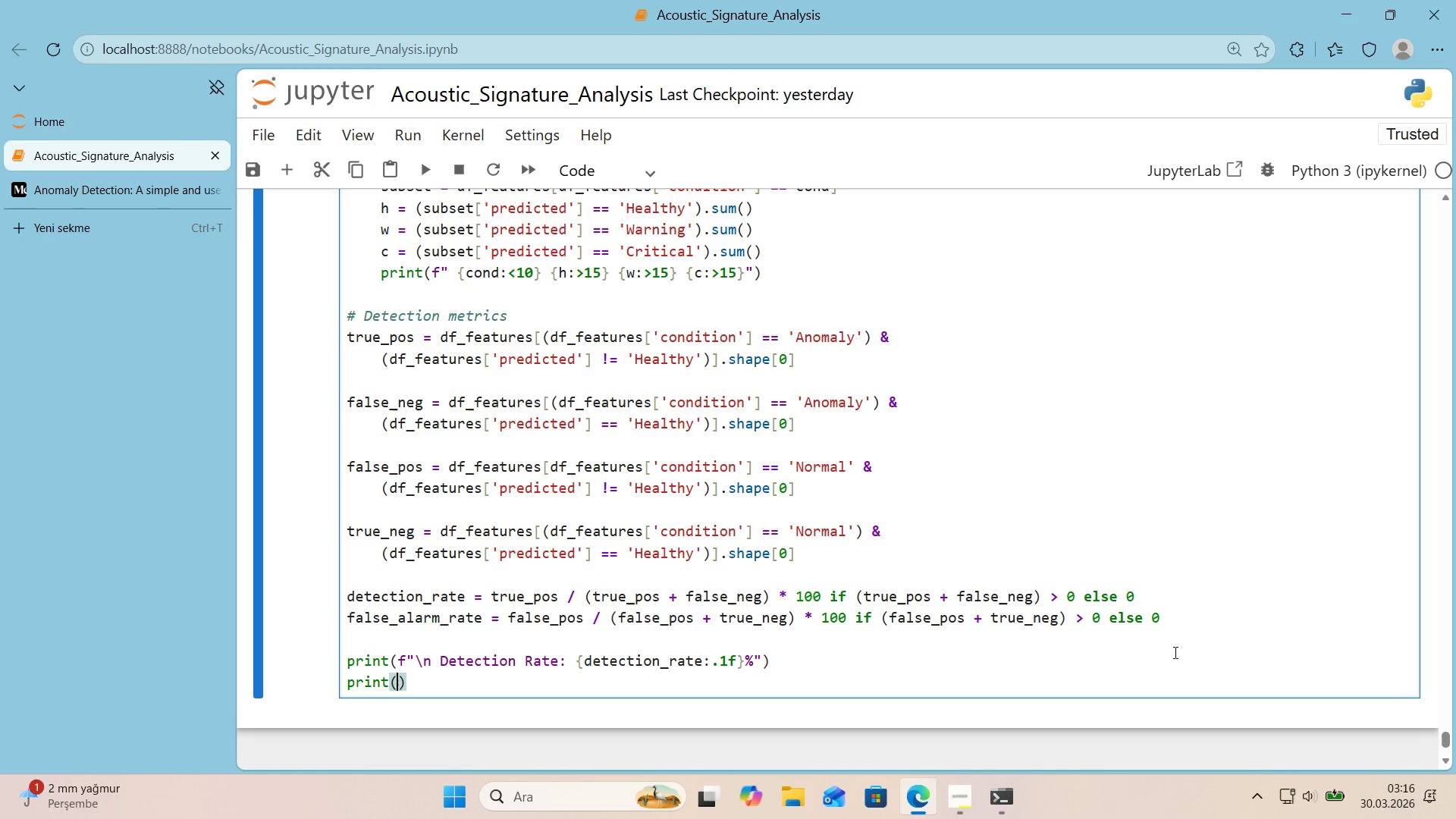 
 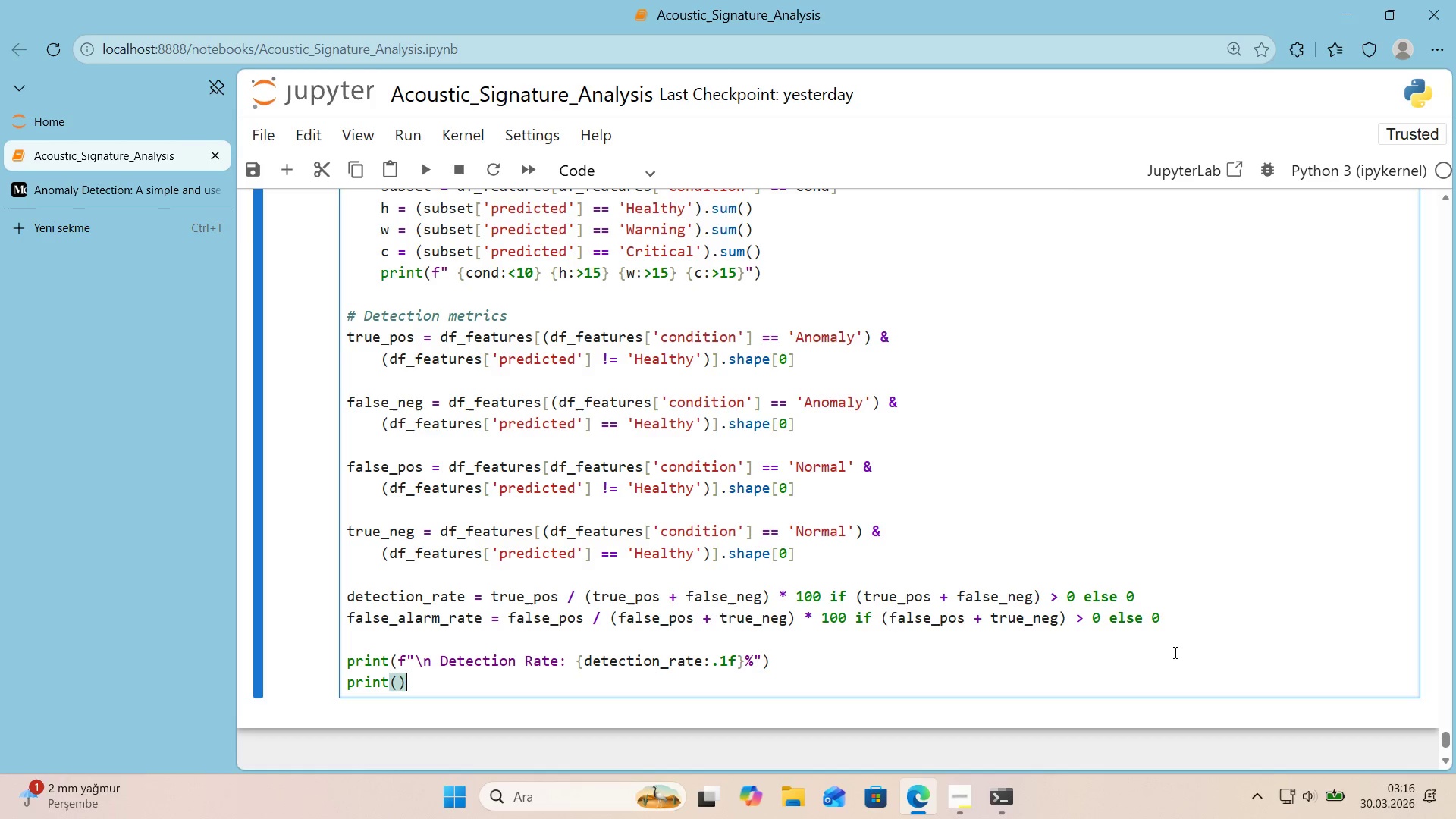 
key(ArrowLeft)
 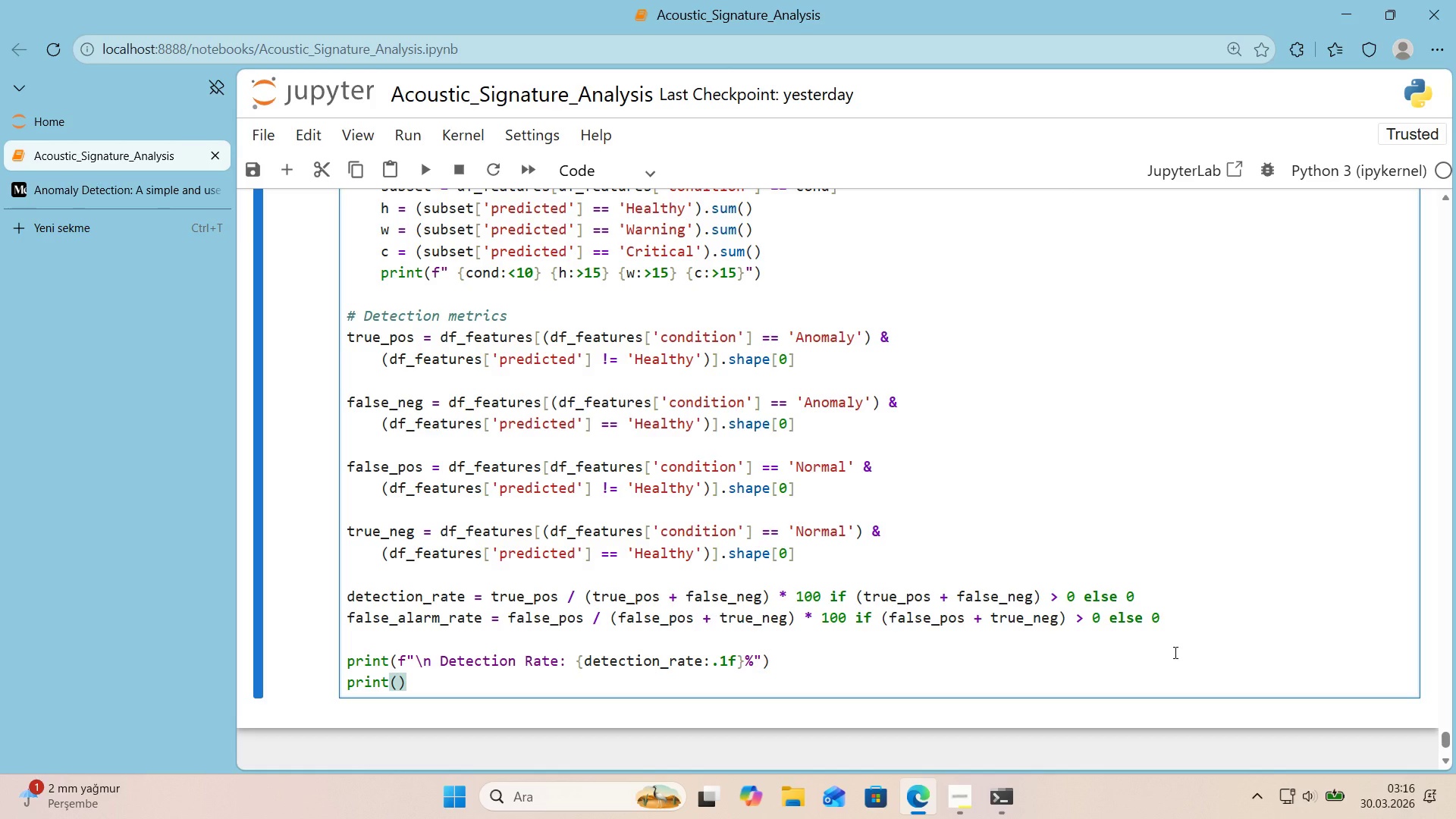 
key(F)
 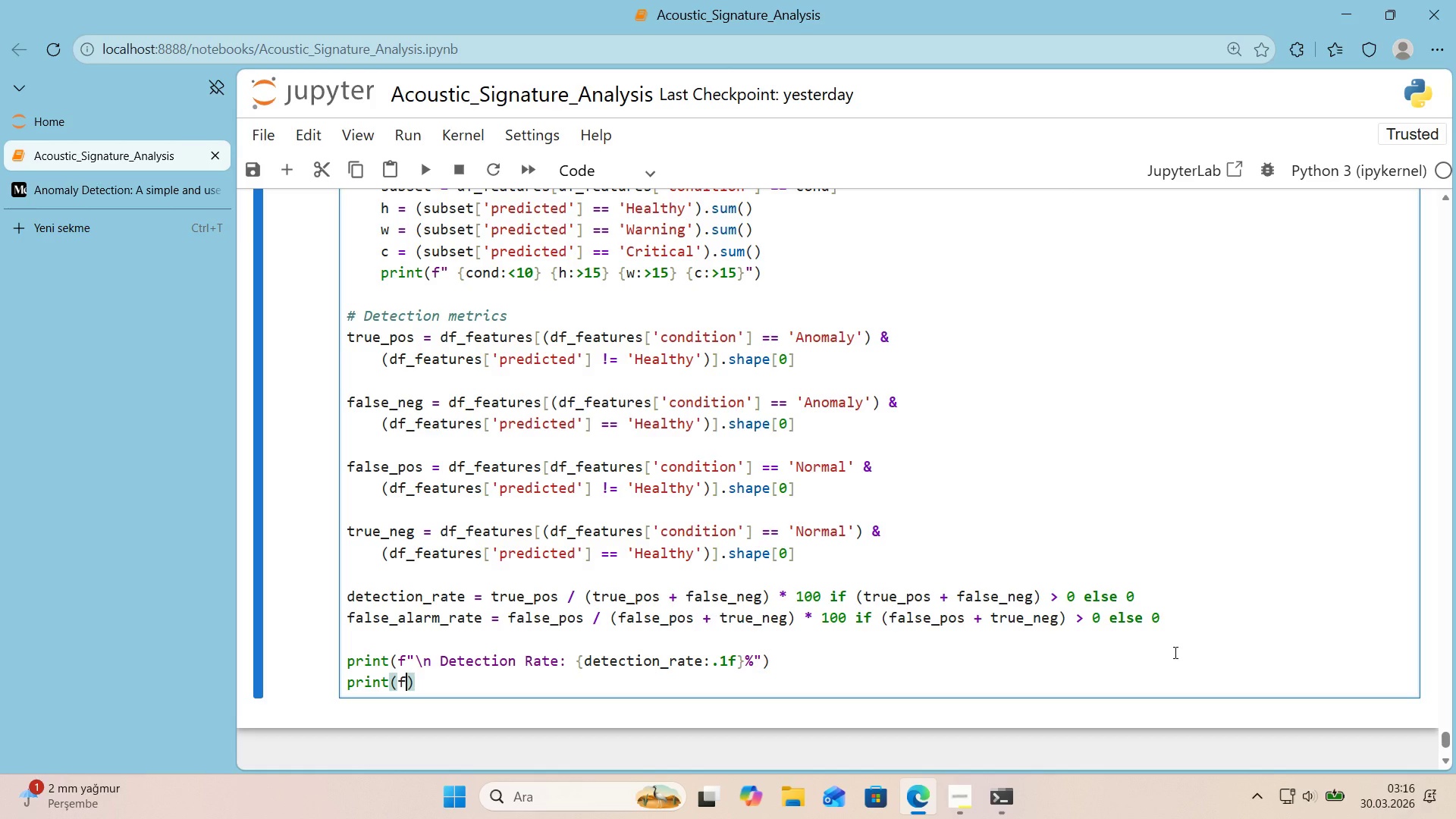 
key(Backquote)
 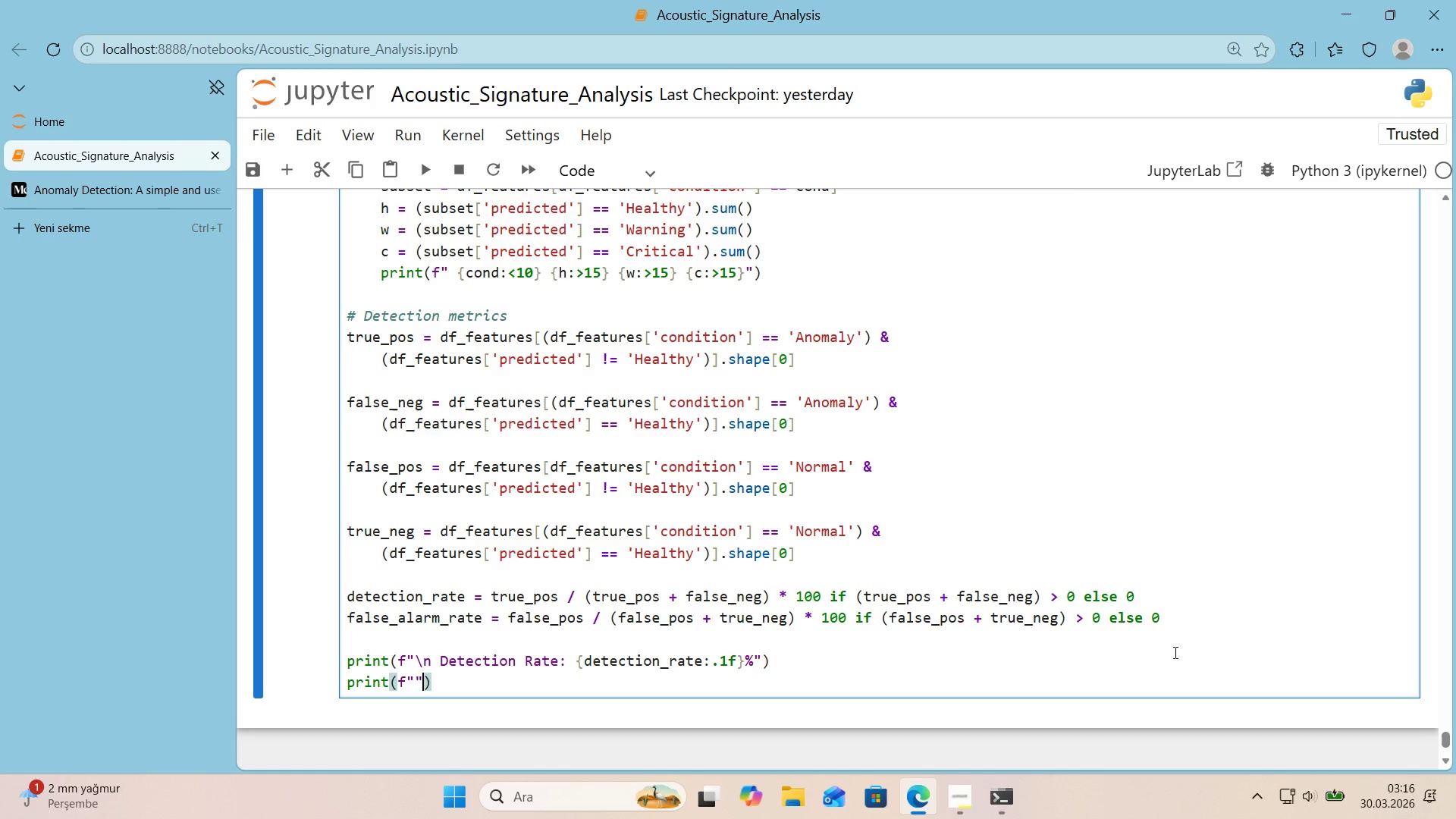 
key(Backquote)
 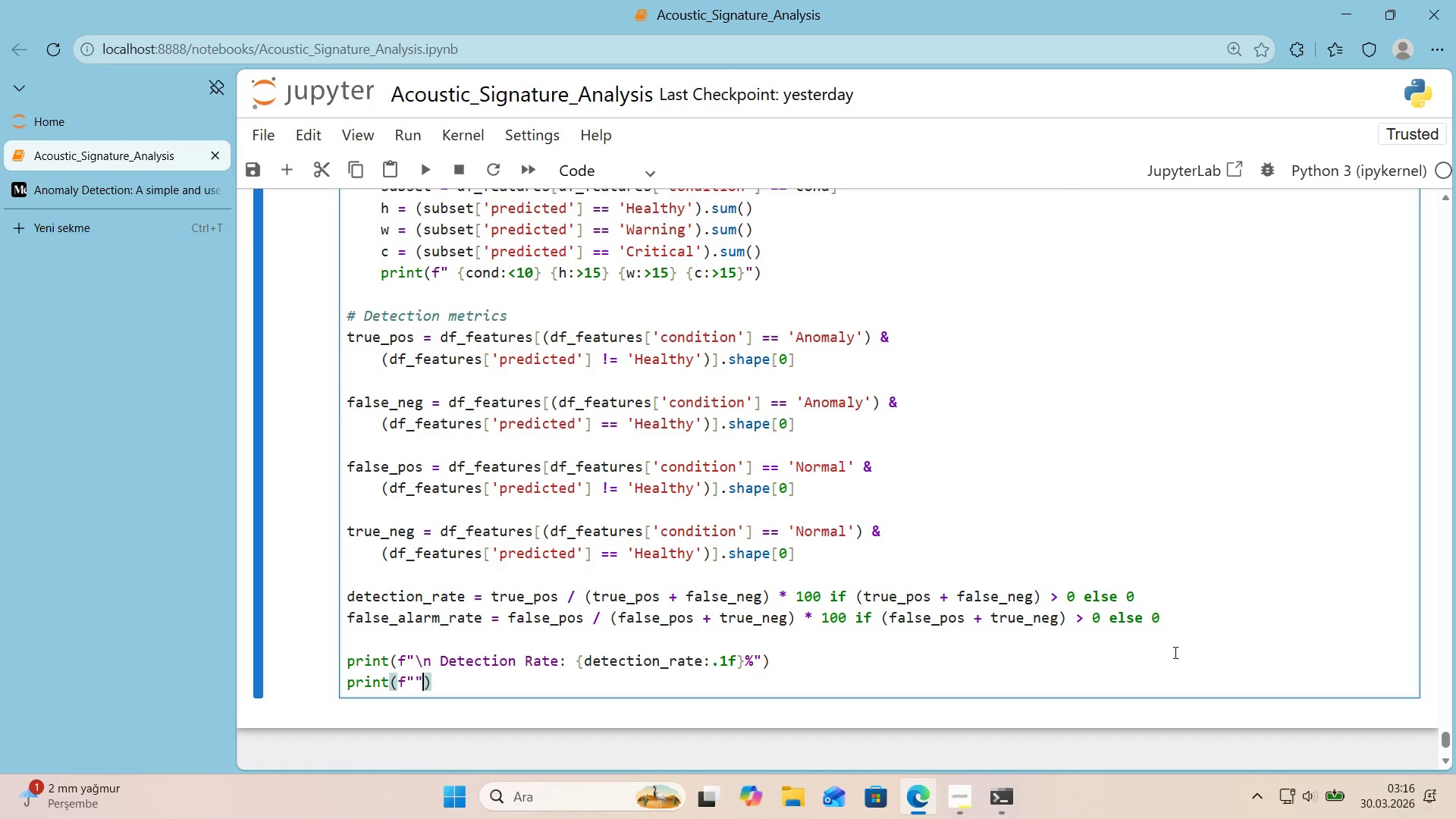 
key(ArrowLeft)
 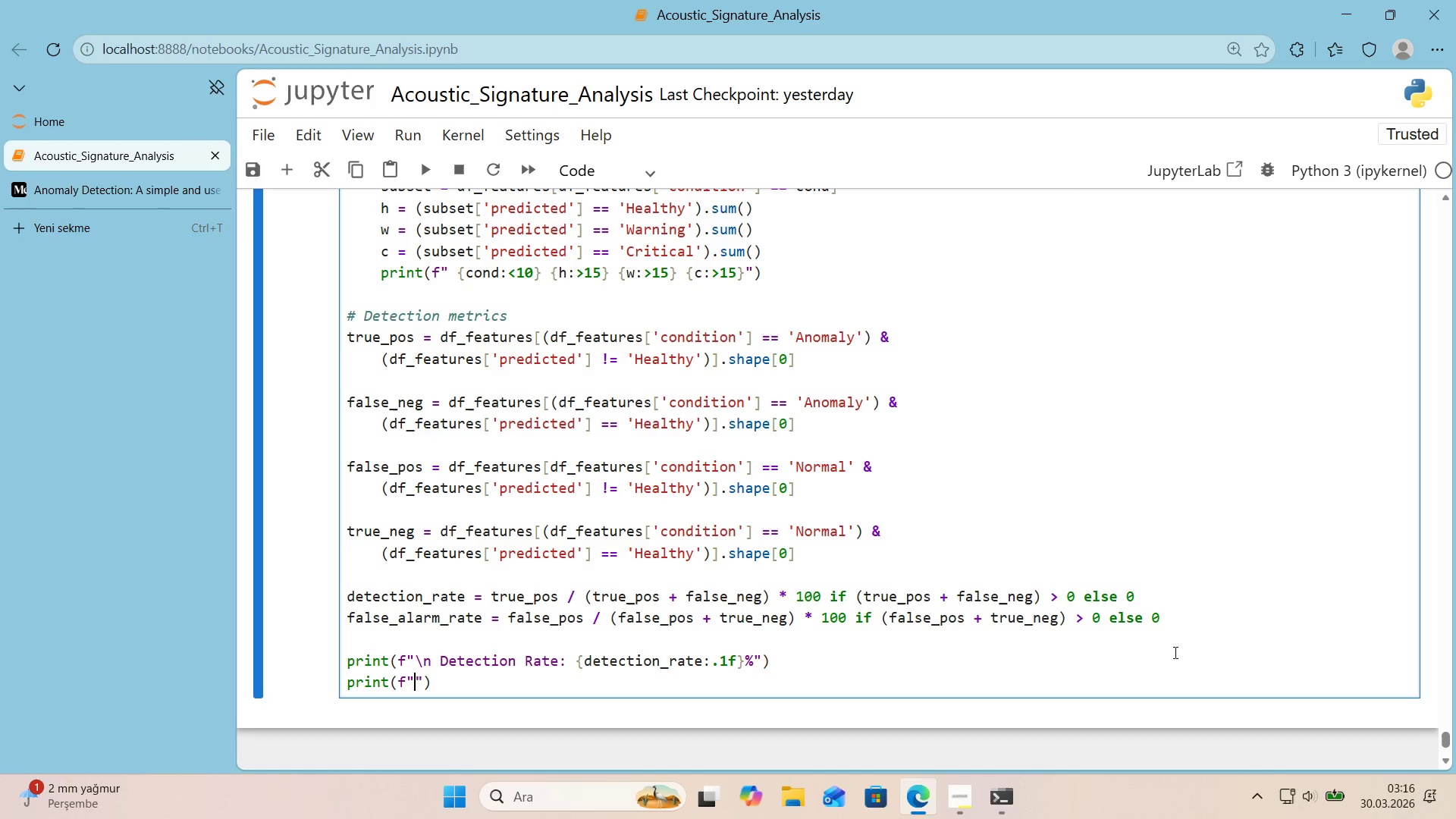 
type( f)
key(Backspace)
type(False Alarm Rt)
key(Backspace)
type(ate> )
 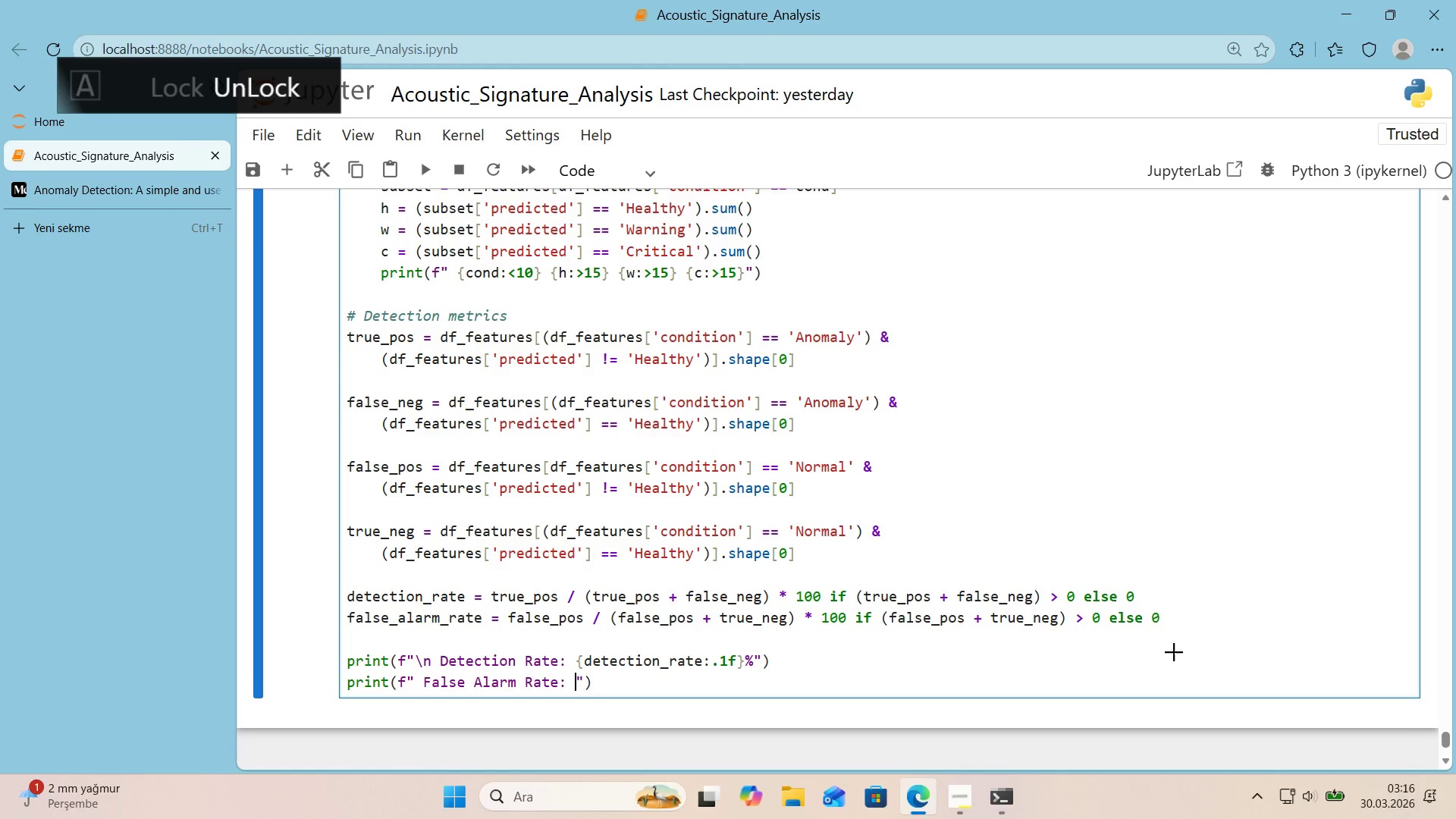 
key(Alt+Control+7)
 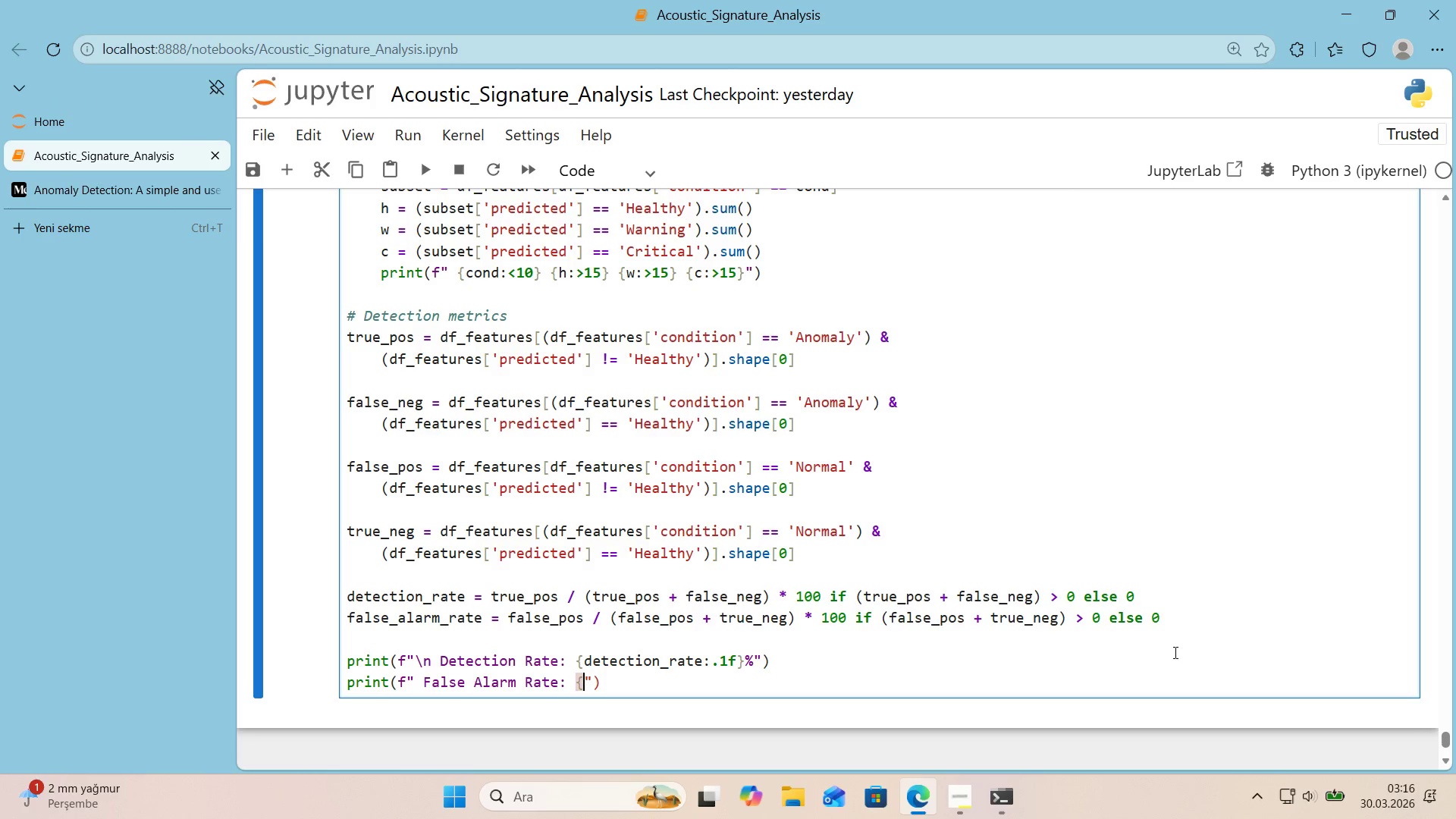 
key(Alt+Control+0)
 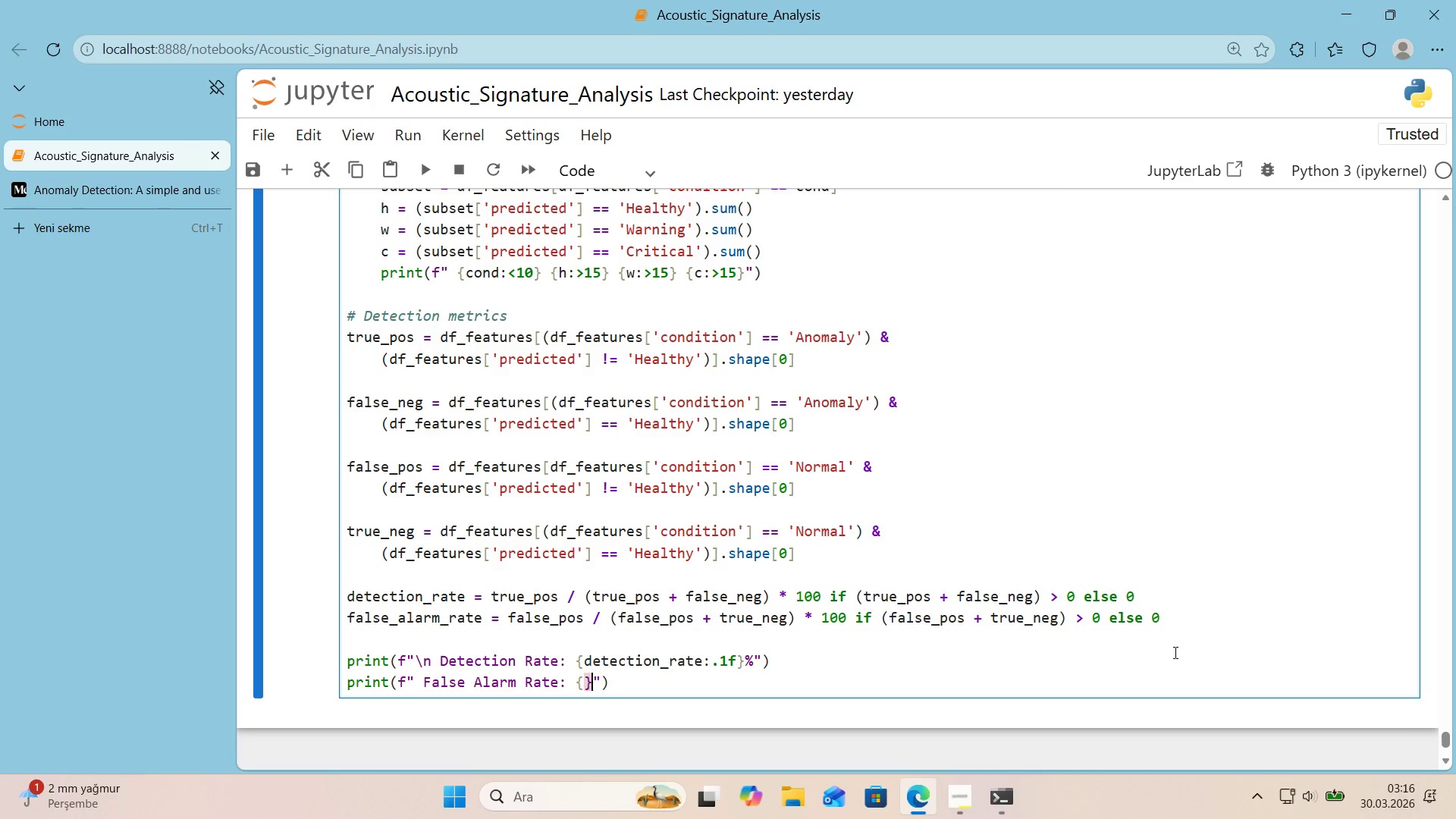 
key(ArrowLeft)
 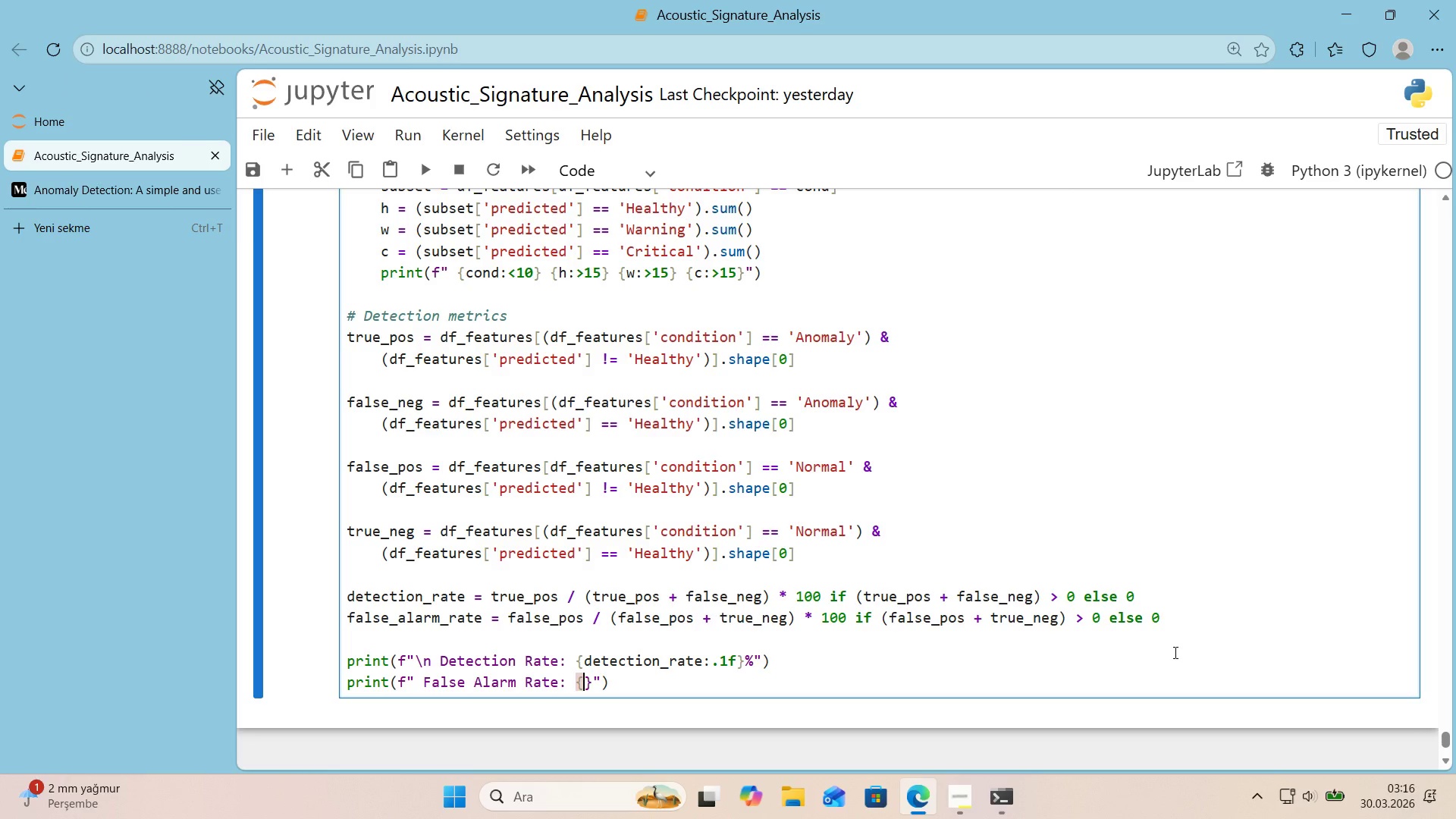 
type(false_alarm_rate>.1f)
 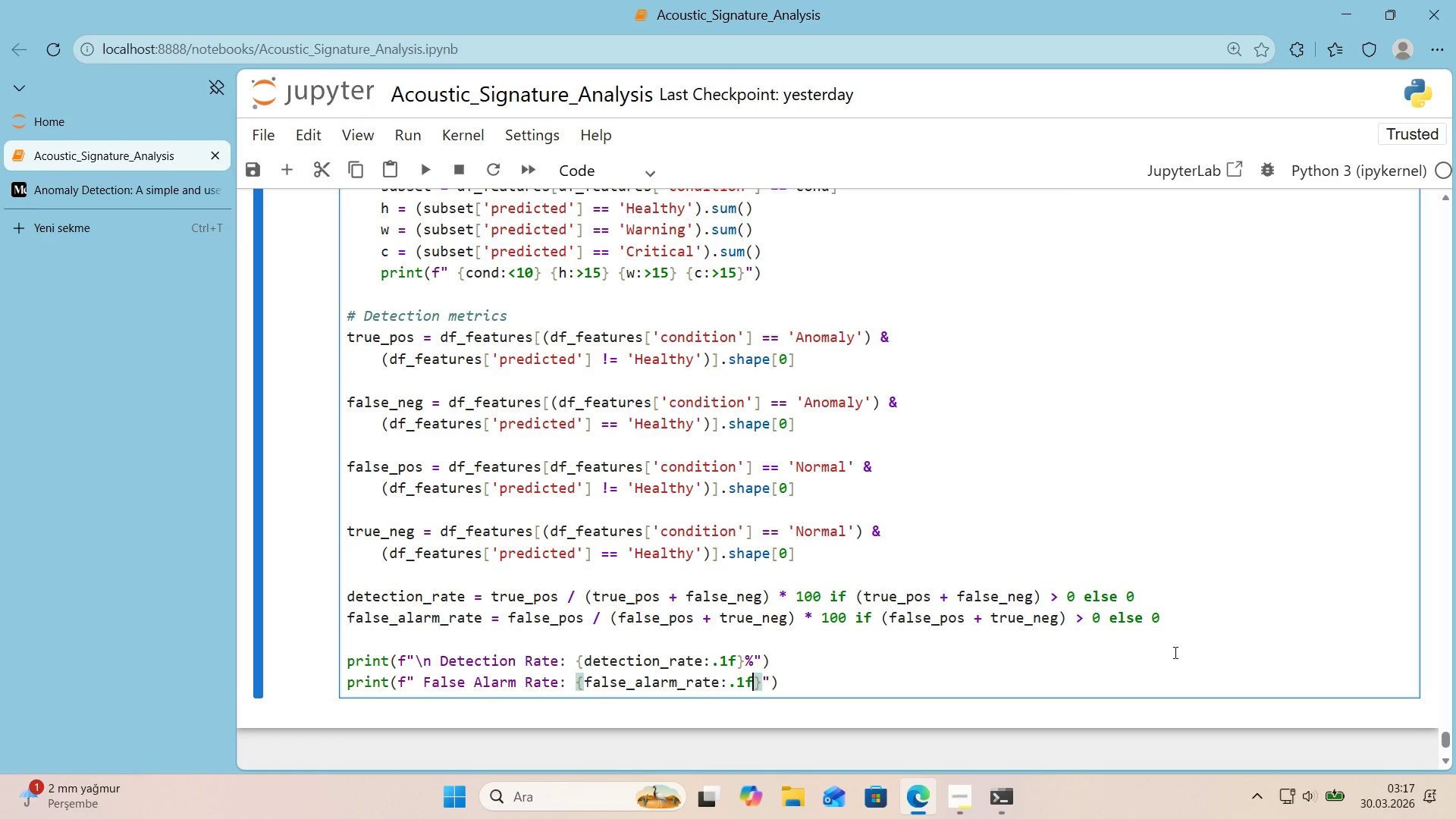 
key(ArrowRight)
 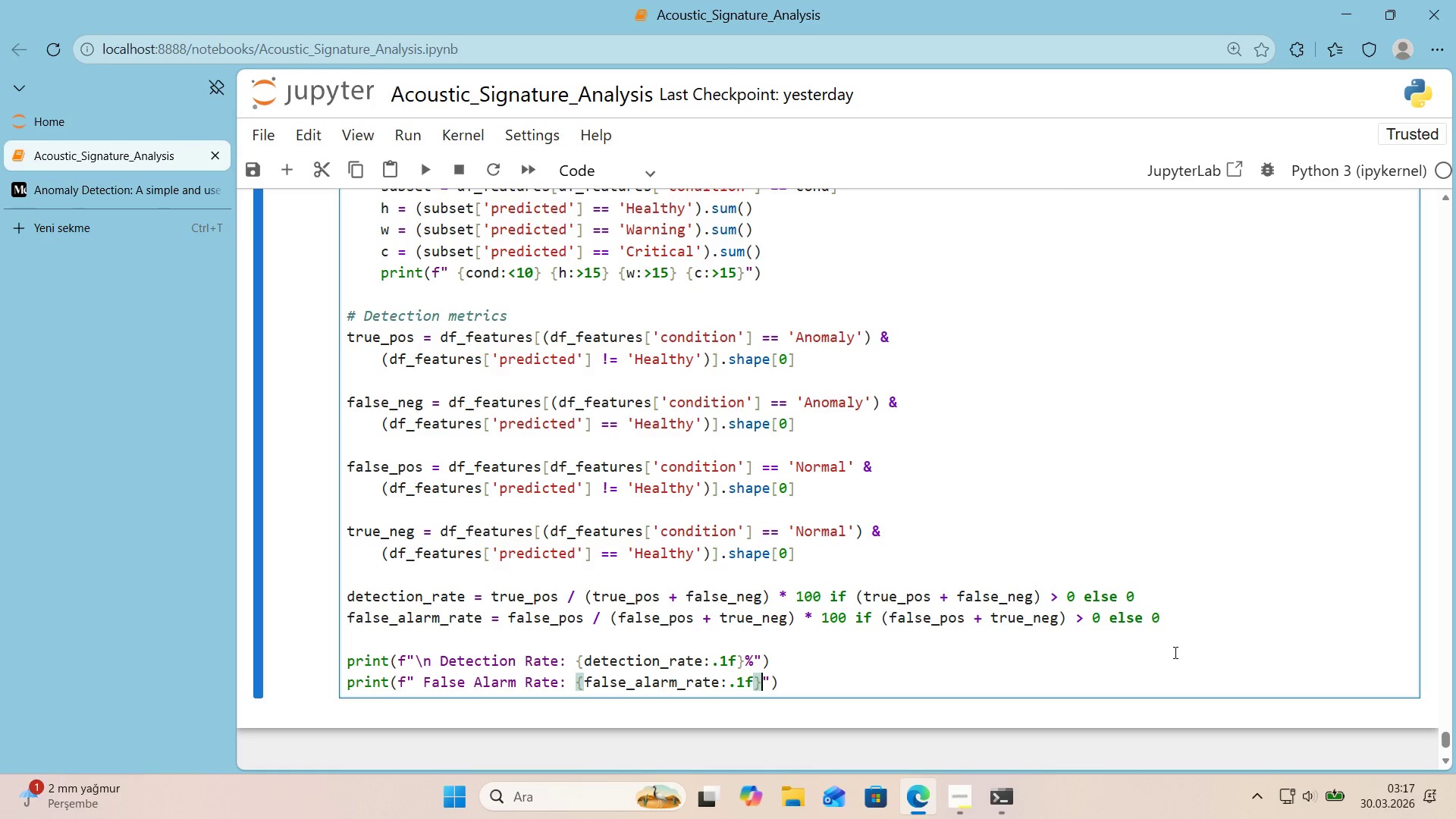 
key(Shift+5)
 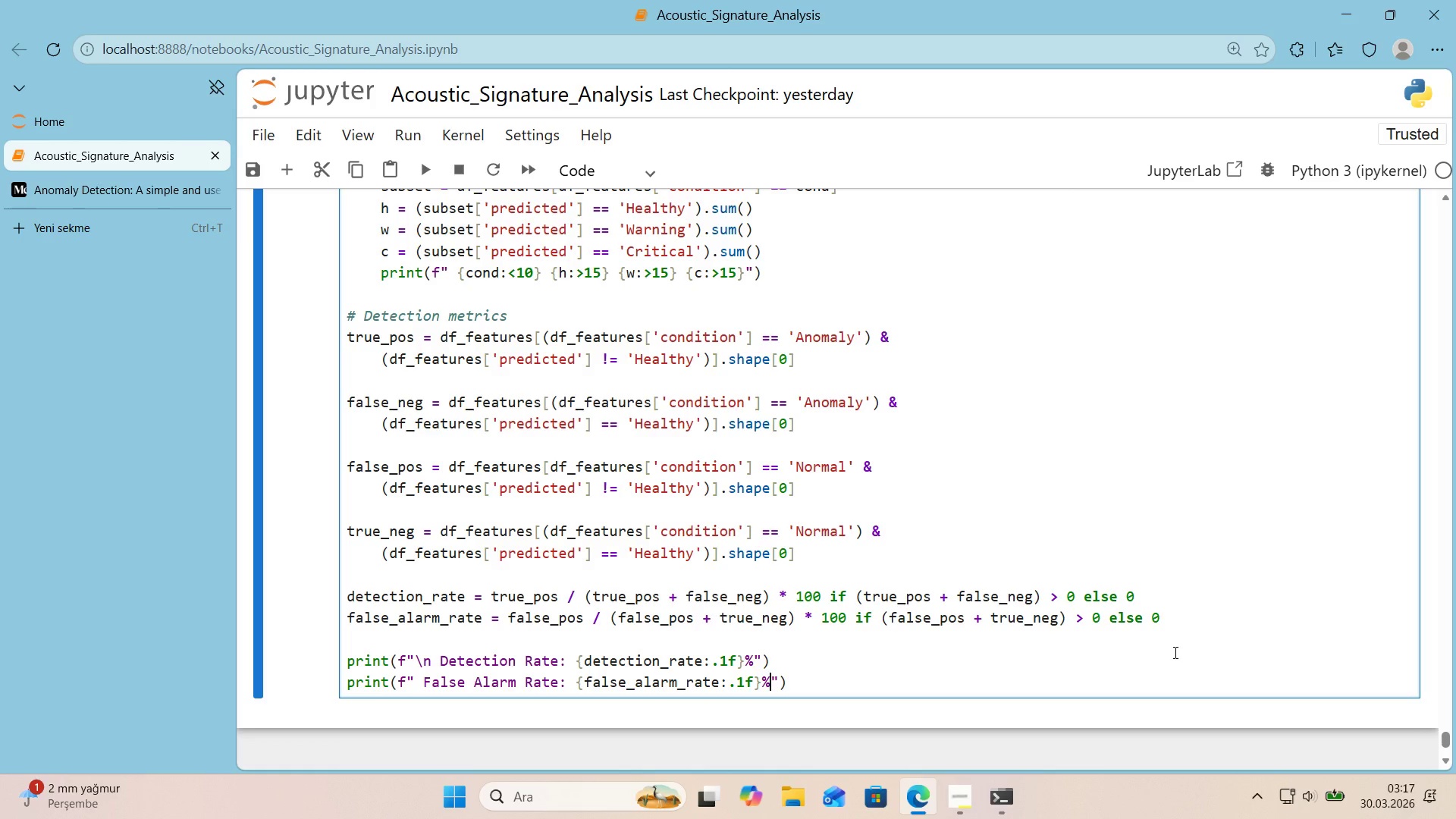 
key(ArrowRight)
 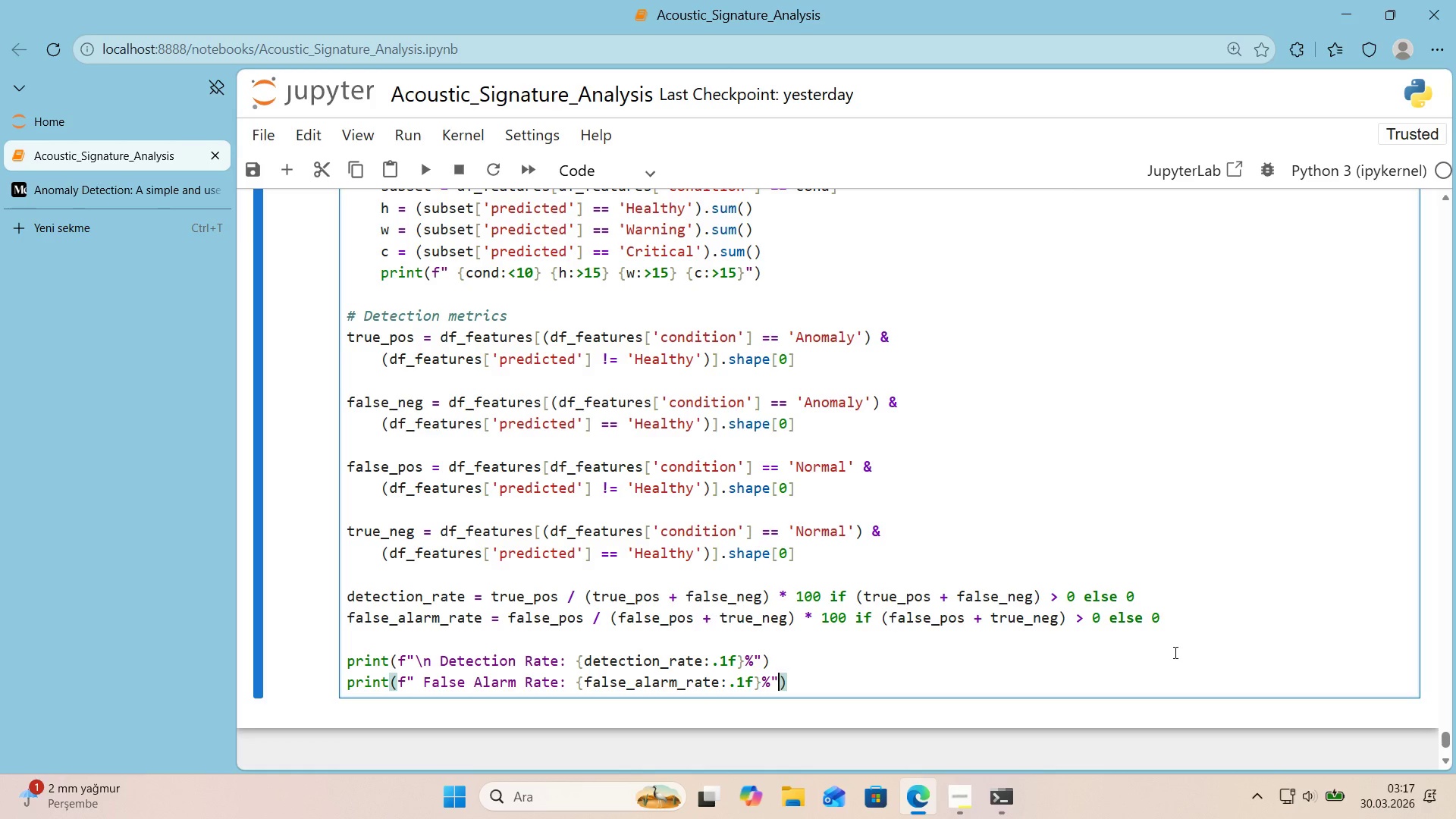 
key(ArrowRight)
 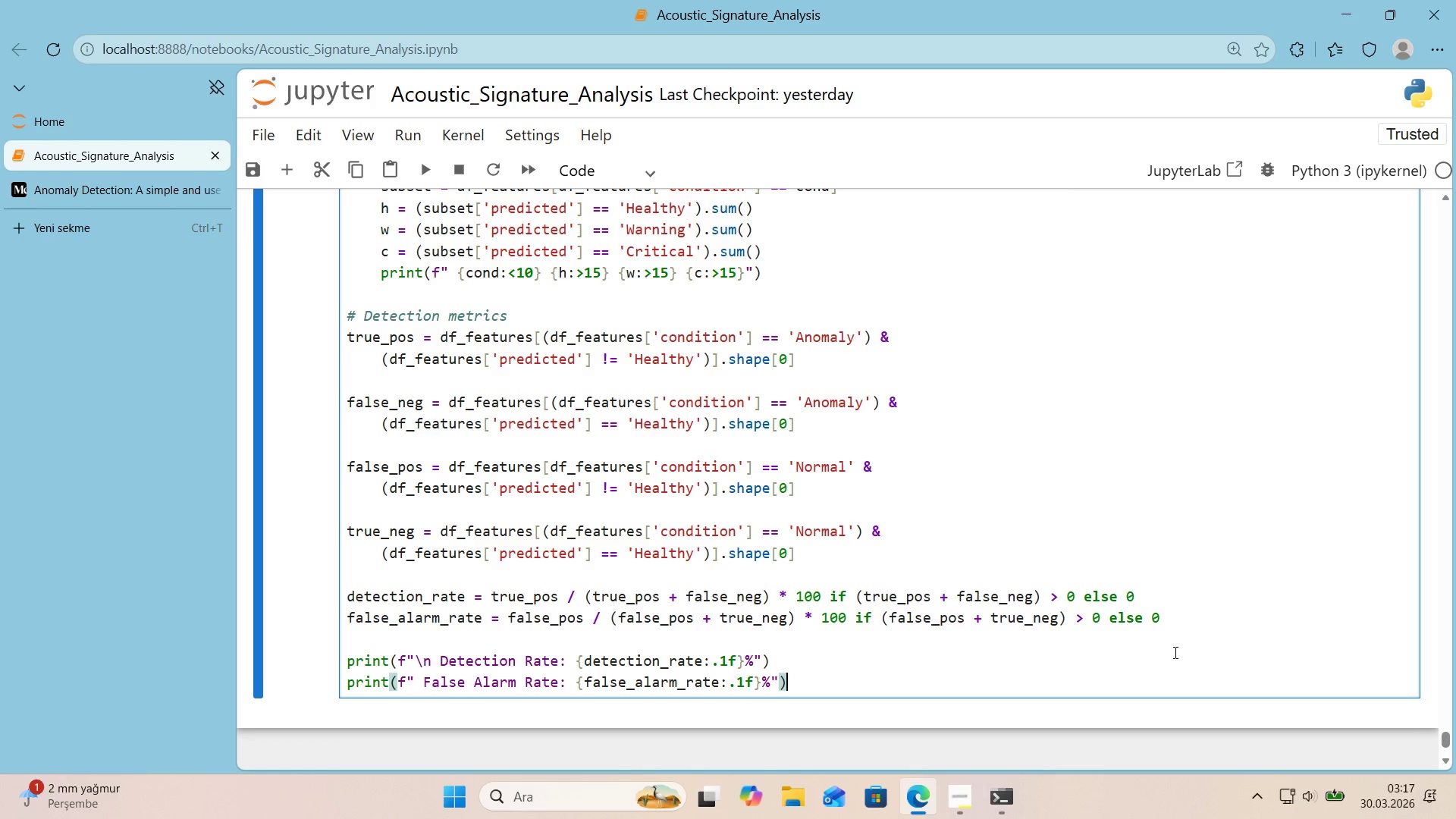 
key(Shift+Enter)
 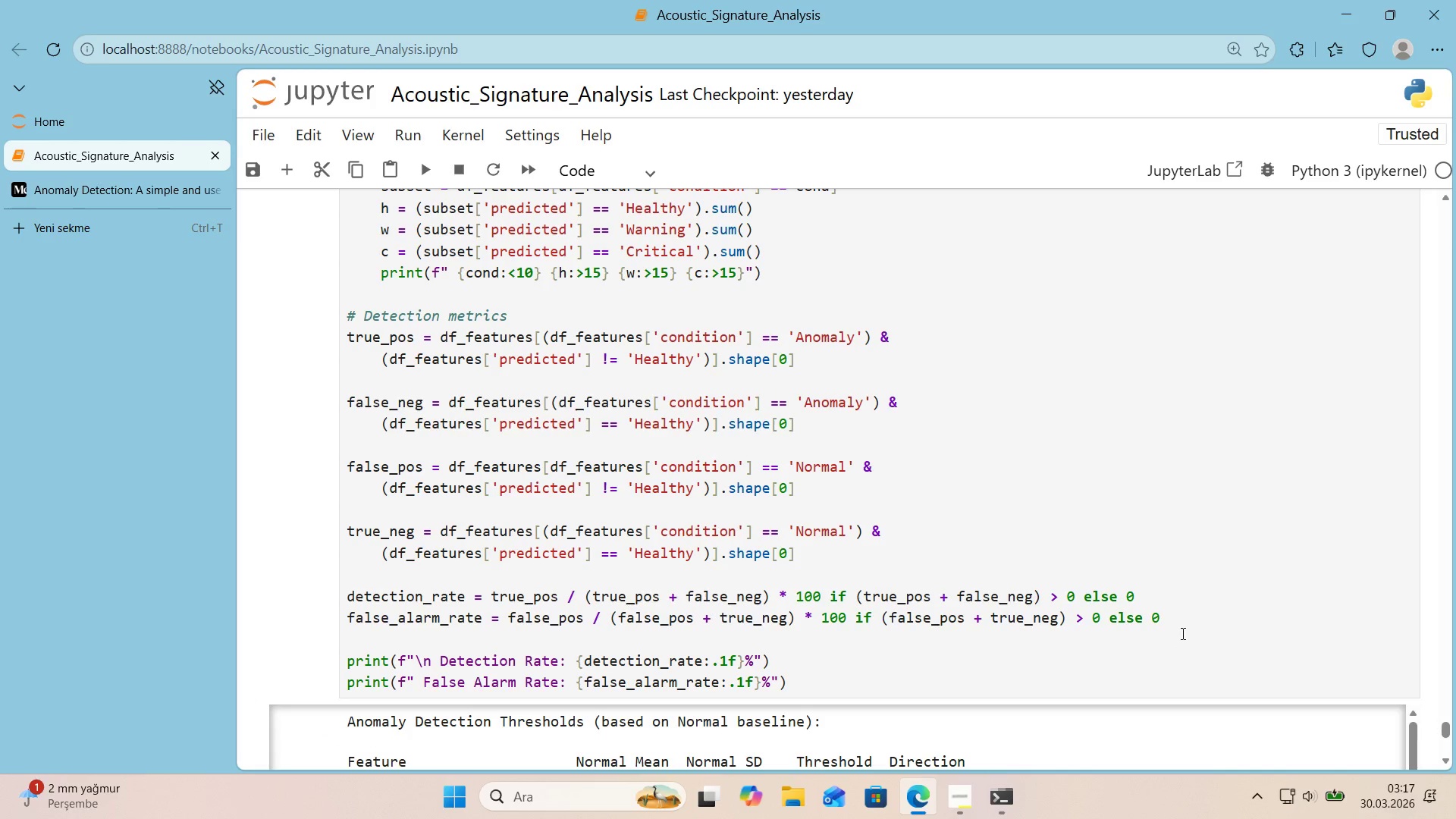 
scroll: coordinate [950, 494], scroll_direction: down, amount: 4.0
 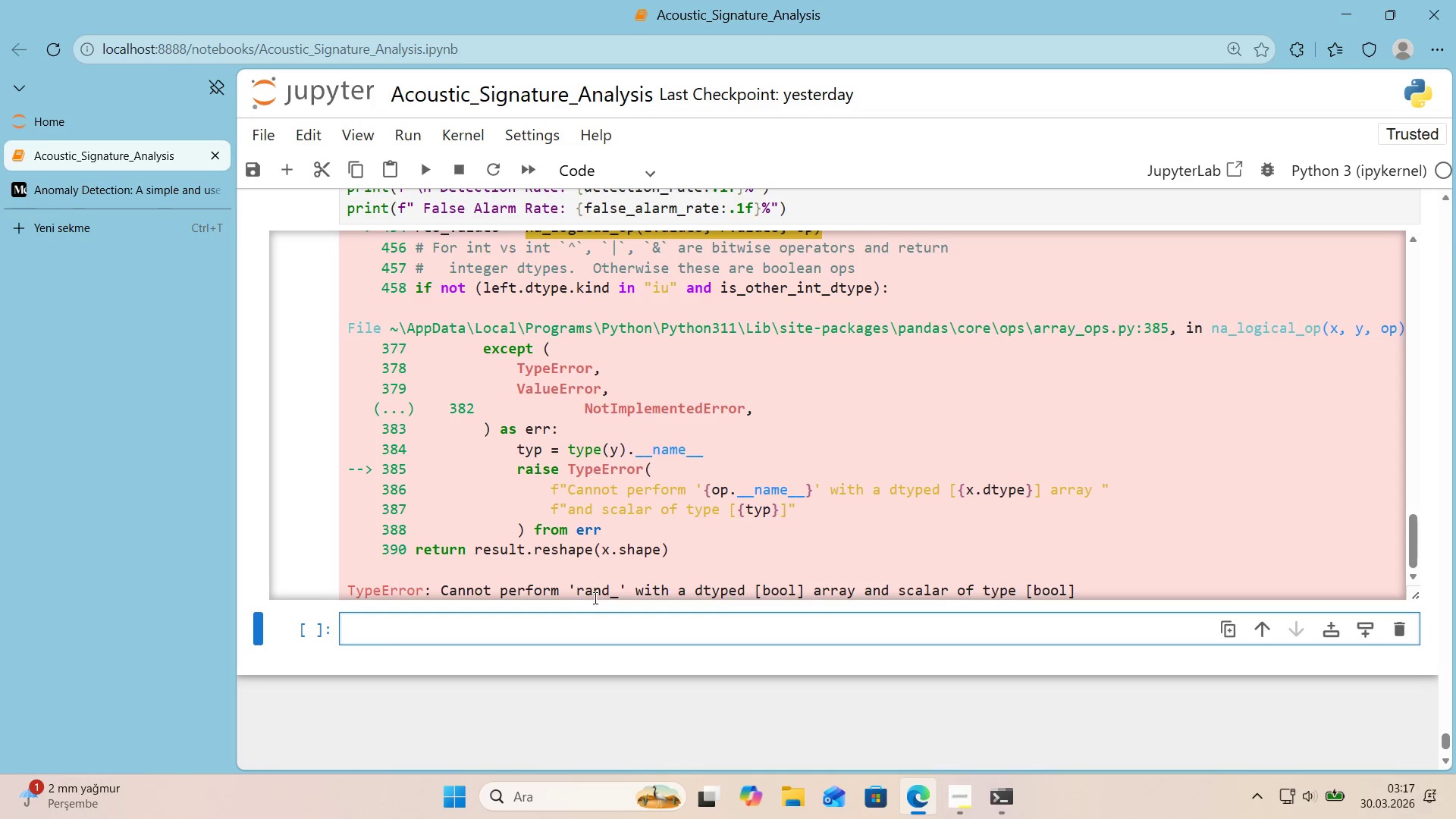 
left_click_drag(start_coordinate=[577, 594], to_coordinate=[619, 594])
 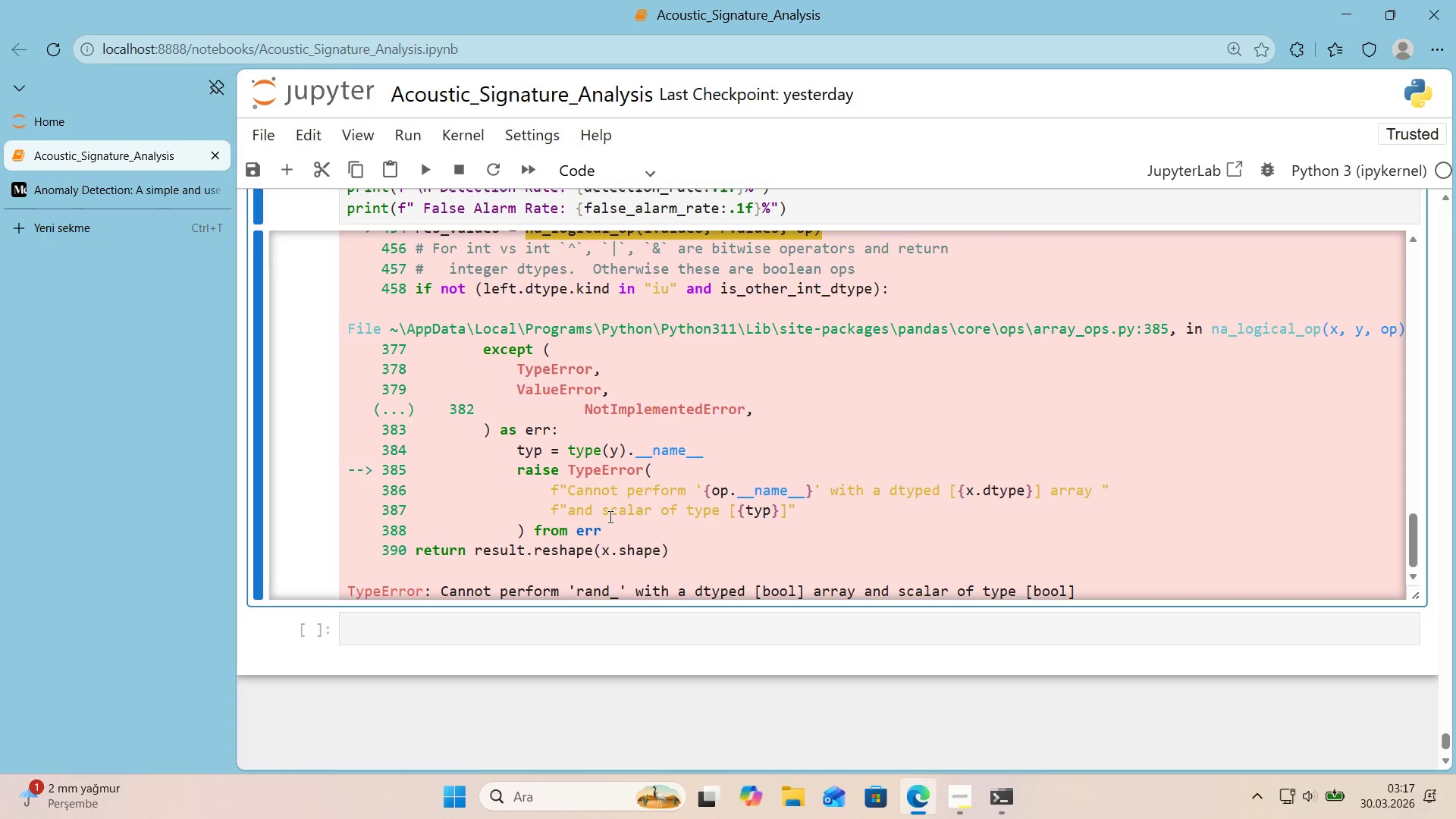 
key(Control+ControlLeft)
 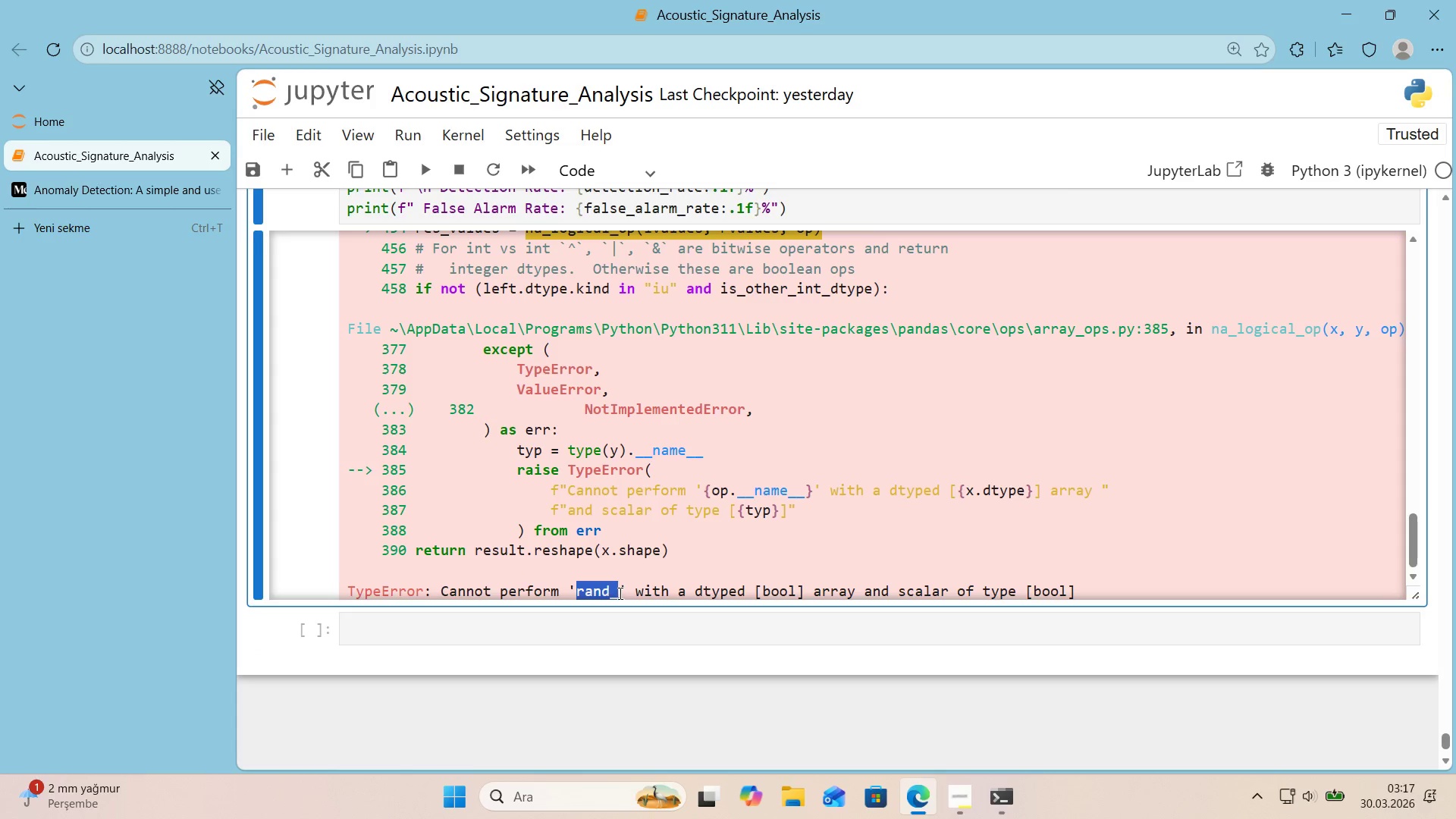 
key(Control+C)
 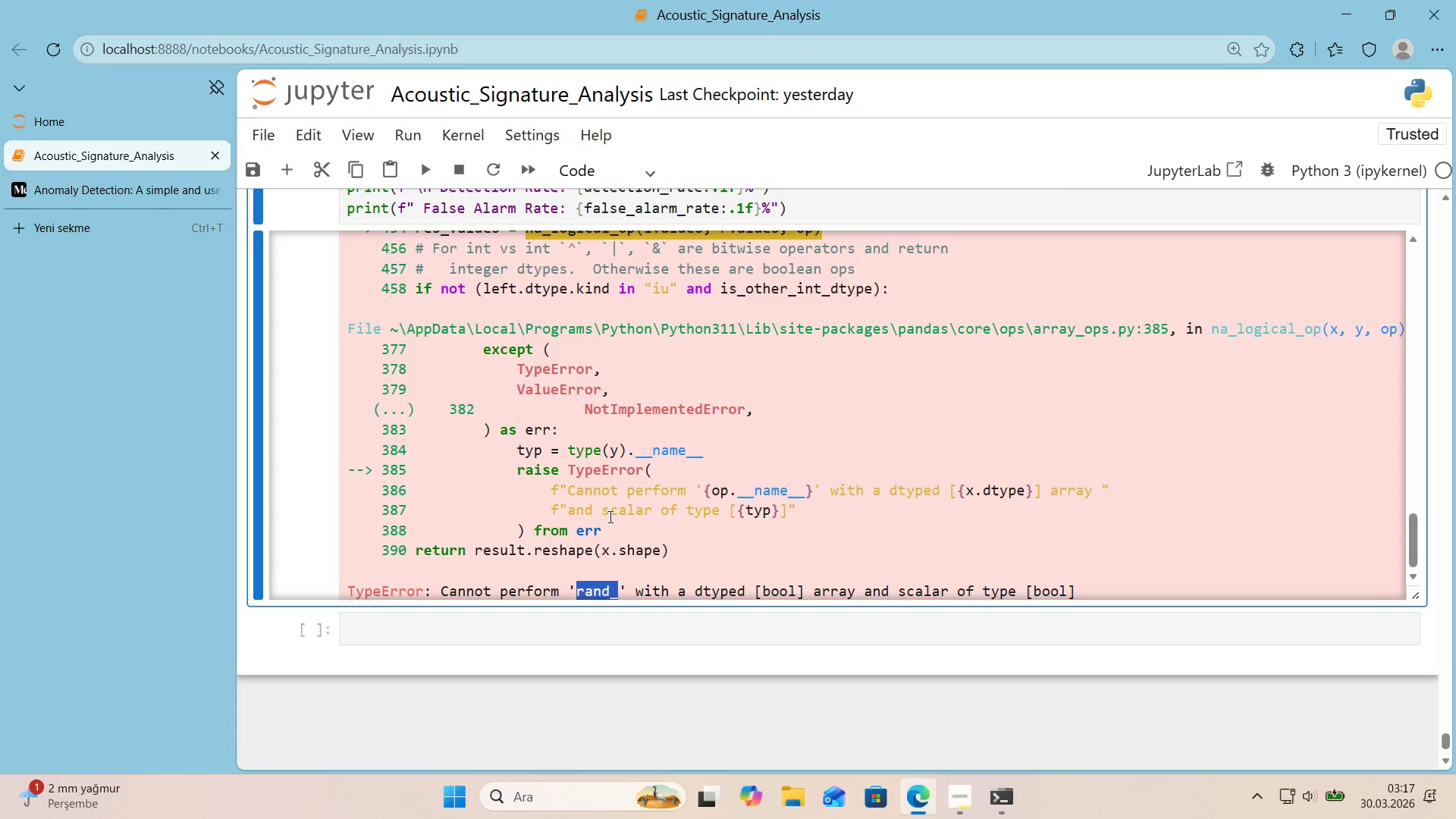 
left_click([609, 516])
 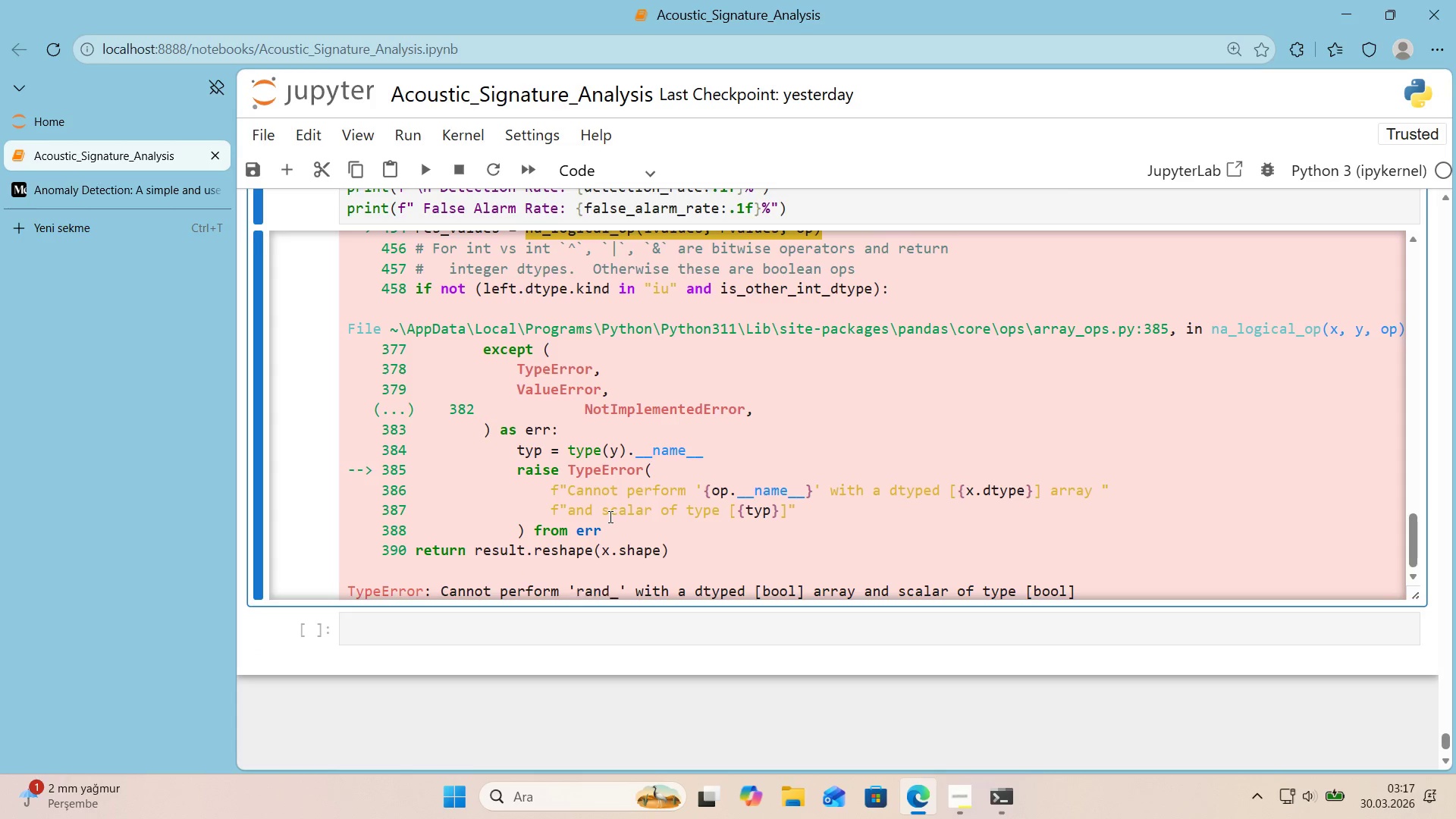 
key(Control+ControlLeft)
 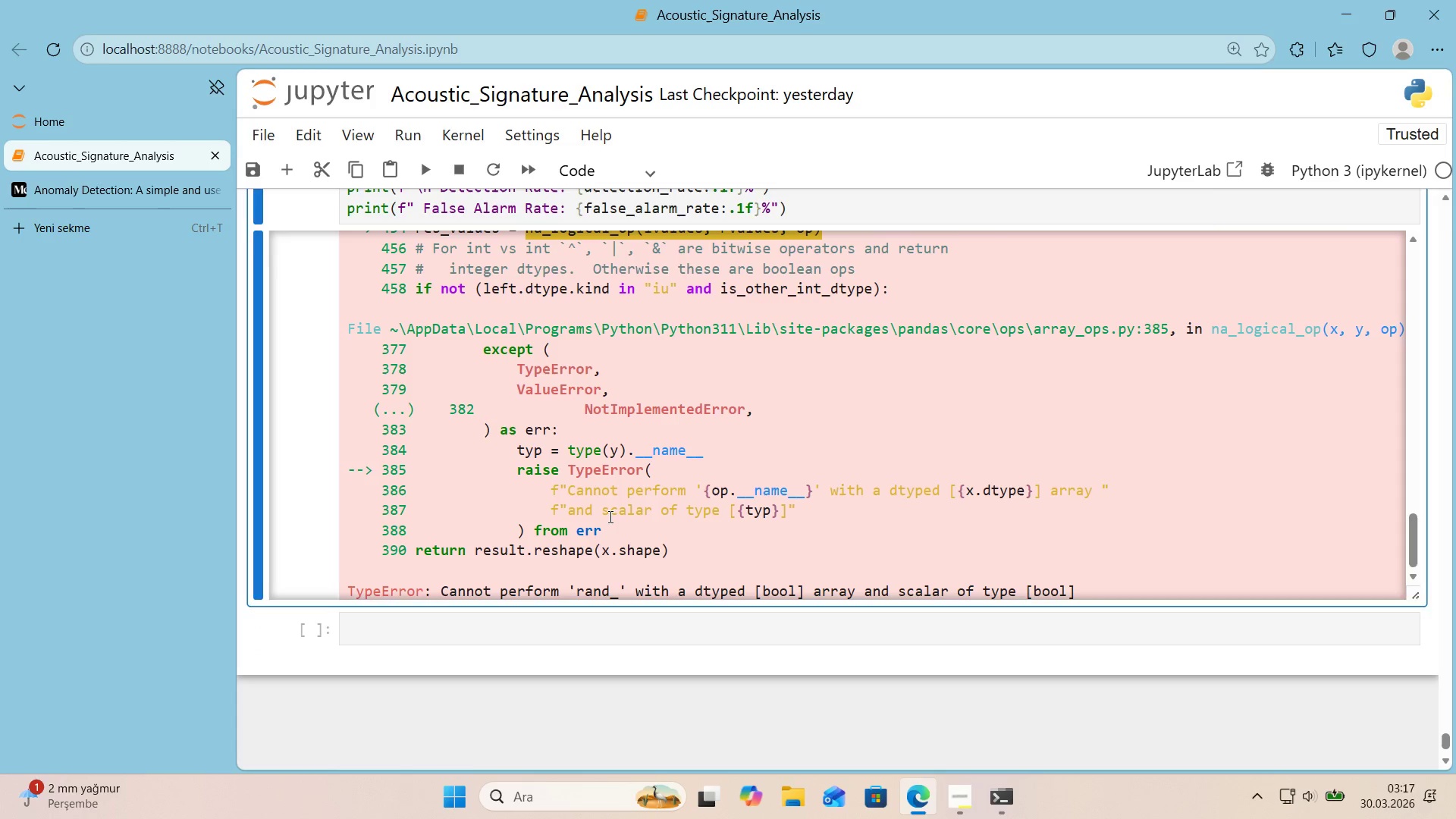 
key(Control+F)
 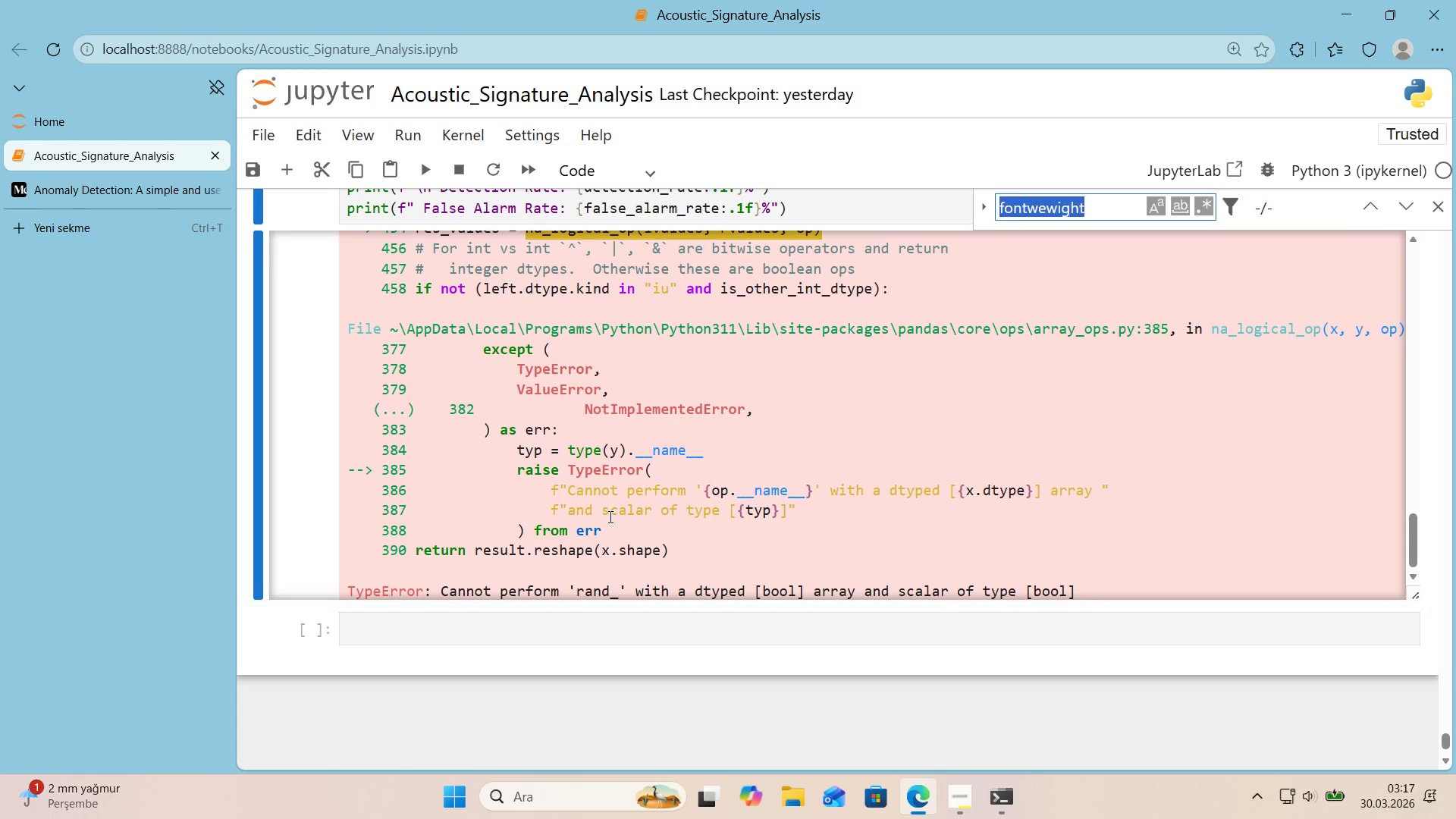 
key(Control+ControlLeft)
 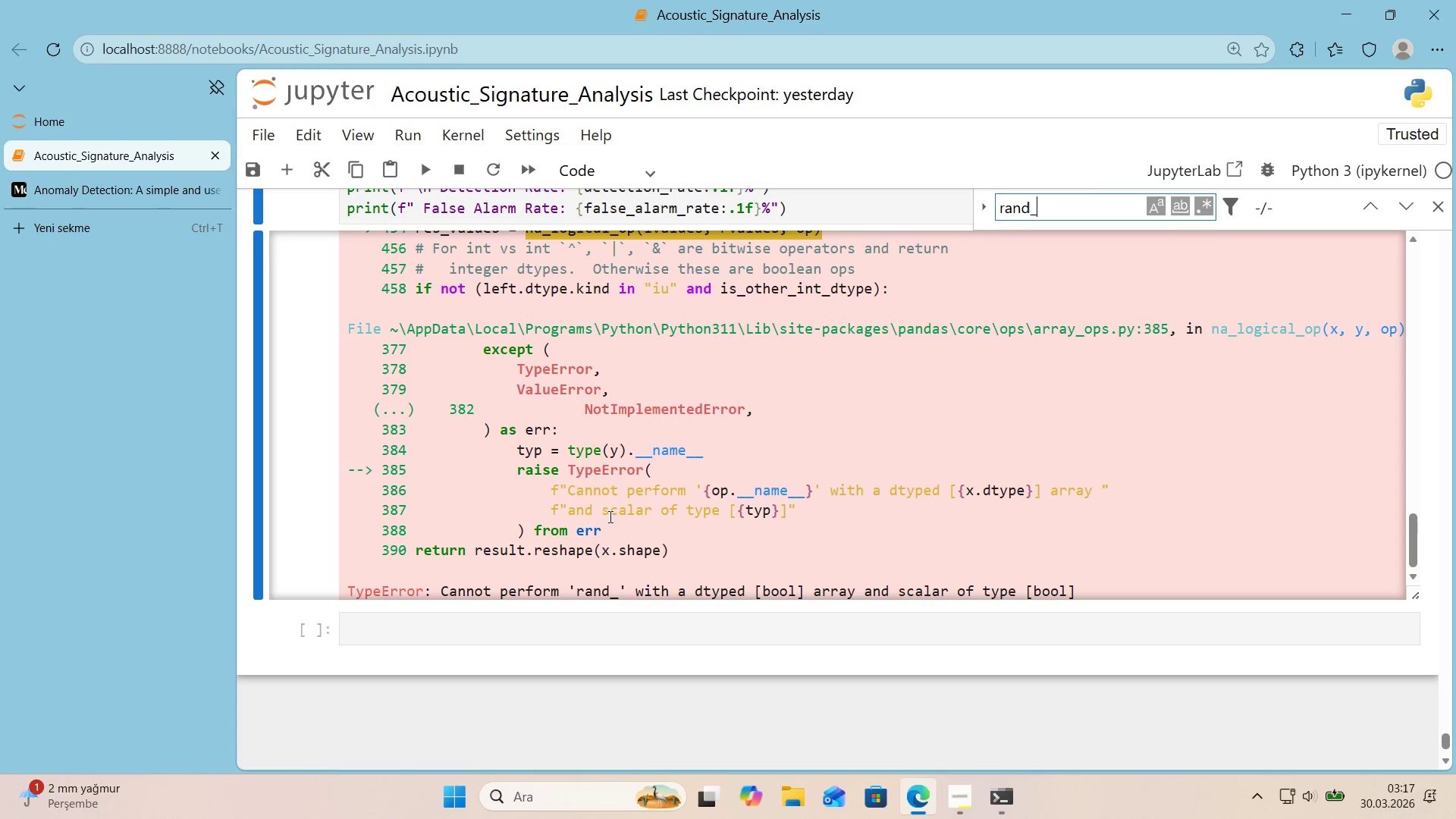 
key(Control+V)
 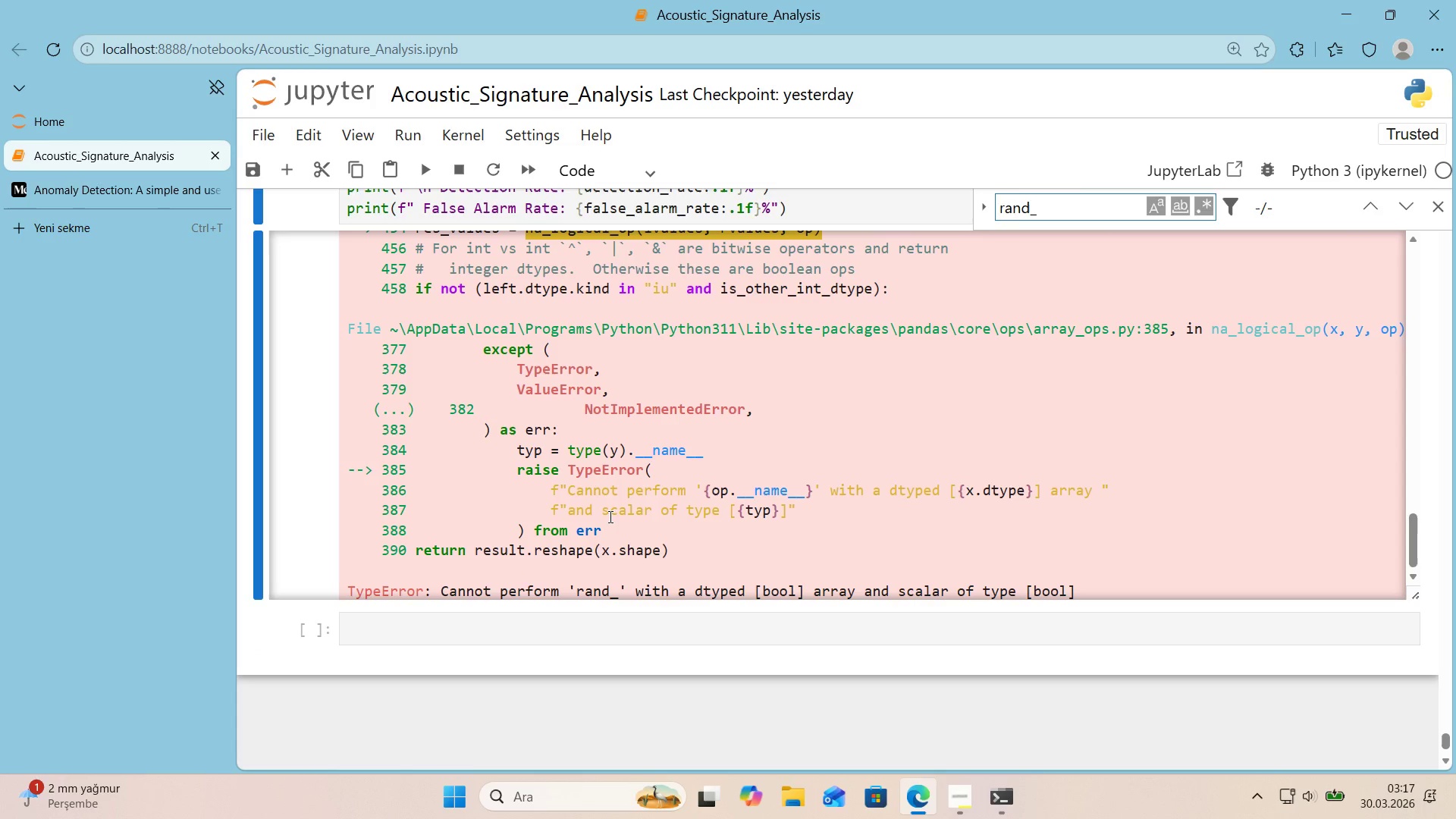 
key(Enter)
 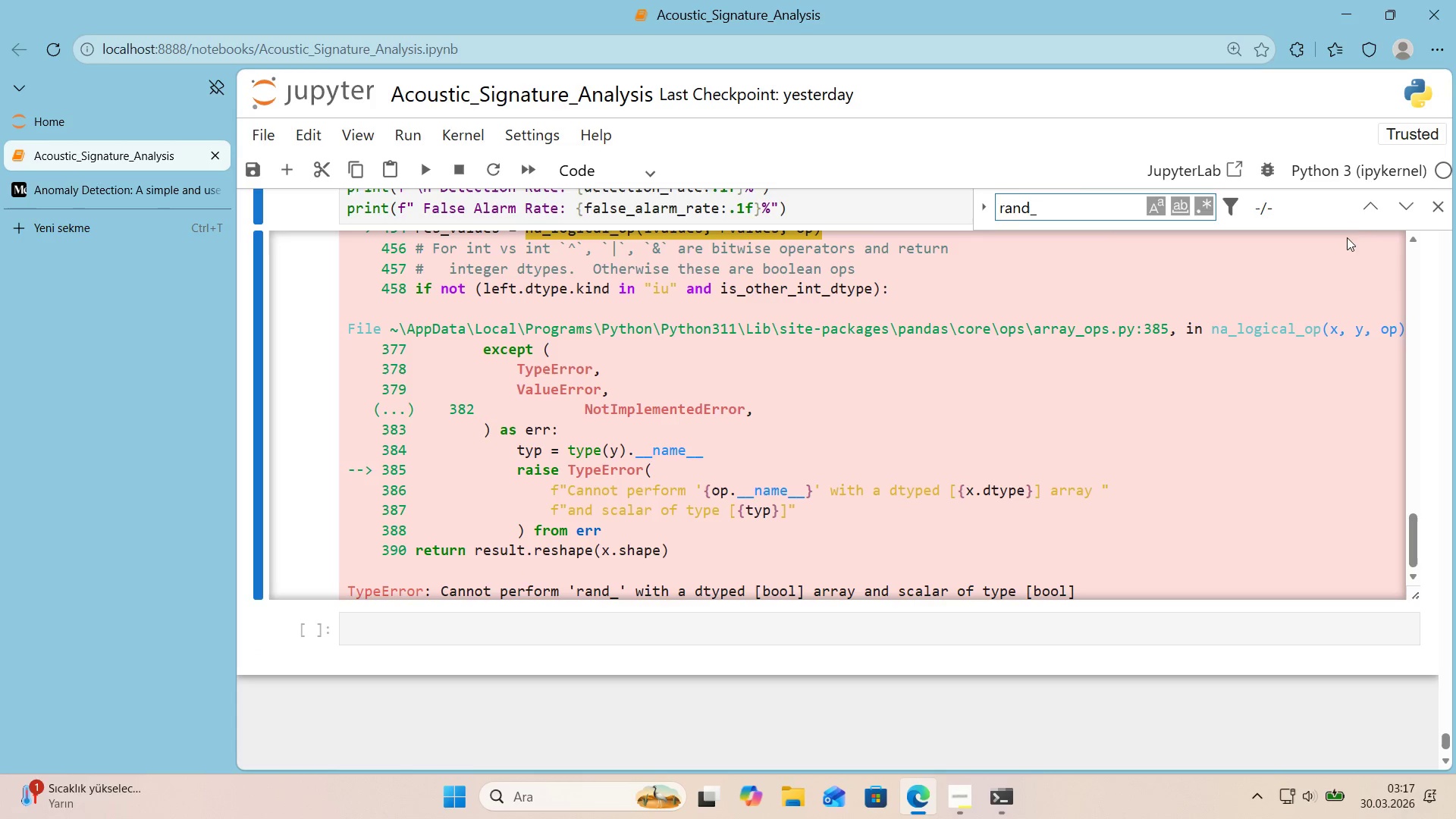 
left_click([1365, 214])
 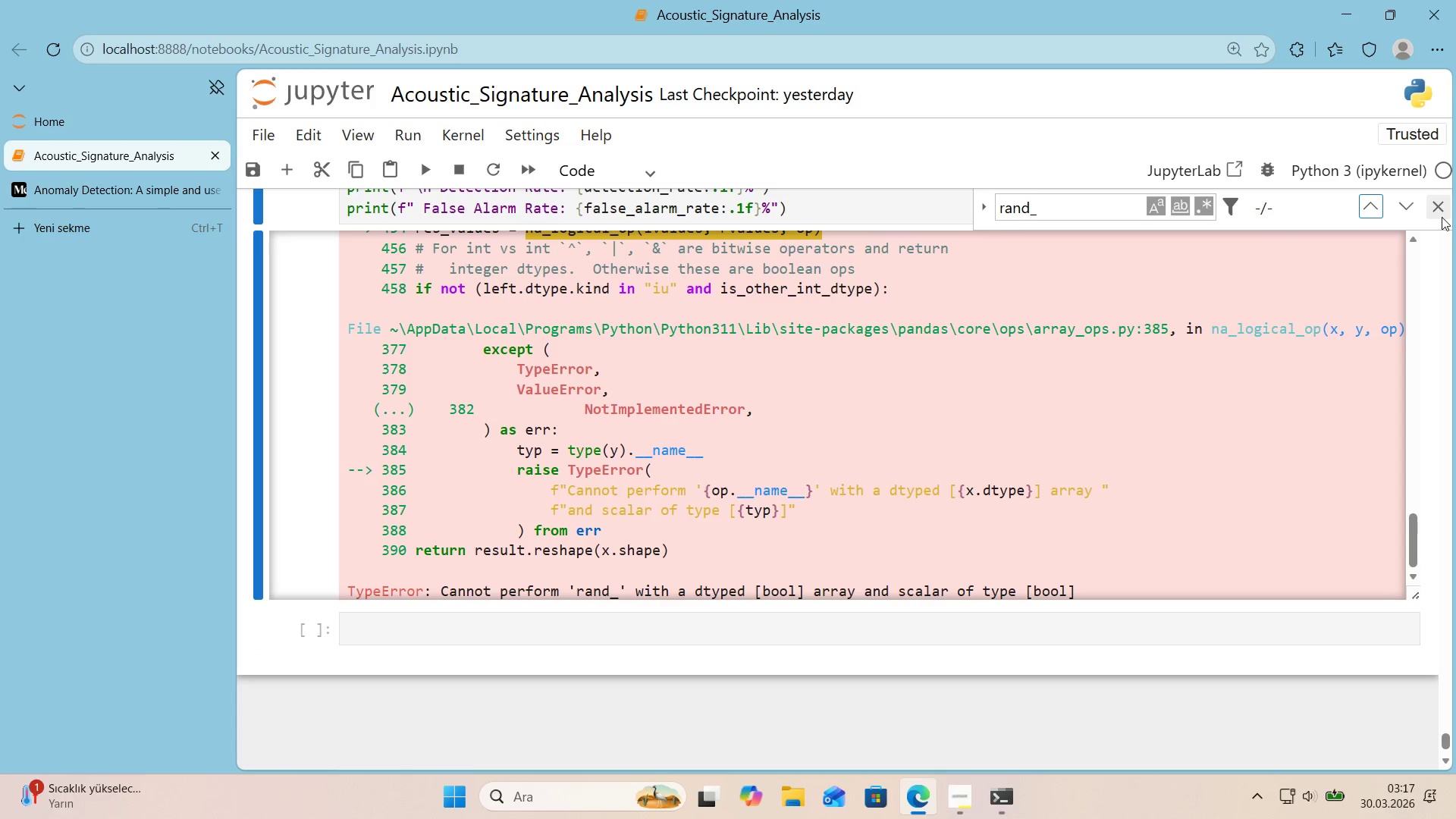 
left_click([1440, 217])
 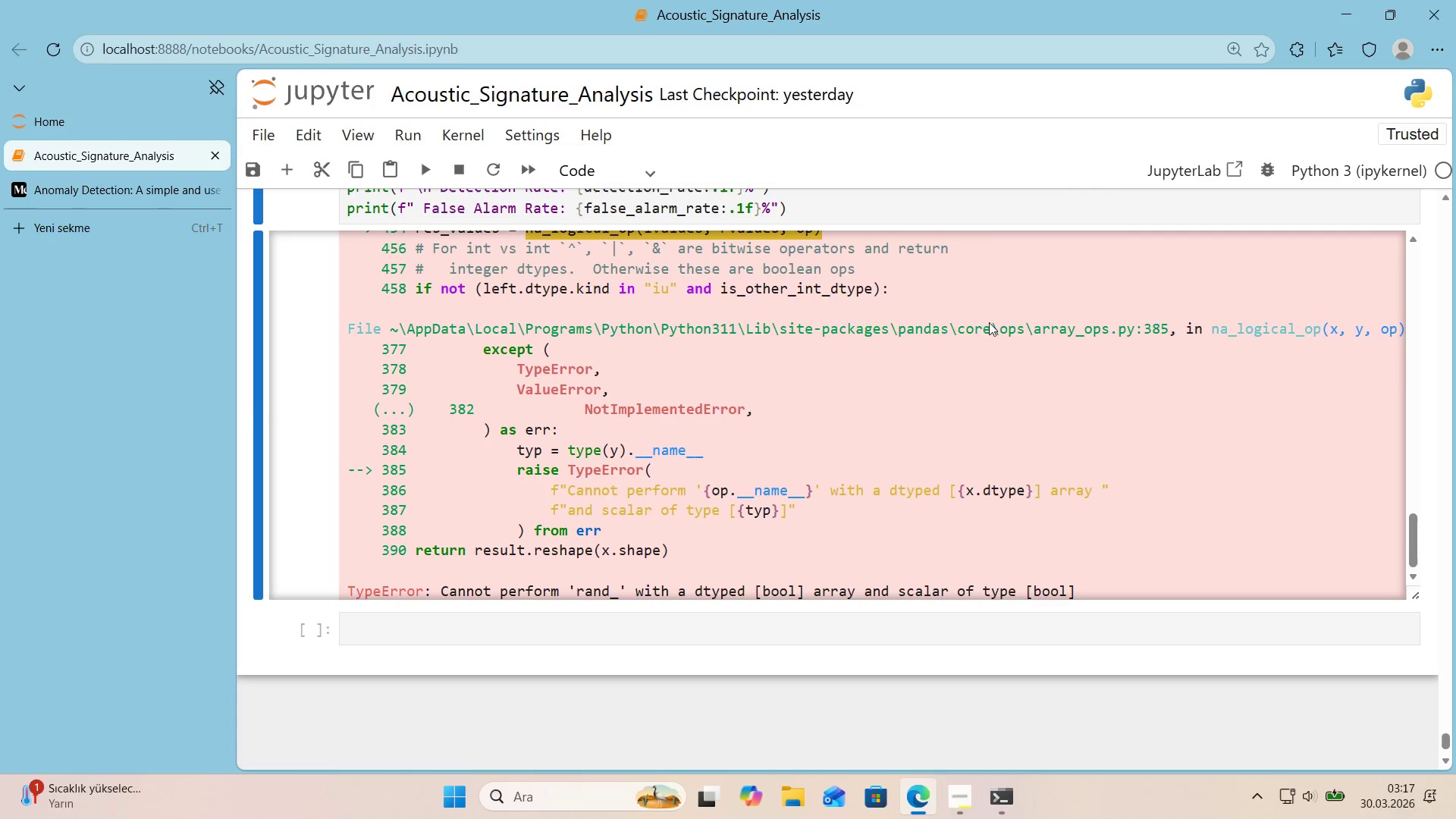 
scroll: coordinate [584, 334], scroll_direction: up, amount: 8.0
 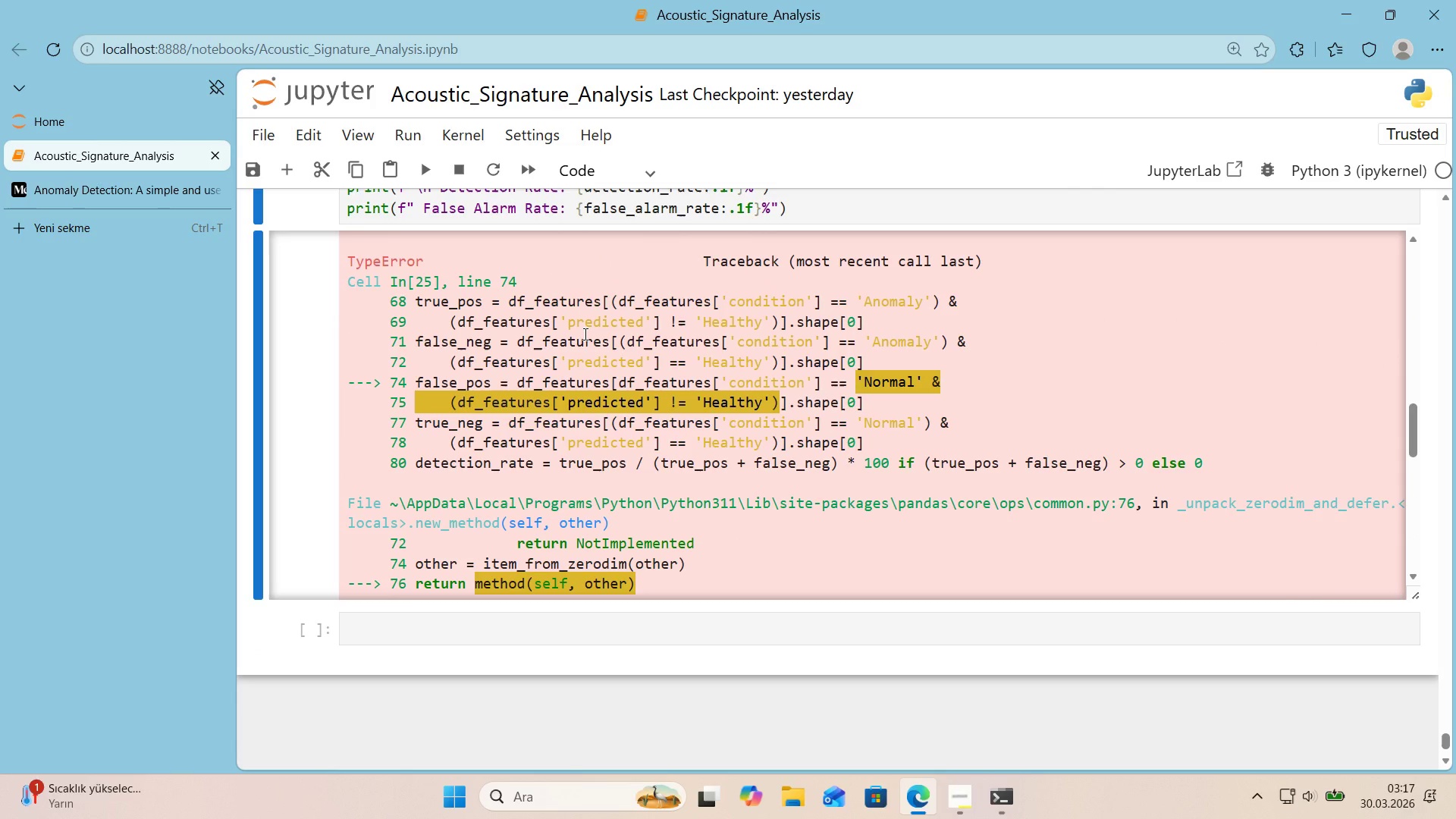 
scroll: coordinate [584, 334], scroll_direction: down, amount: 1.0
 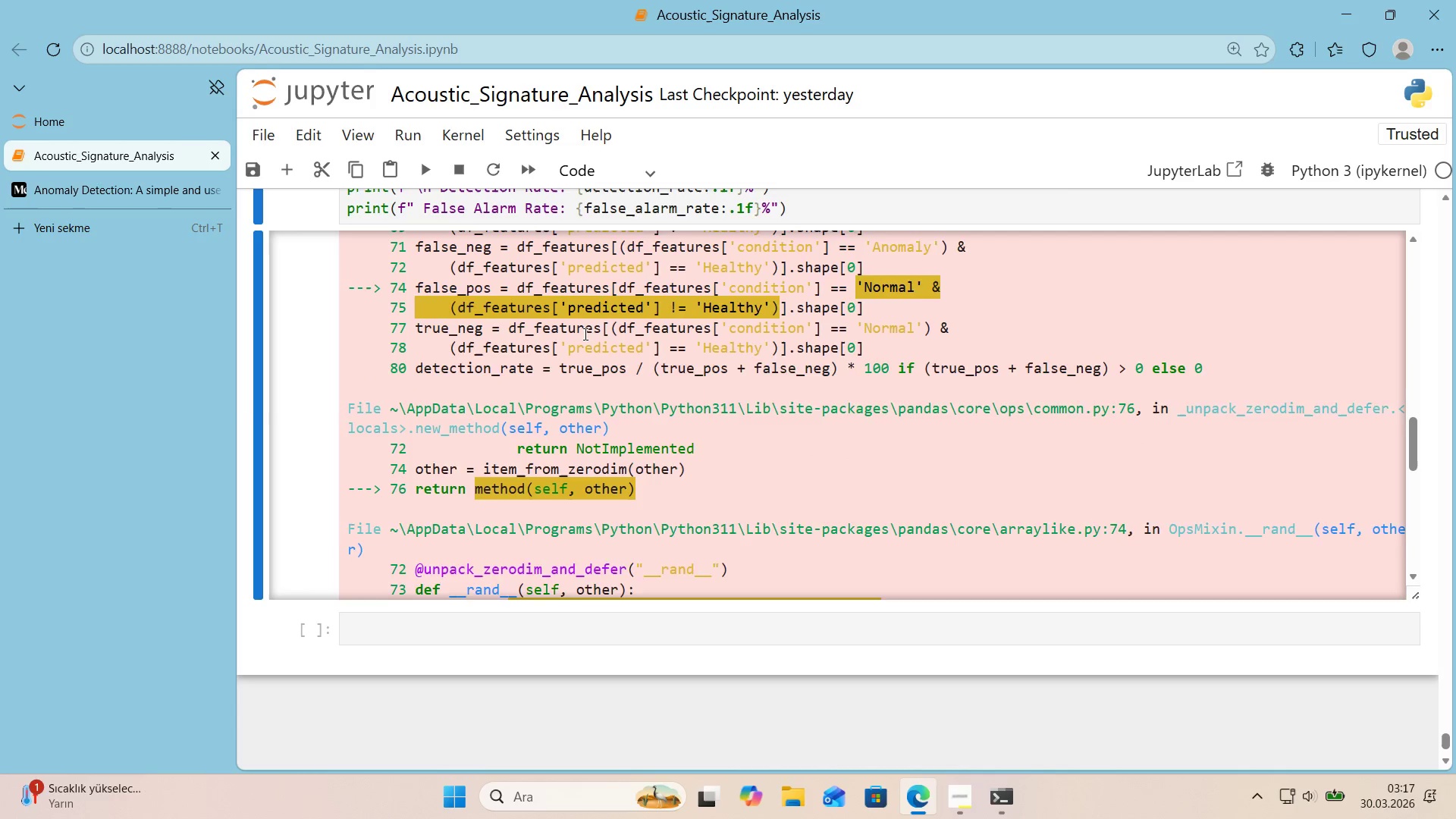 
scroll: coordinate [584, 336], scroll_direction: up, amount: 10.0
 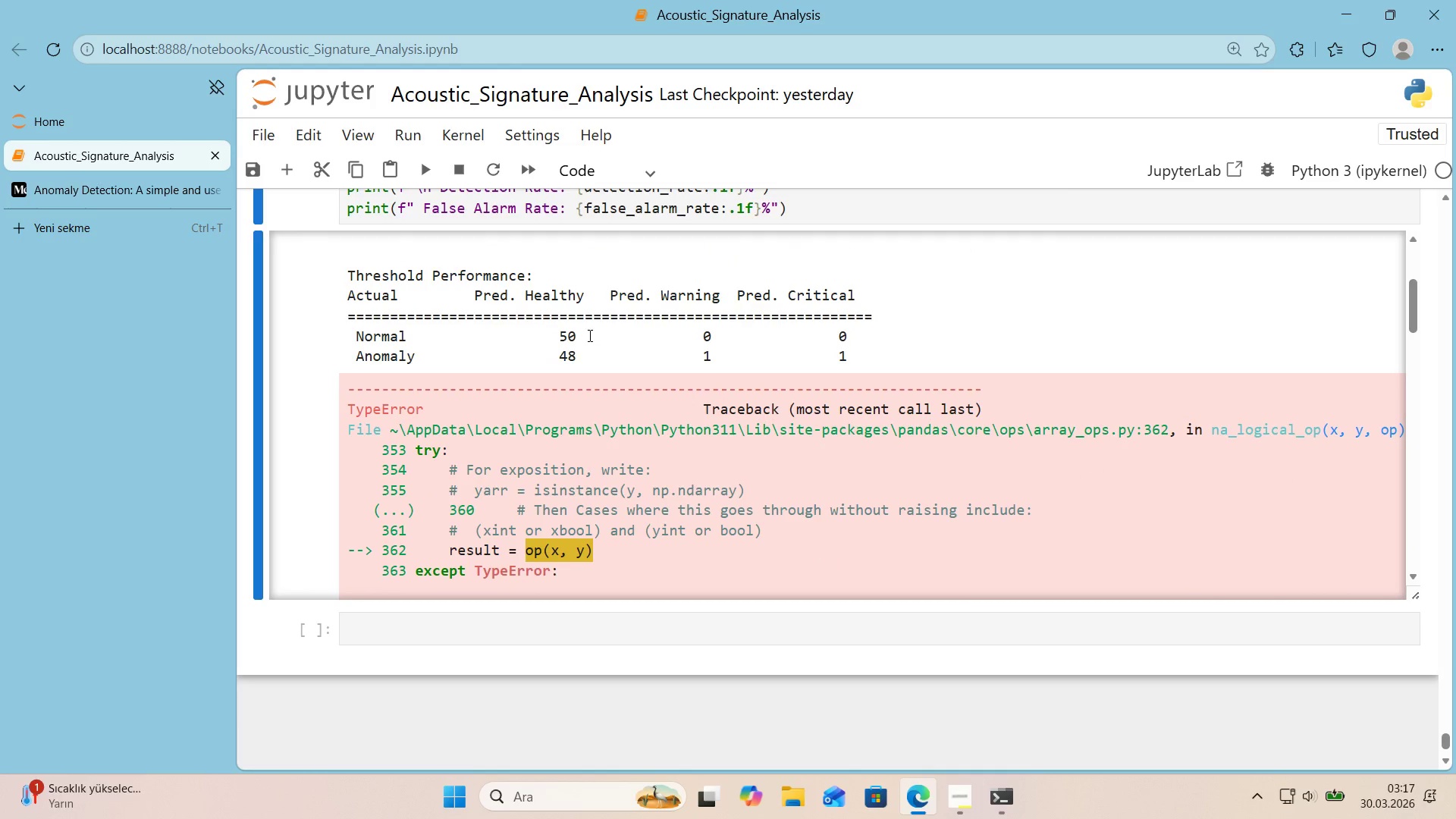 
scroll: coordinate [588, 335], scroll_direction: down, amount: 2.0
 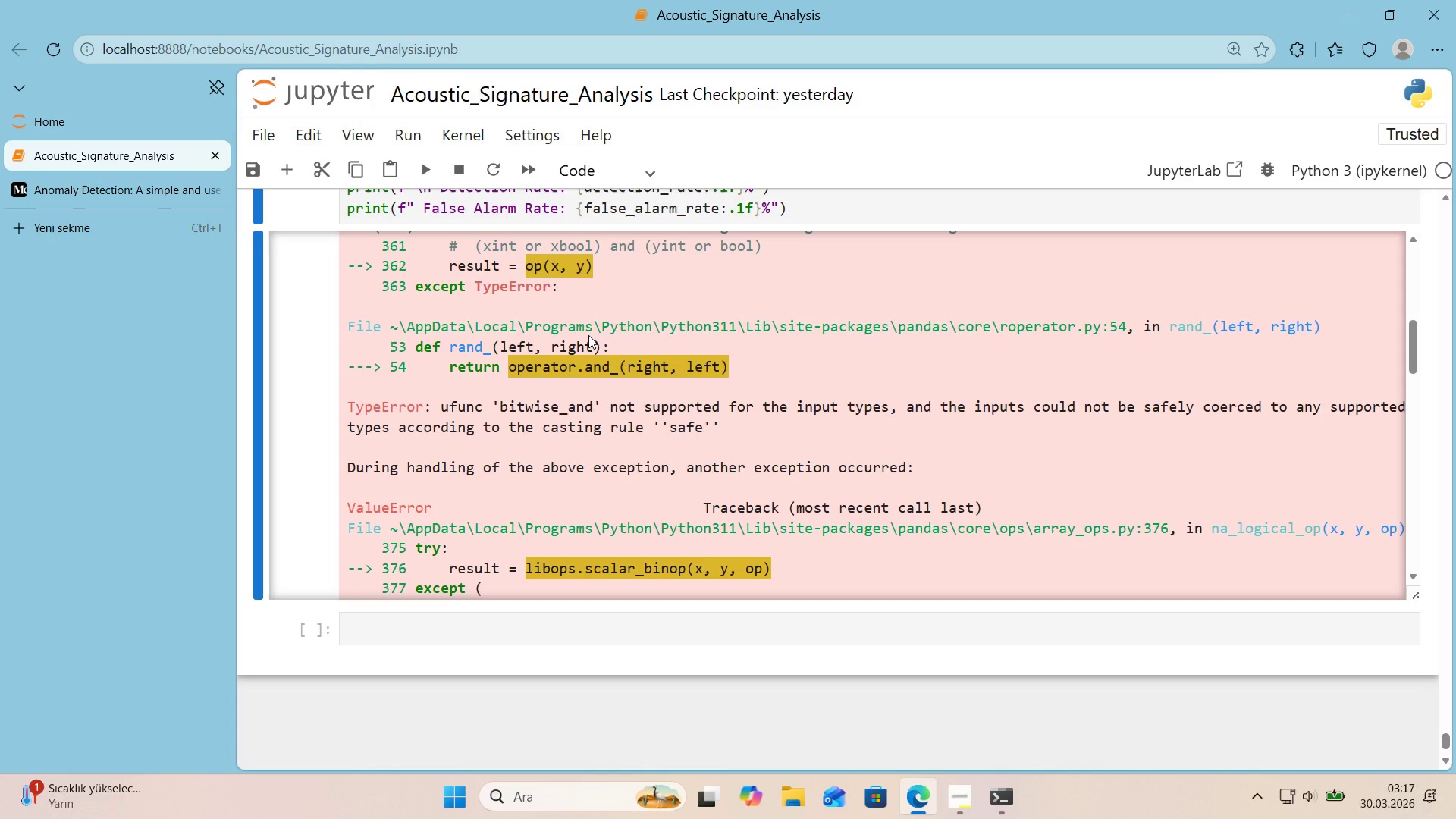 
scroll: coordinate [593, 344], scroll_direction: up, amount: 20.0
 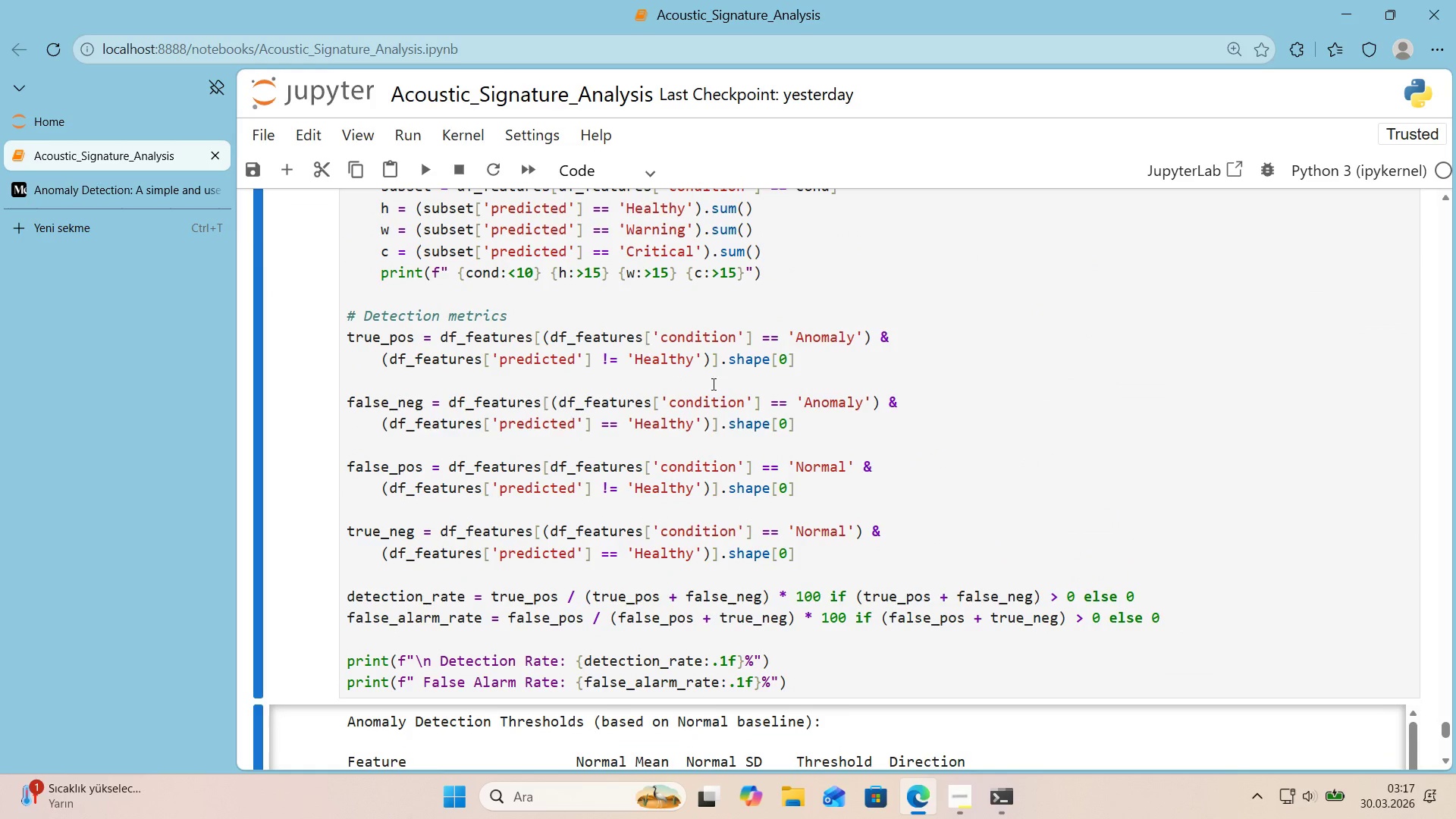 
left_click([908, 469])
 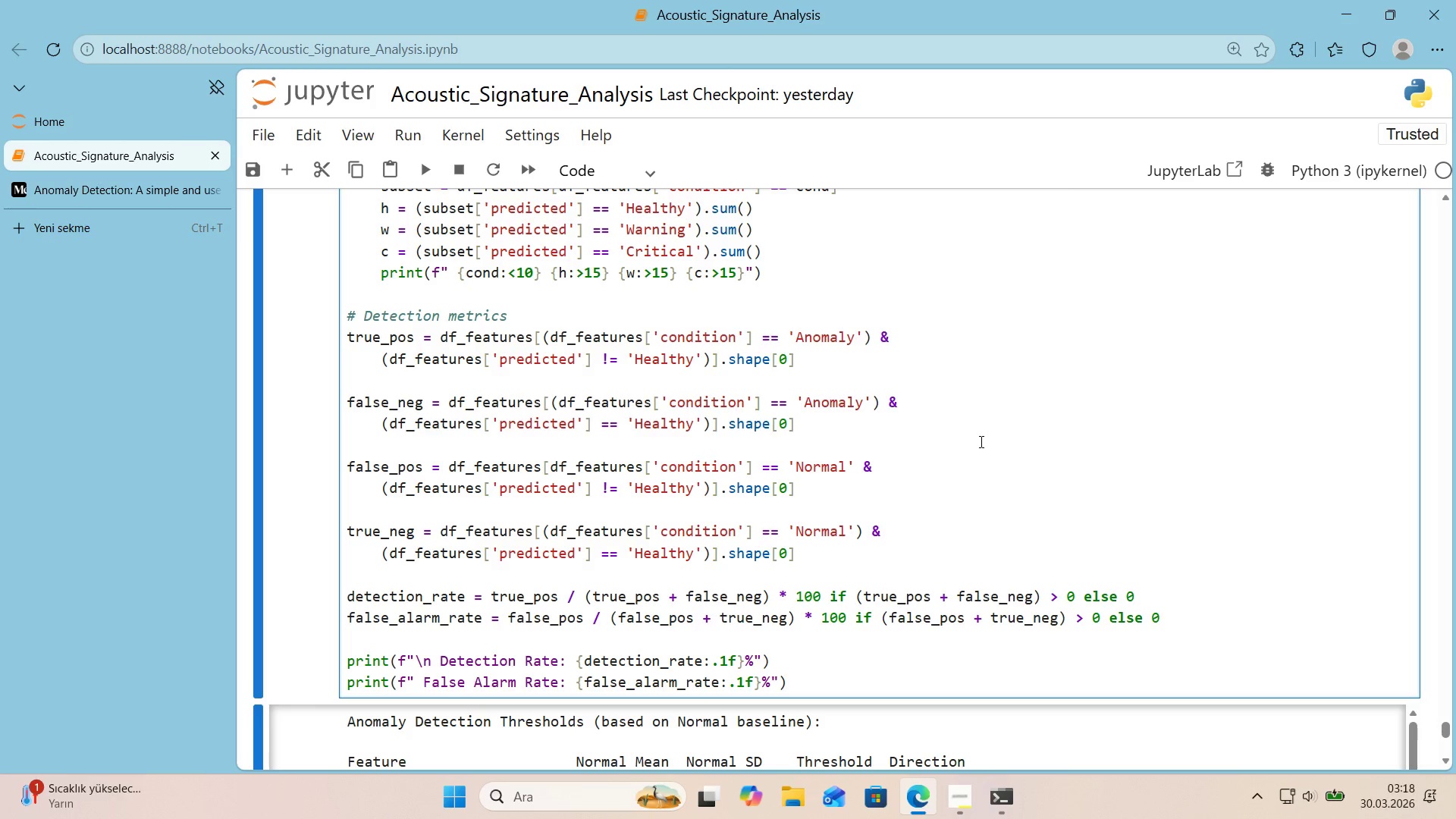 
wait(21.42)
 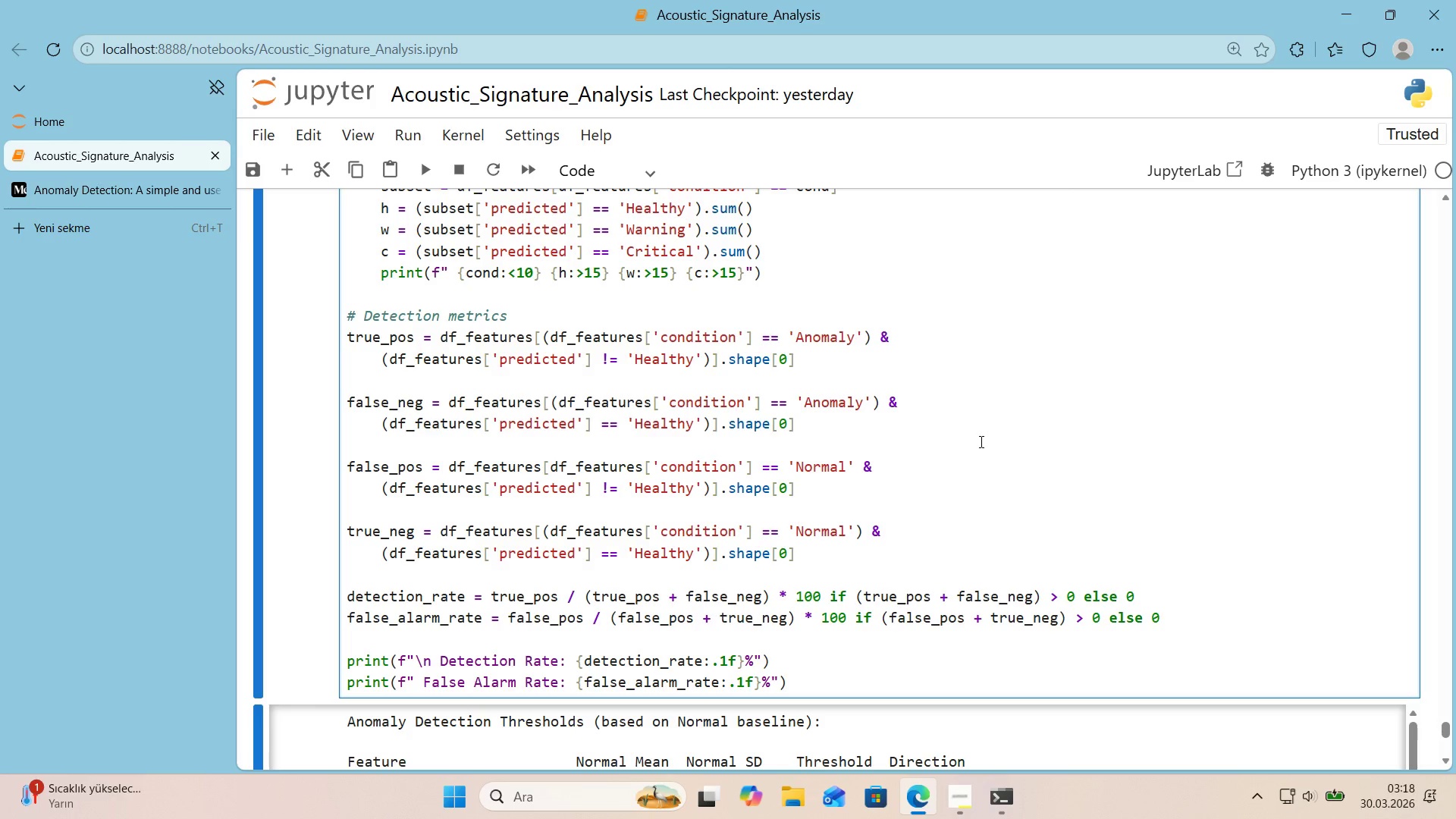 
scroll: coordinate [1042, 584], scroll_direction: down, amount: 3.0
 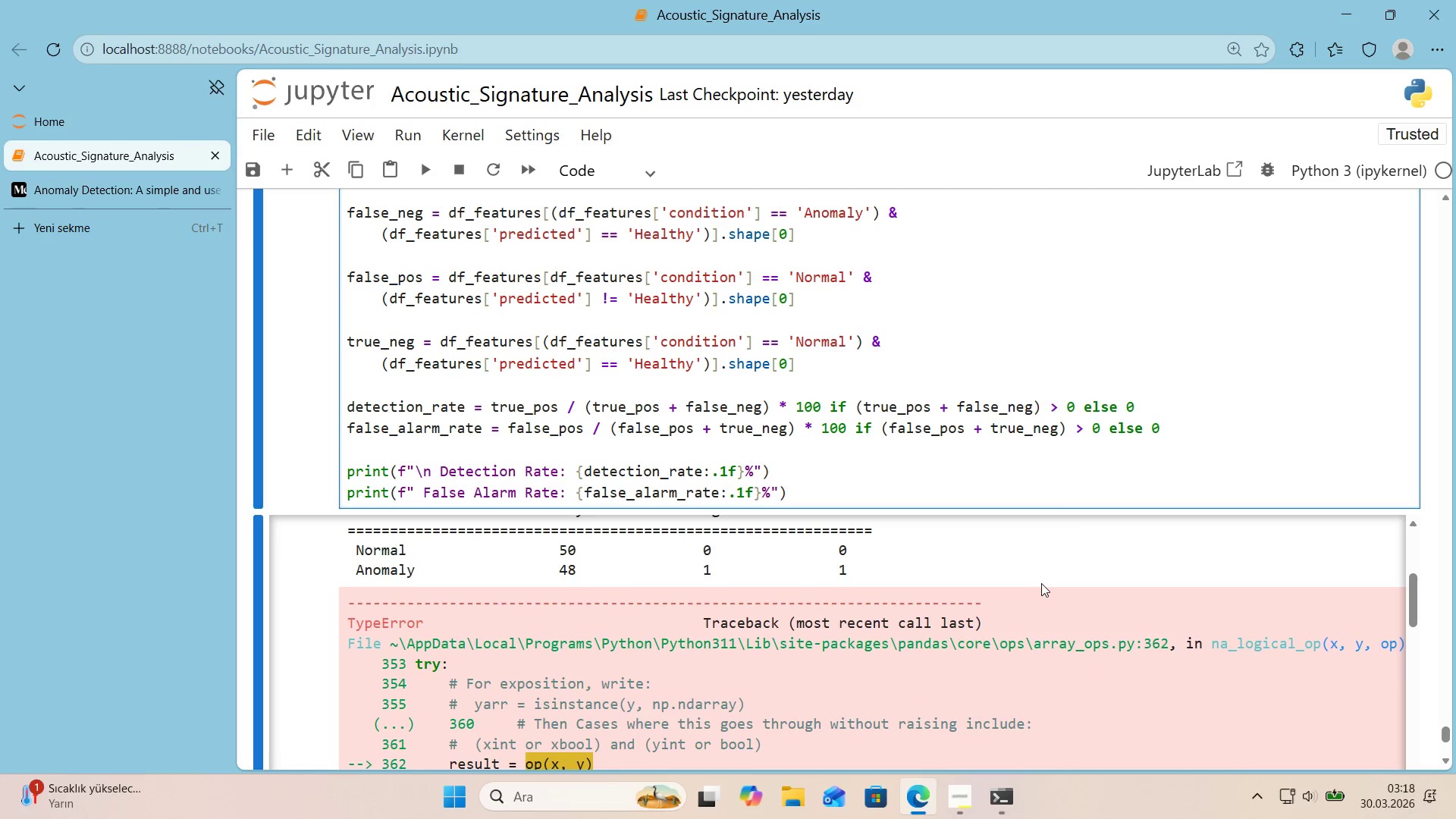 
scroll: coordinate [764, 484], scroll_direction: up, amount: 2.0
 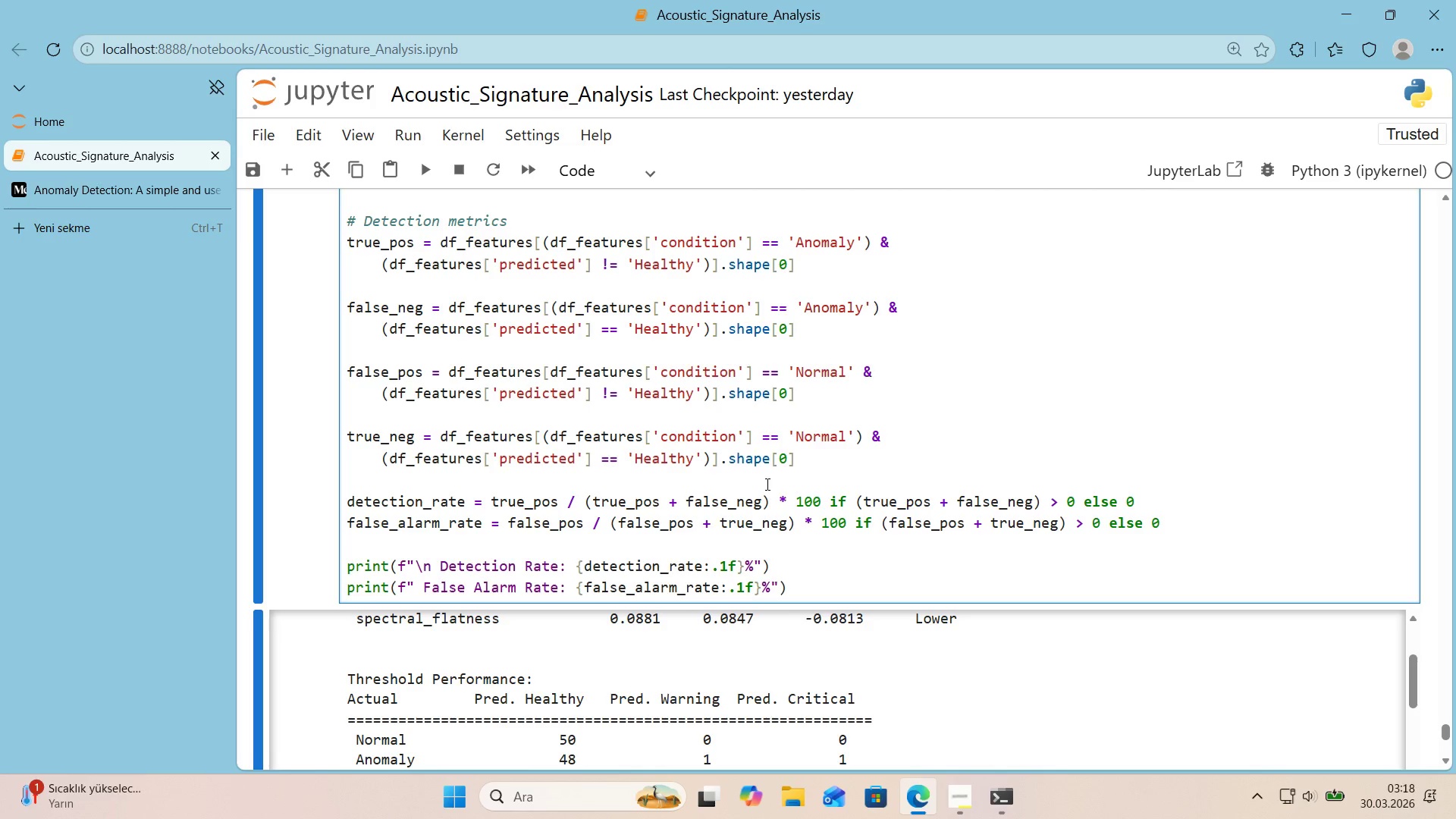 
wait(10.22)
 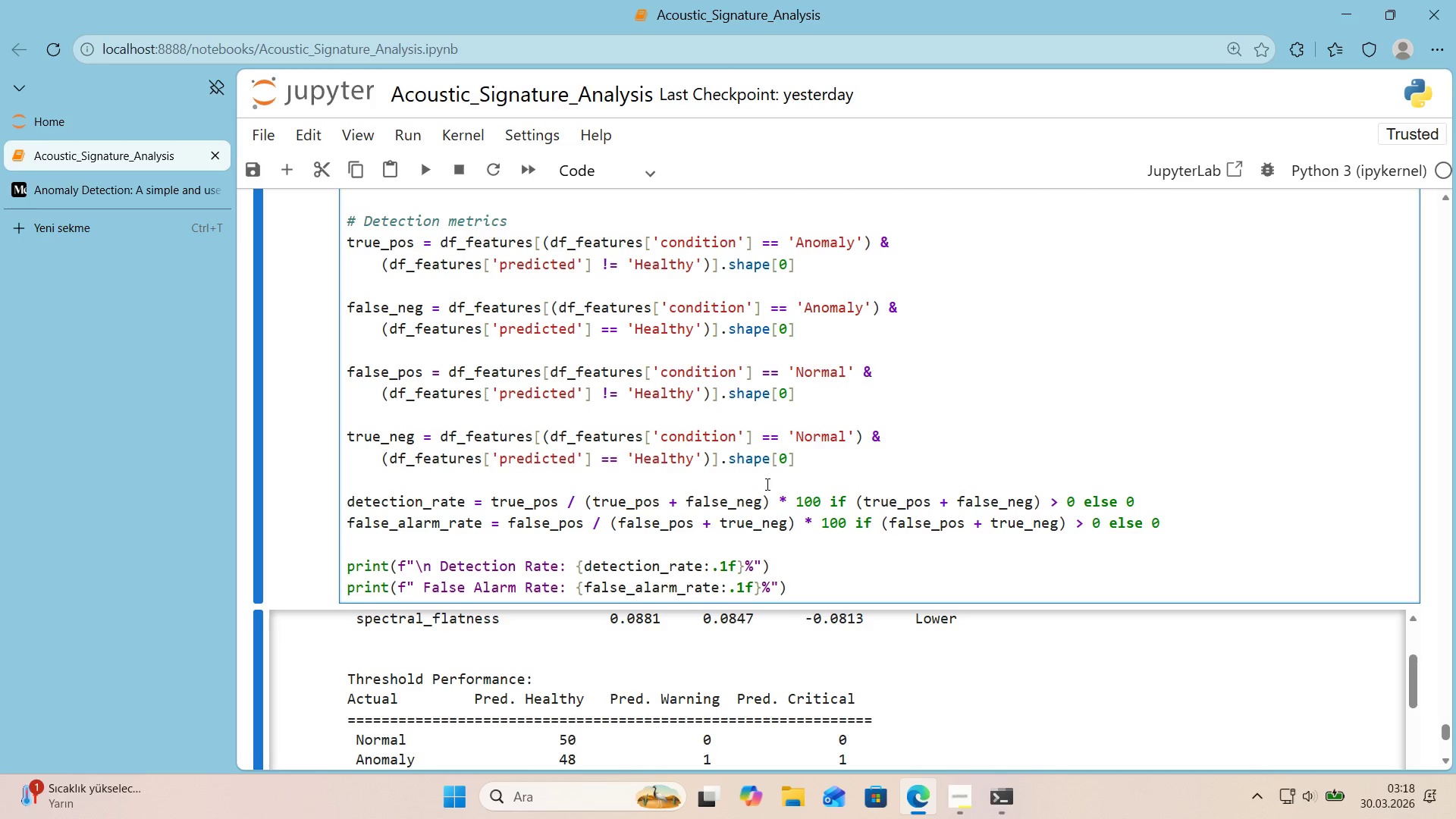 
left_click([549, 369])
 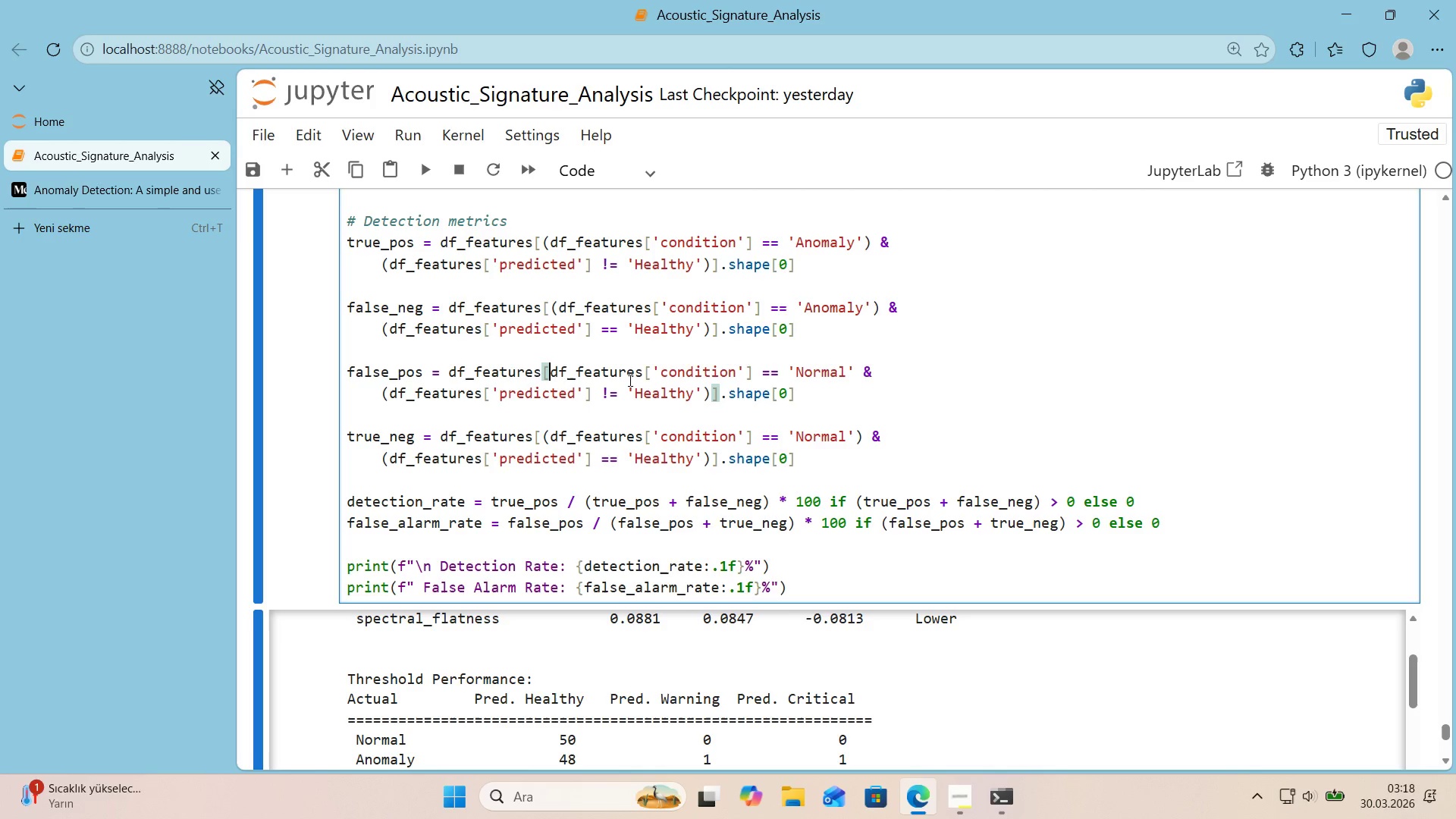 
key(Shift+8)
 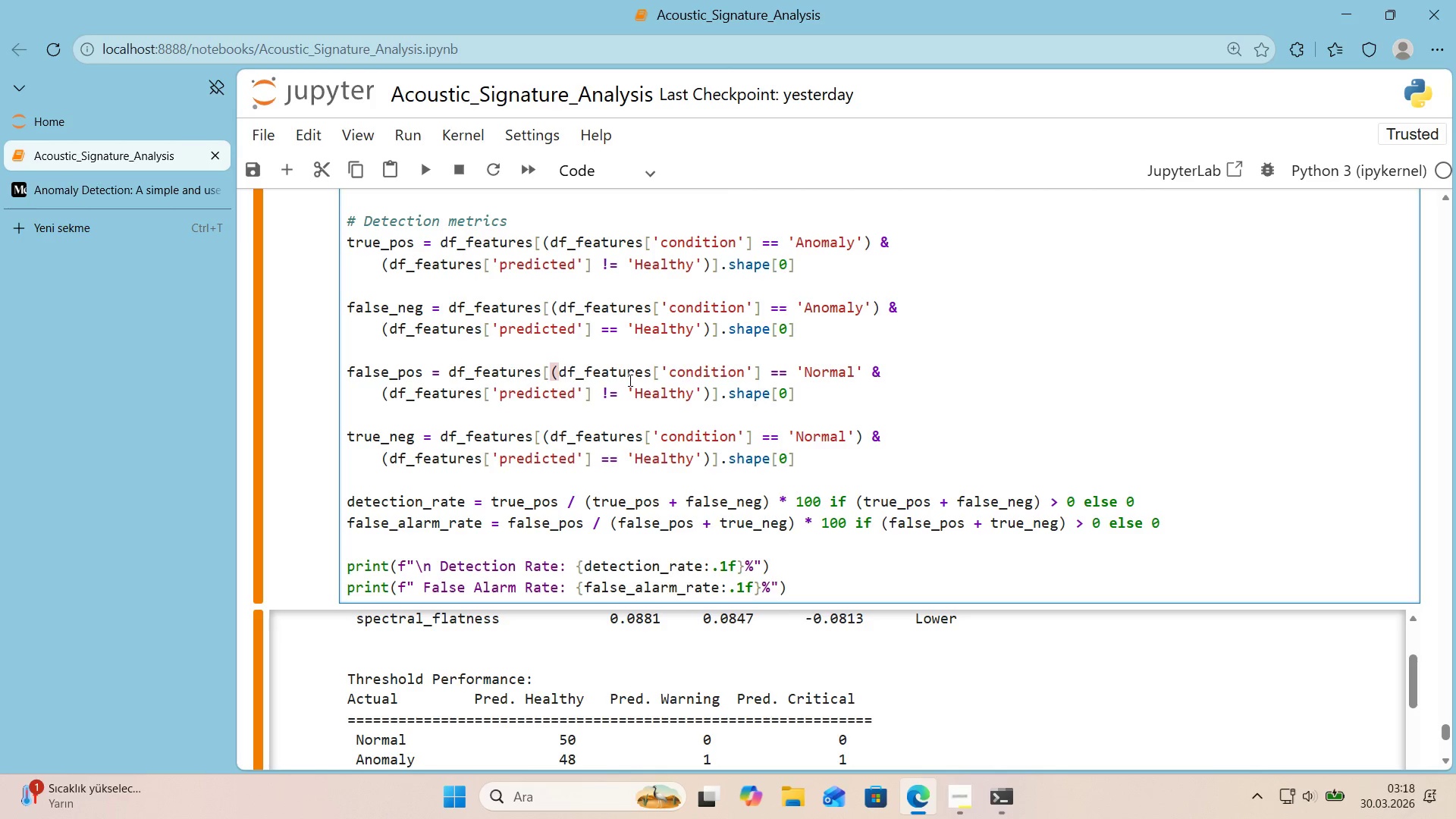 
hold_key(key=ArrowRight, duration=1.5)
 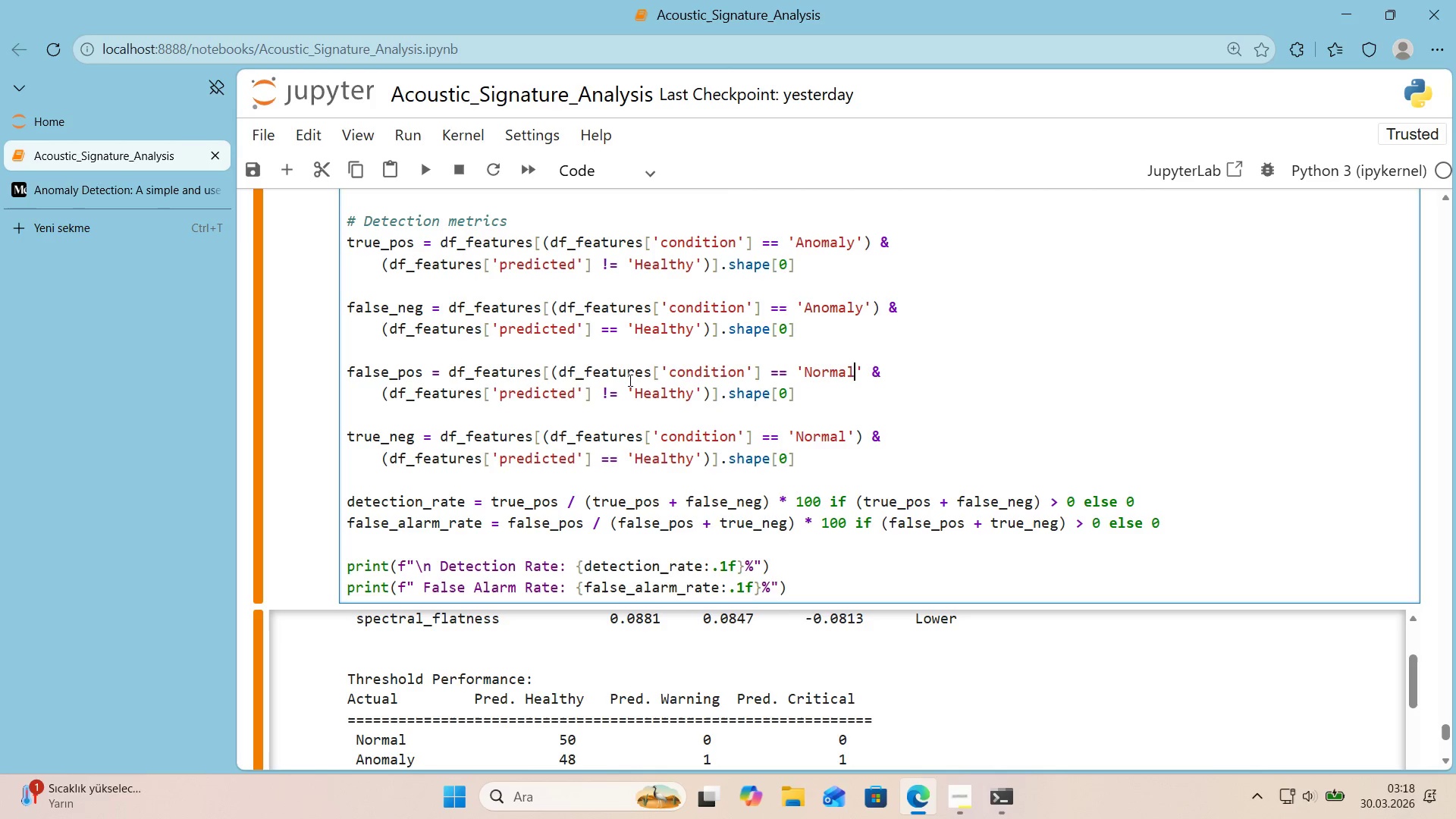 
key(ArrowRight)
 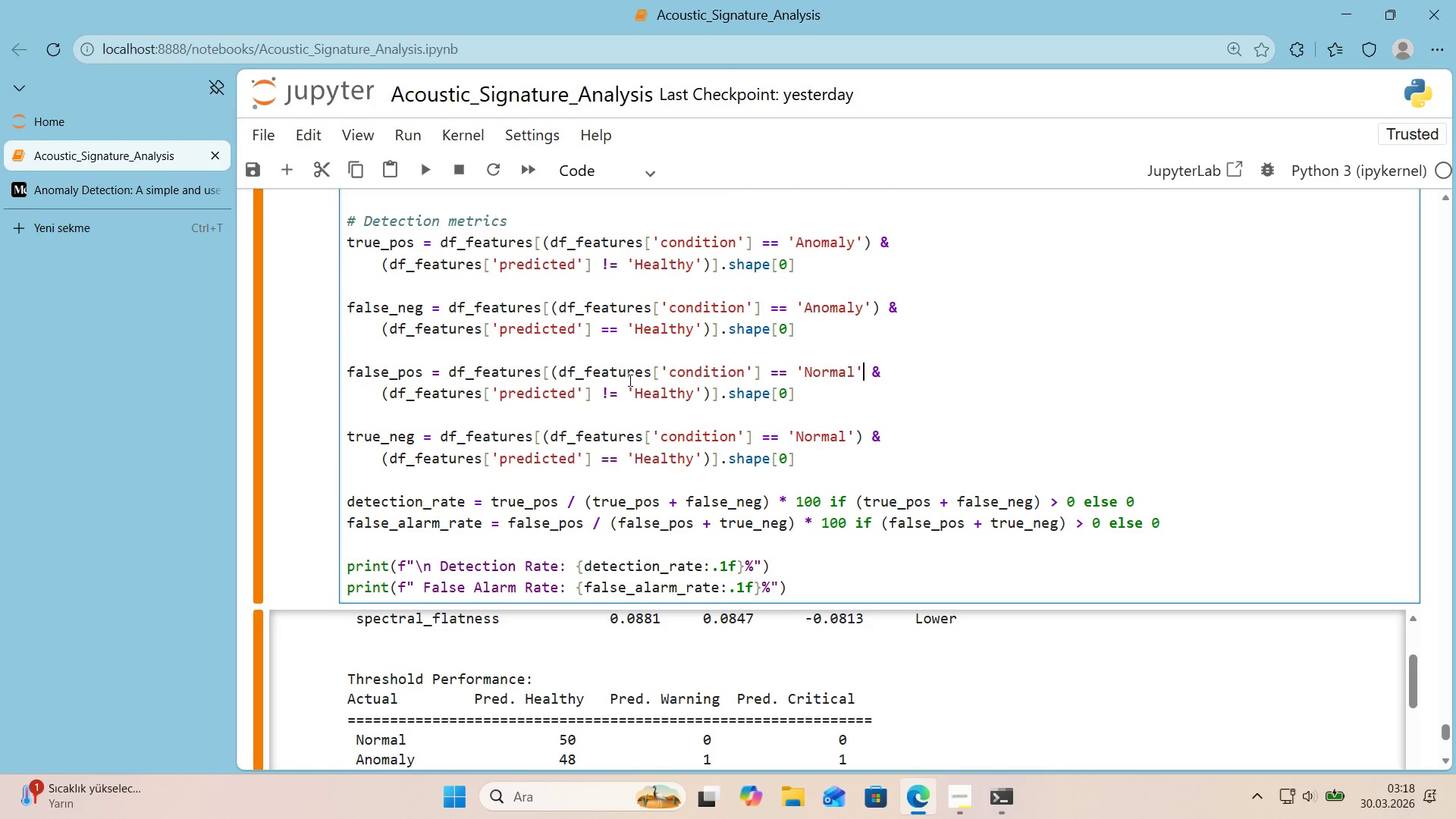 
key(ArrowRight)
 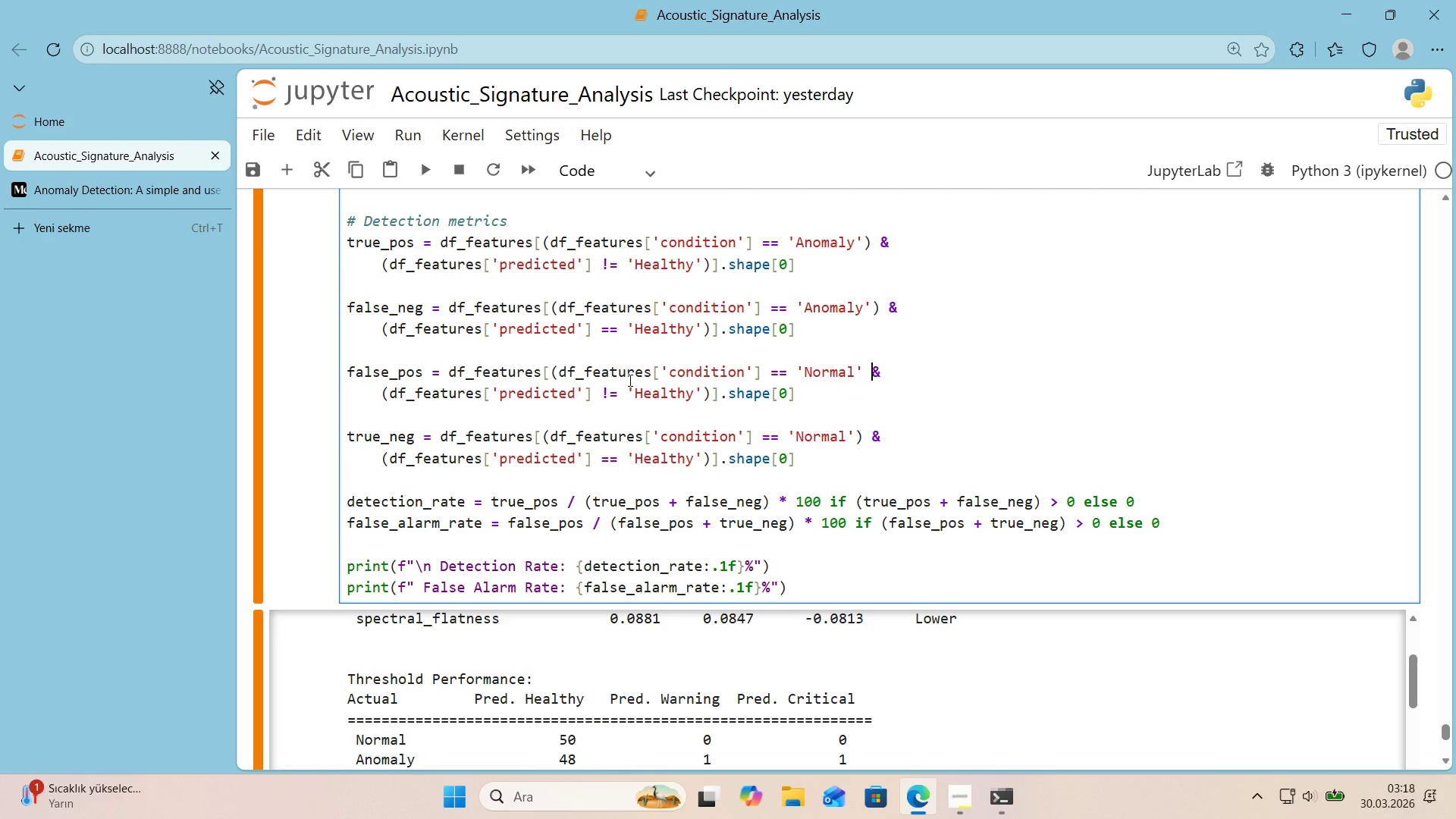 
key(Backspace)
 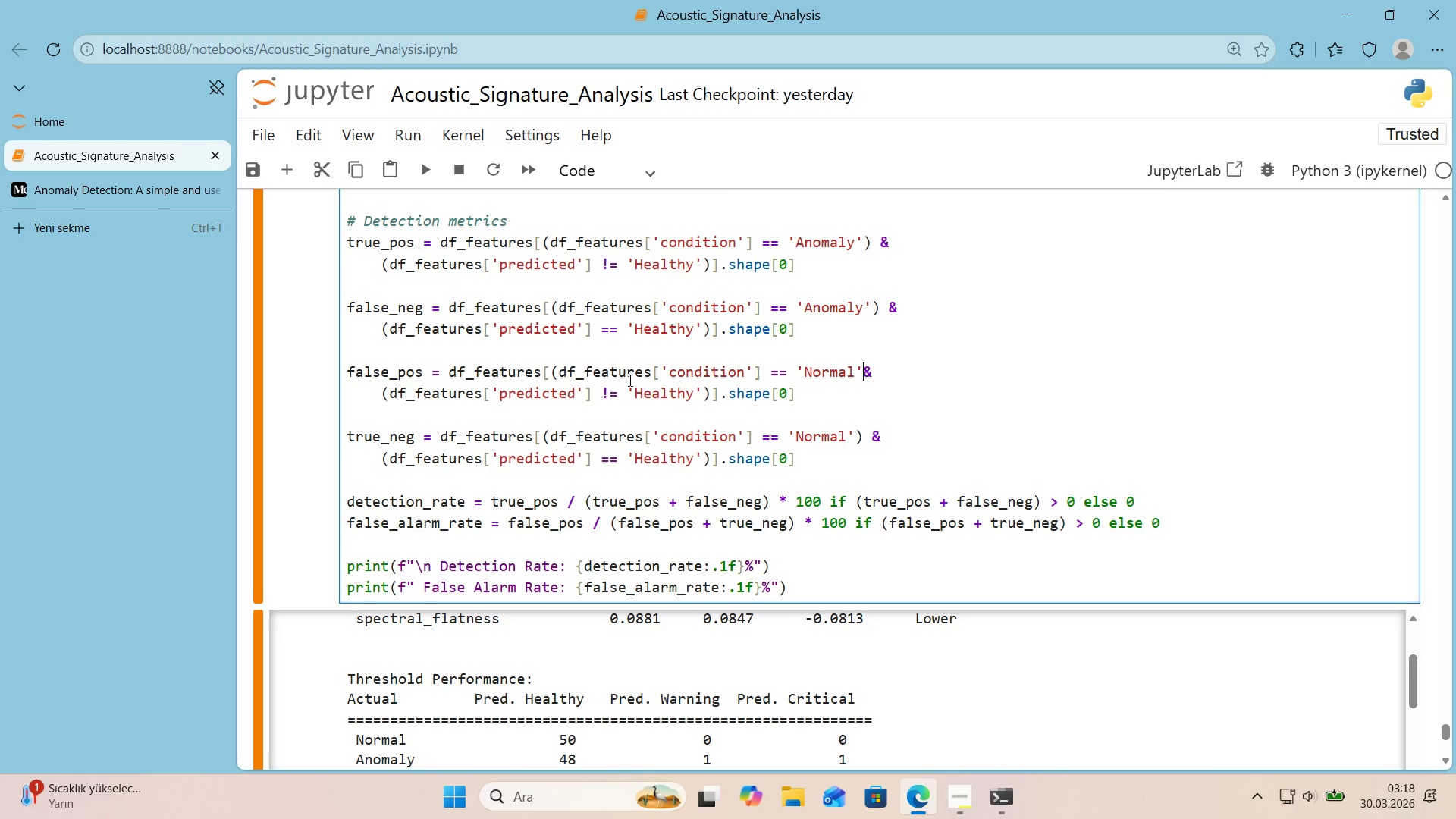 
key(Shift+ShiftRight)
 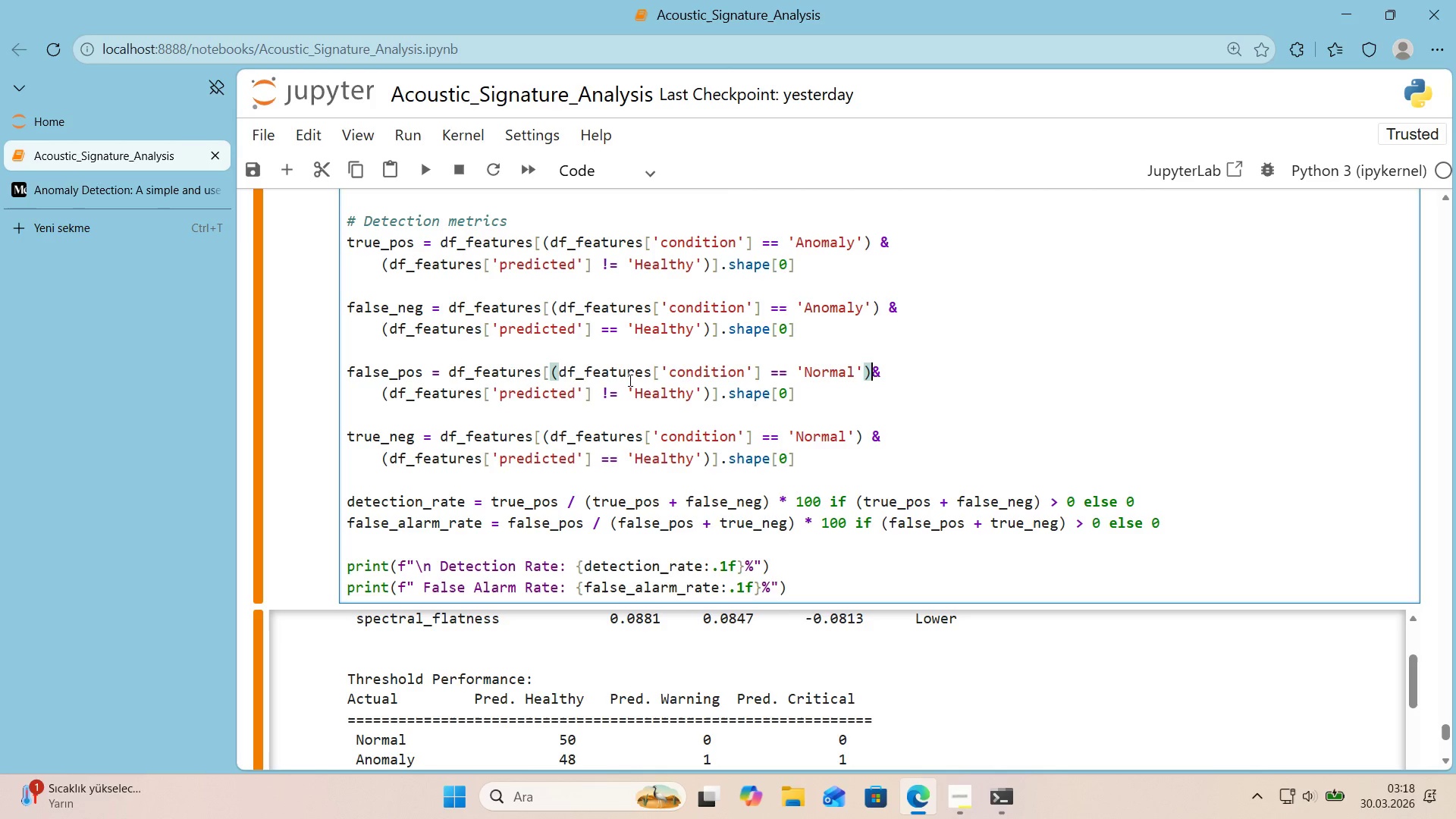 
key(Shift+9)
 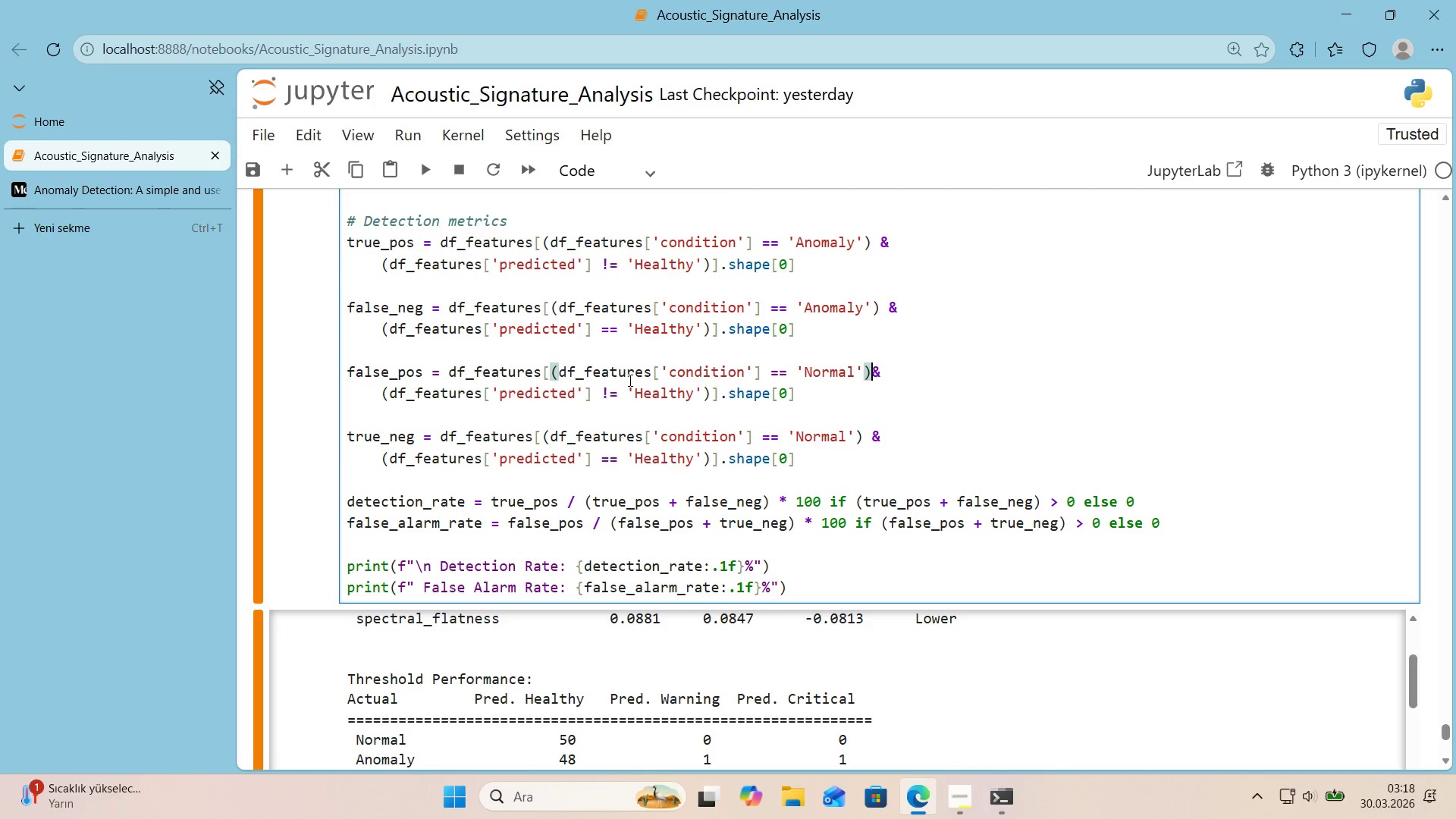 
key(Space)
 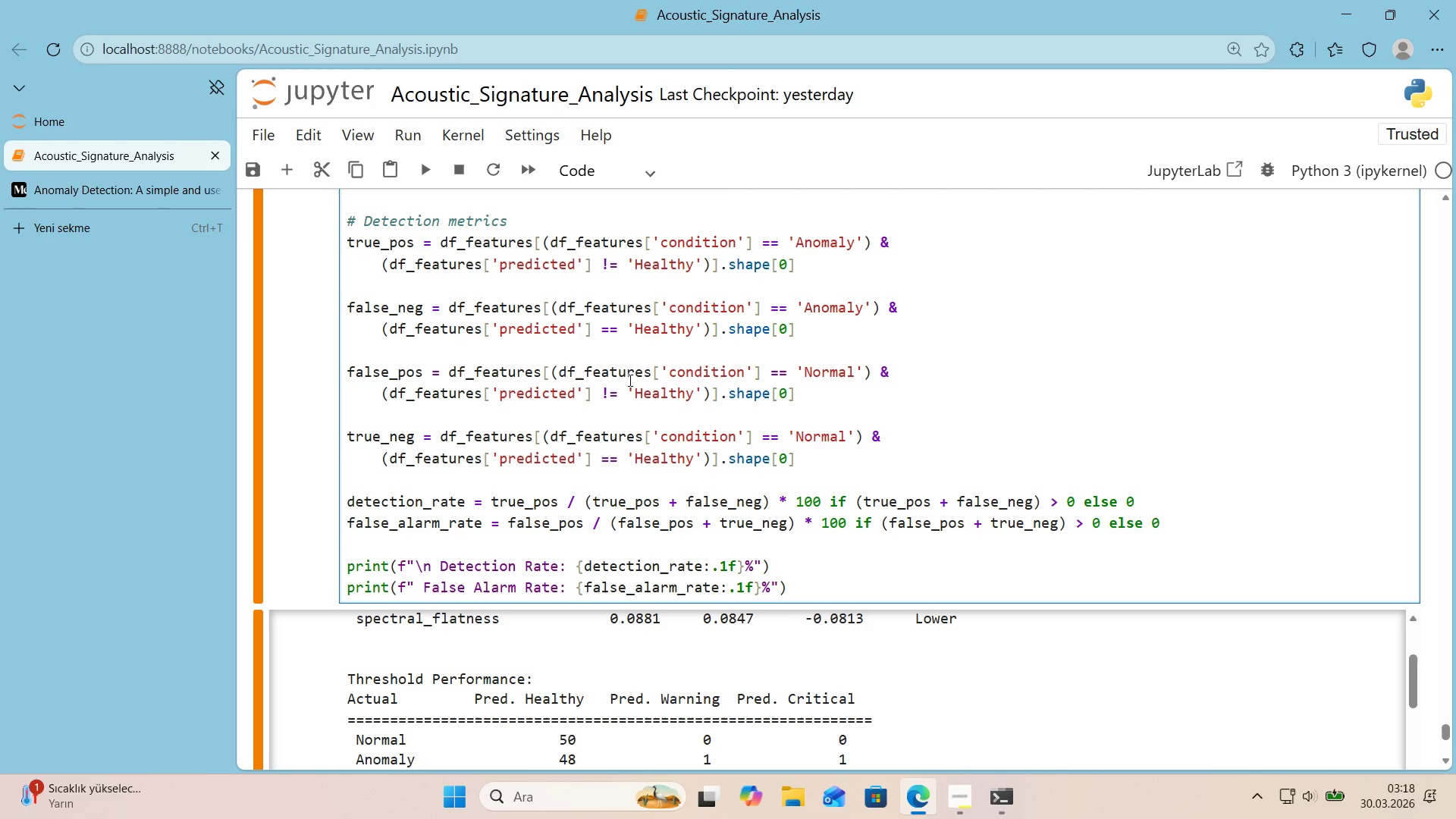 
key(Shift+Enter)
 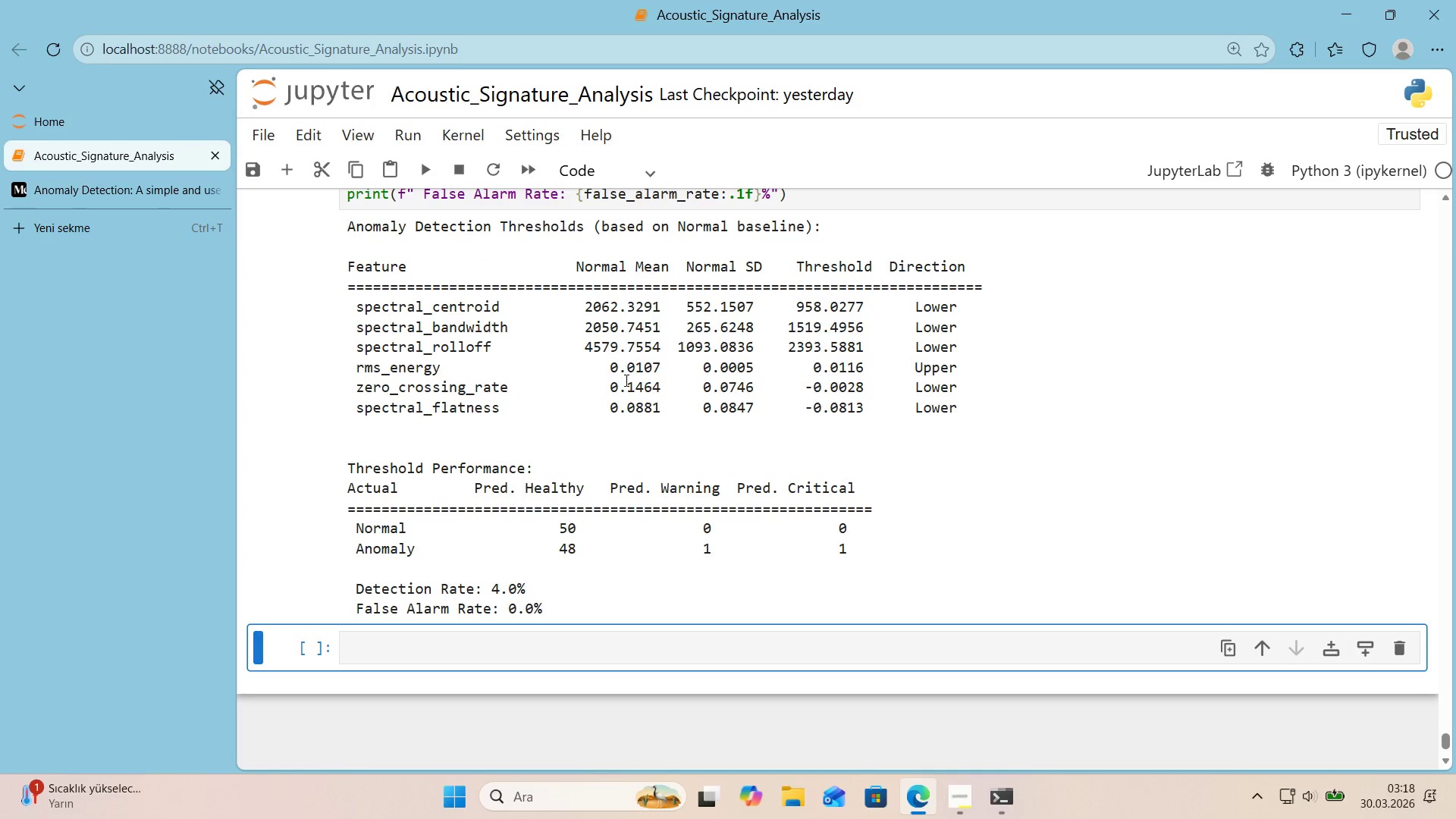 
scroll: coordinate [619, 400], scroll_direction: up, amount: 1.0
 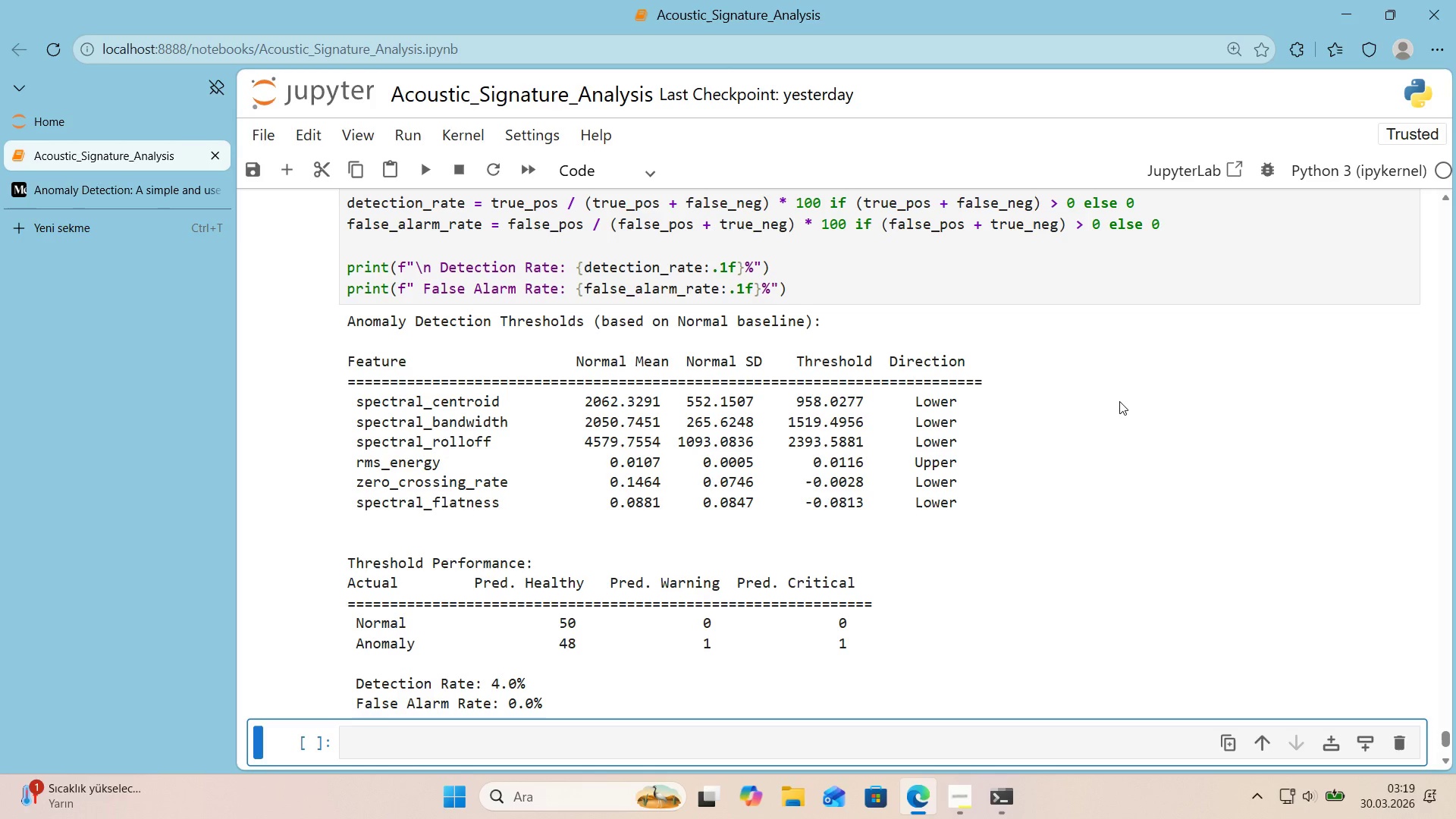 
wait(27.75)
 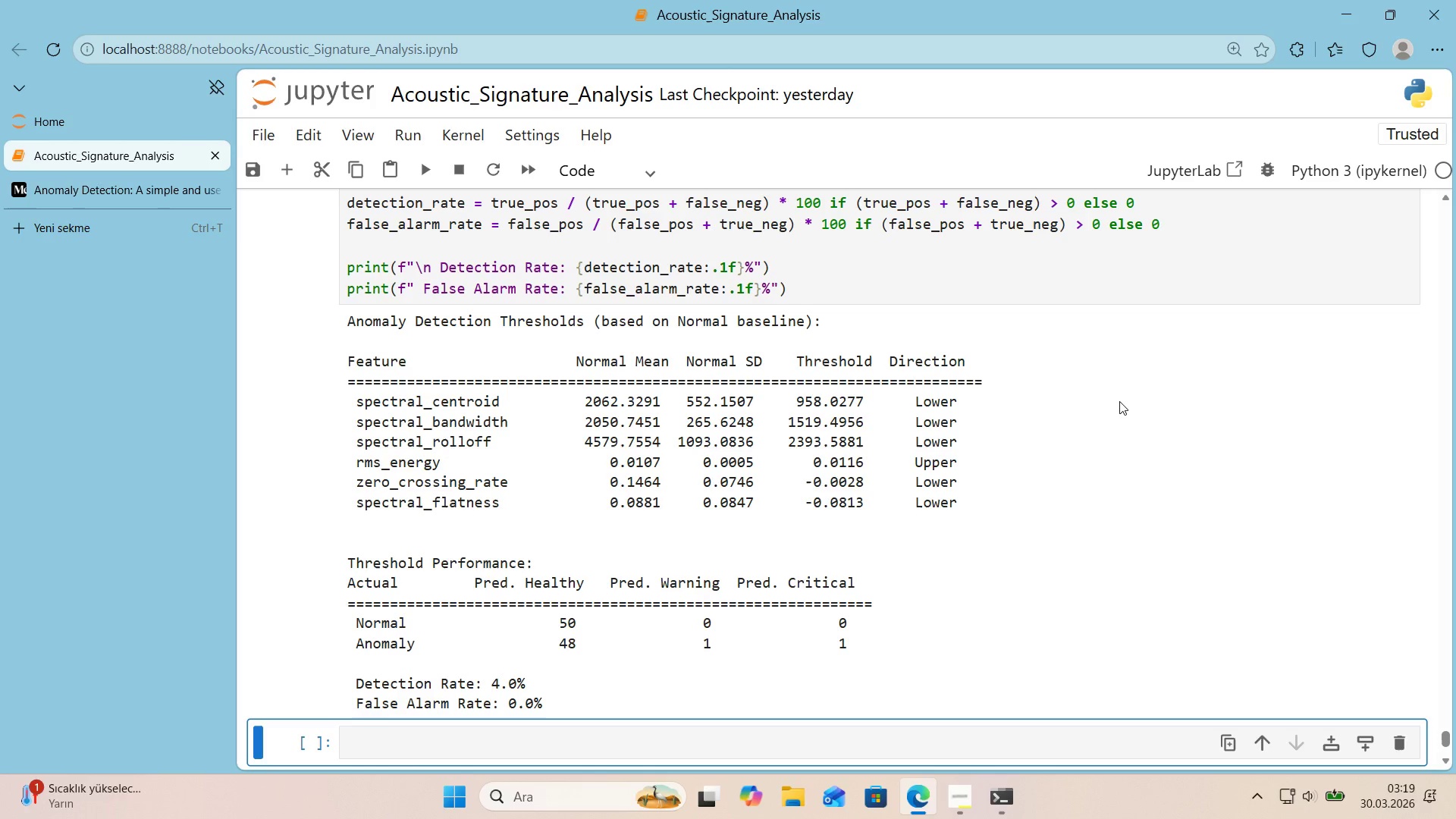 
scroll: coordinate [1040, 413], scroll_direction: down, amount: 1.0
 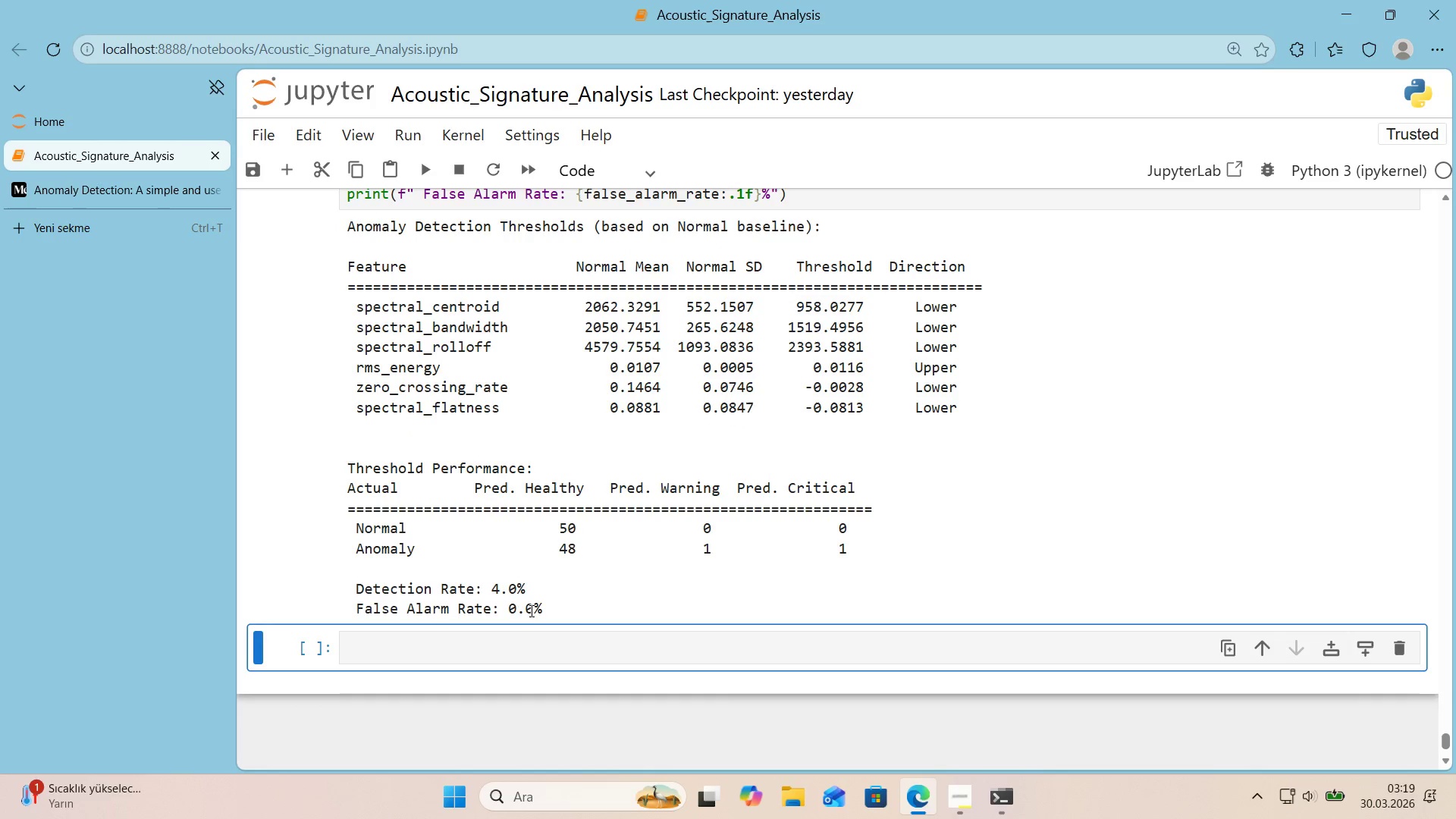 
left_click([492, 634])
 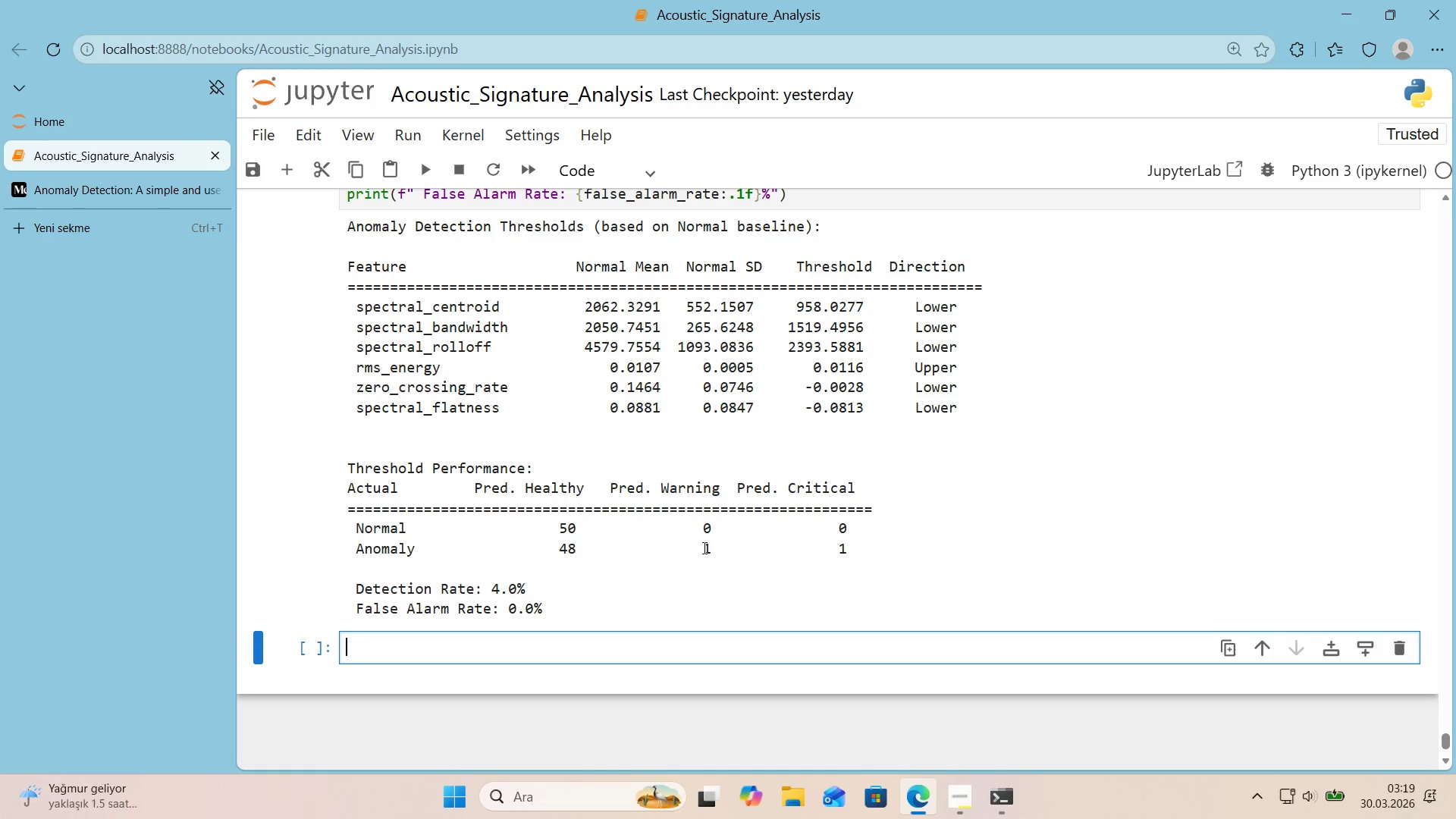 
wait(16.19)
 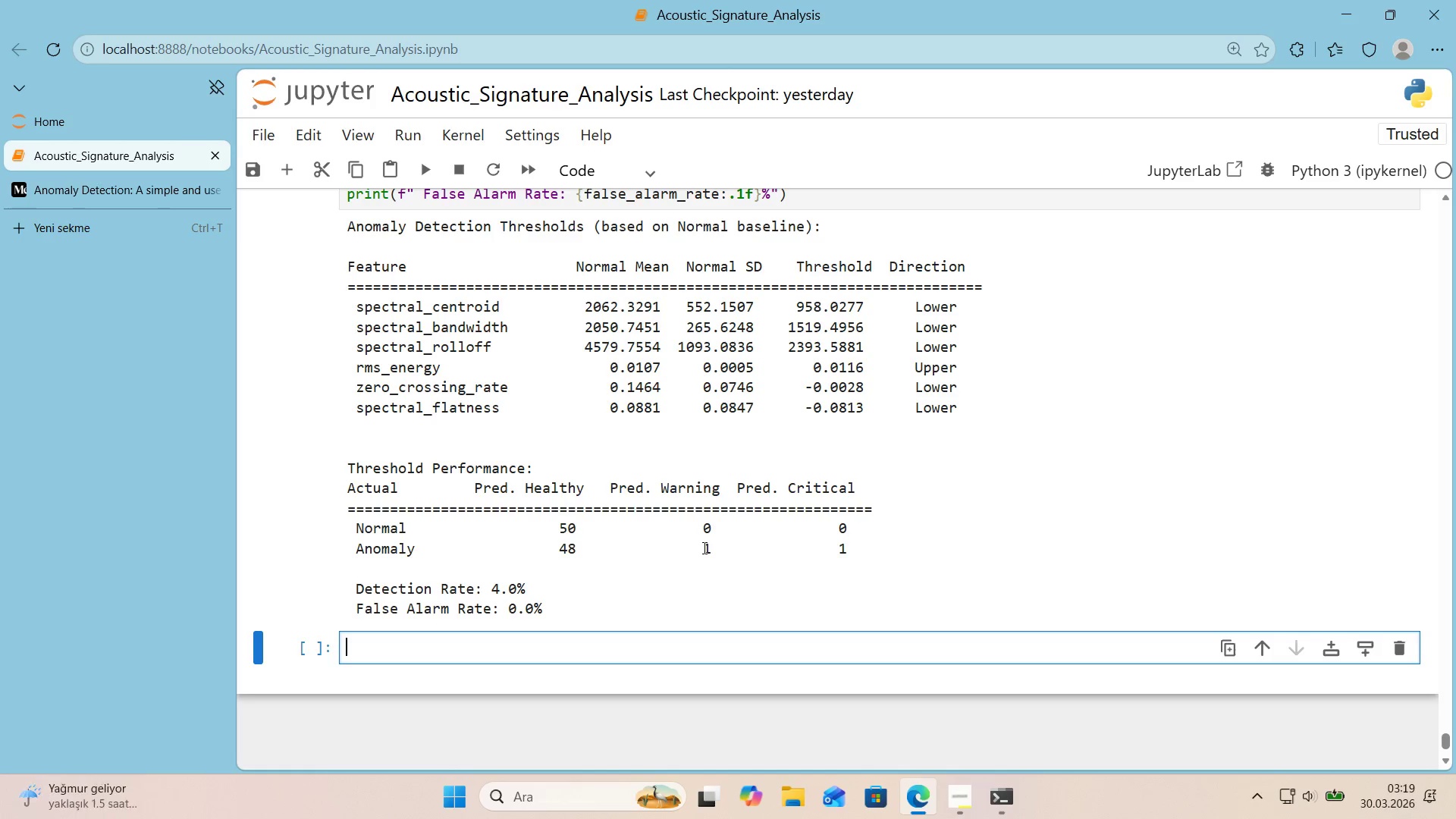 
scroll: coordinate [703, 548], scroll_direction: up, amount: 2.0
 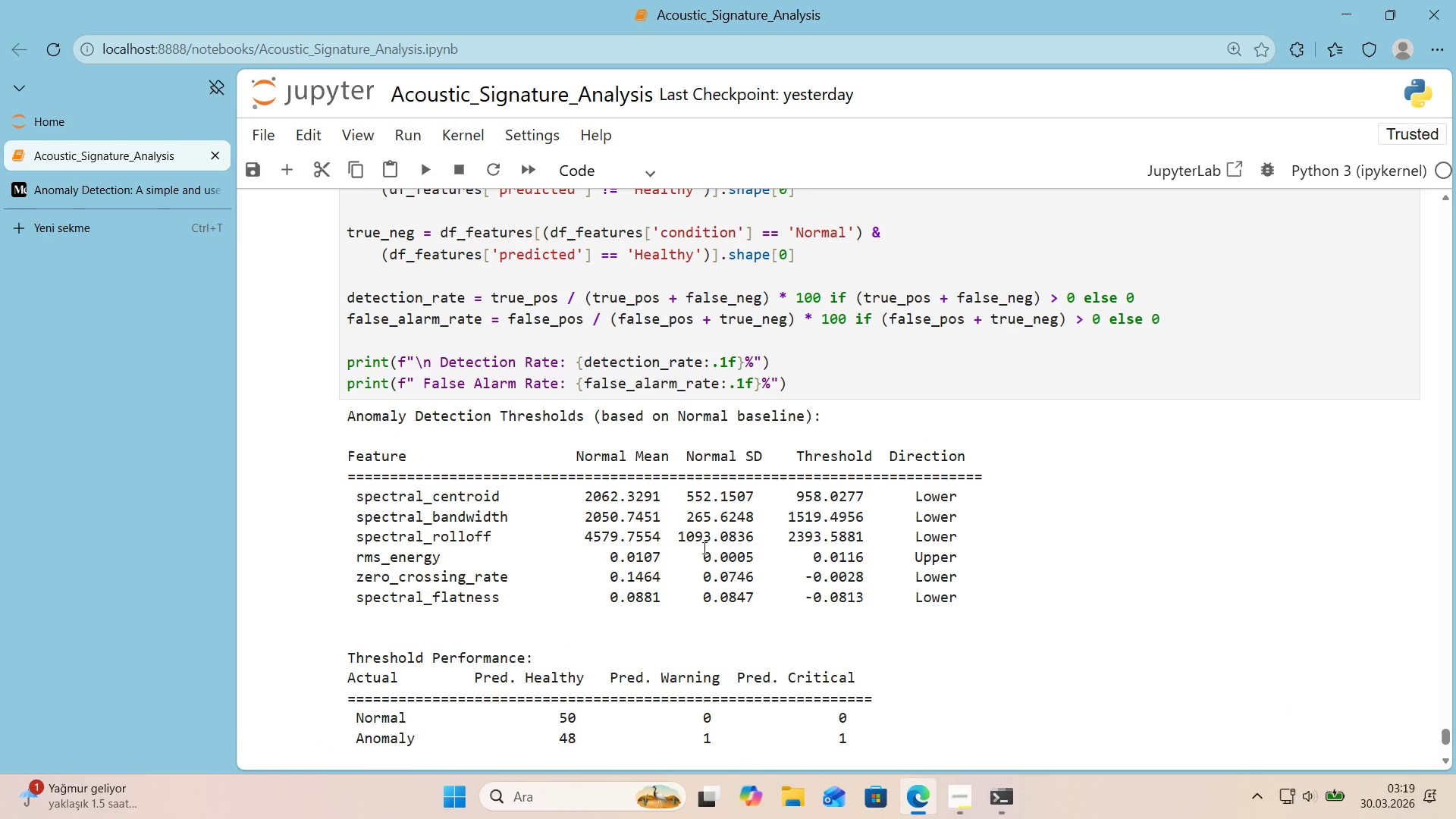 
scroll: coordinate [679, 545], scroll_direction: down, amount: 1.0
 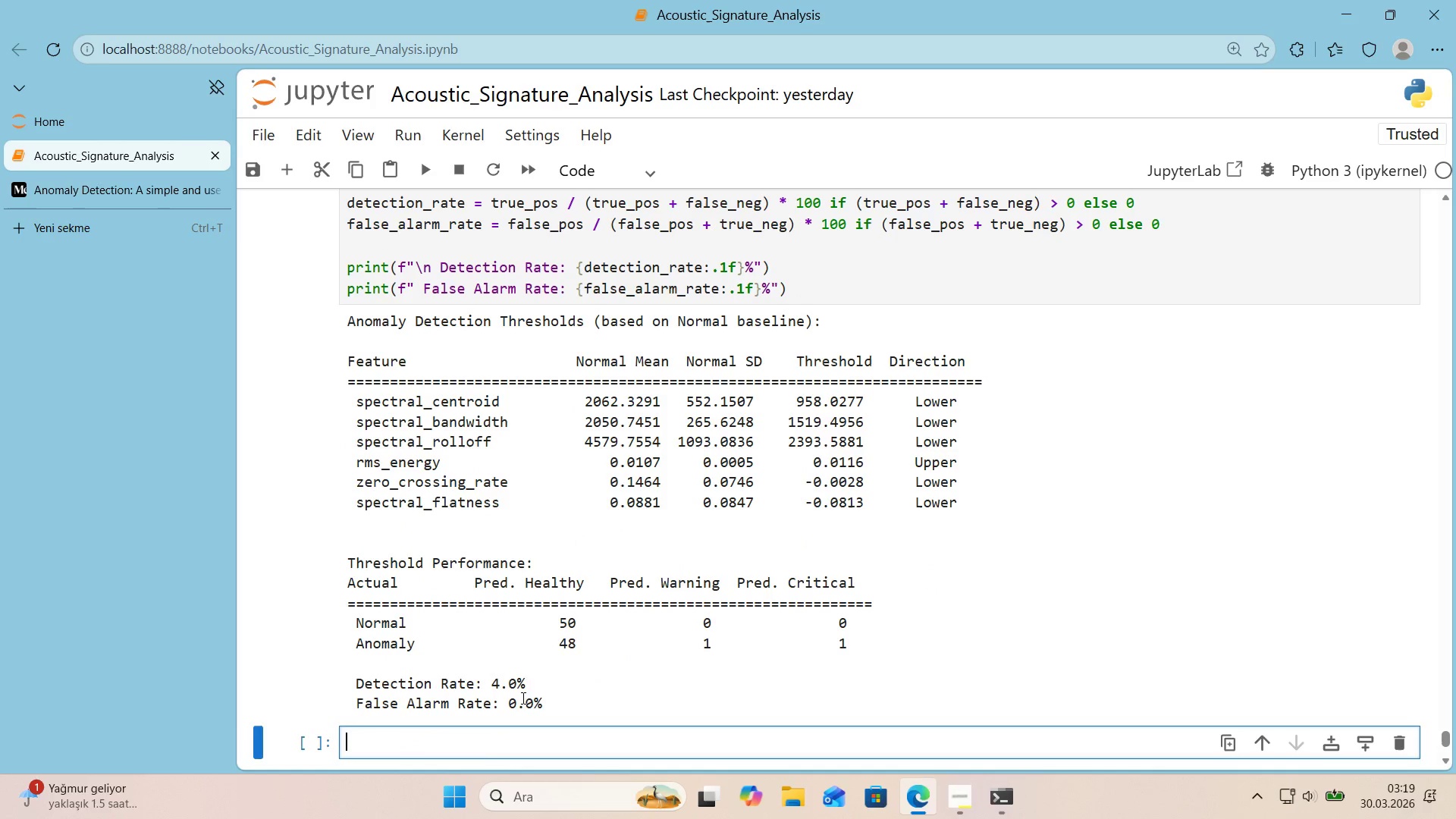 
scroll: coordinate [595, 578], scroll_direction: up, amount: 11.0
 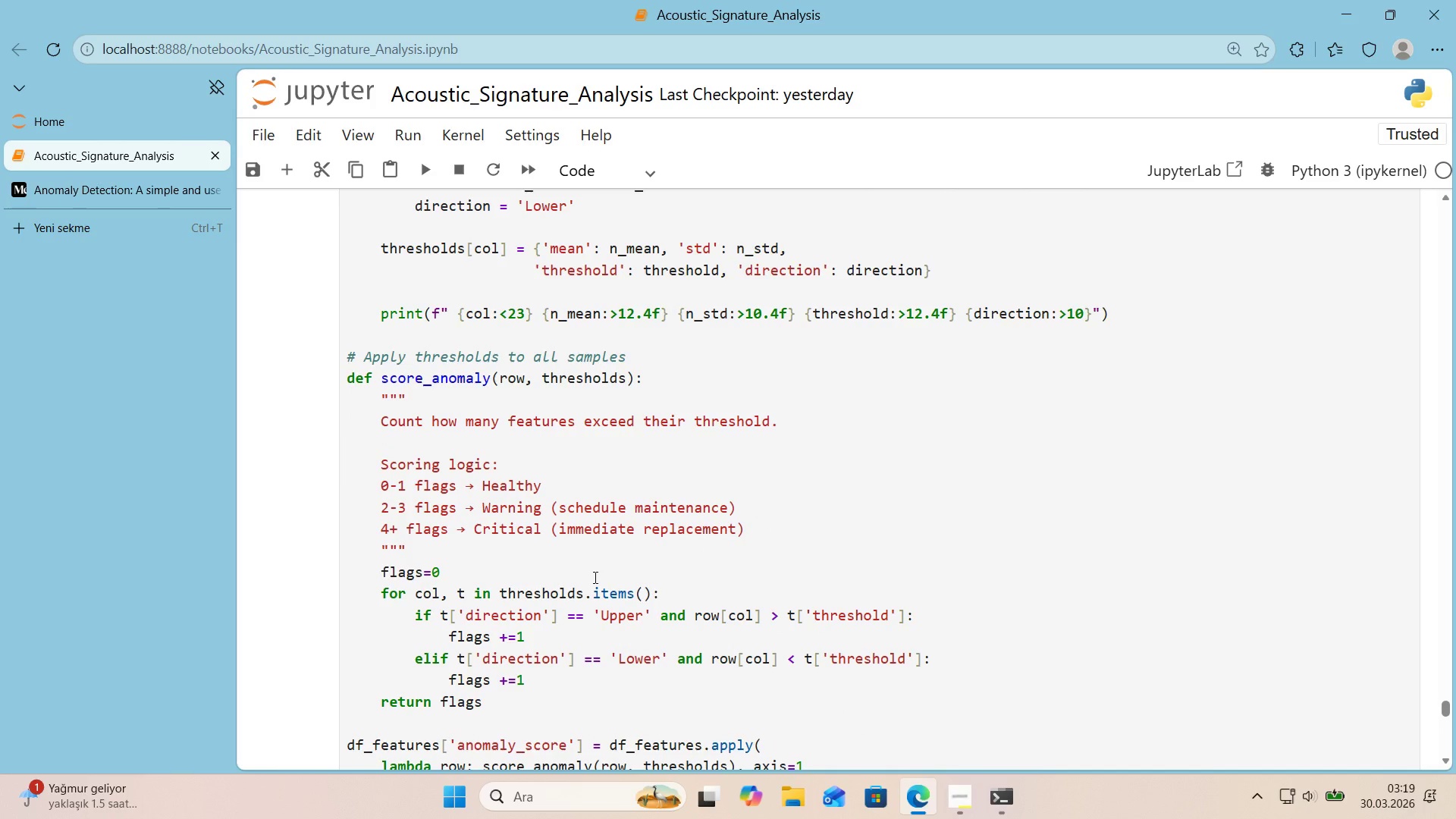 
scroll: coordinate [588, 575], scroll_direction: up, amount: 2.0
 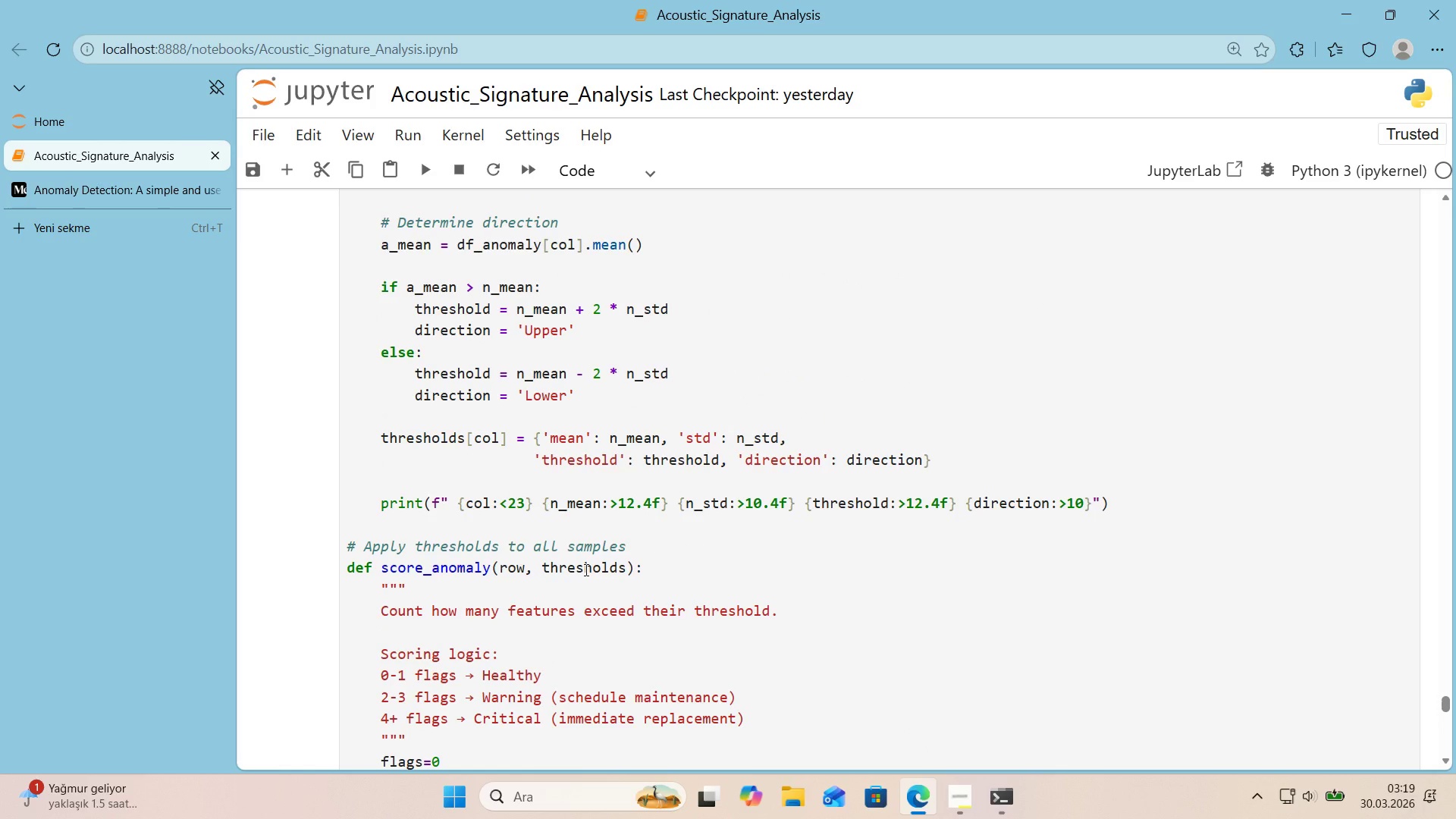 
wait(8.23)
 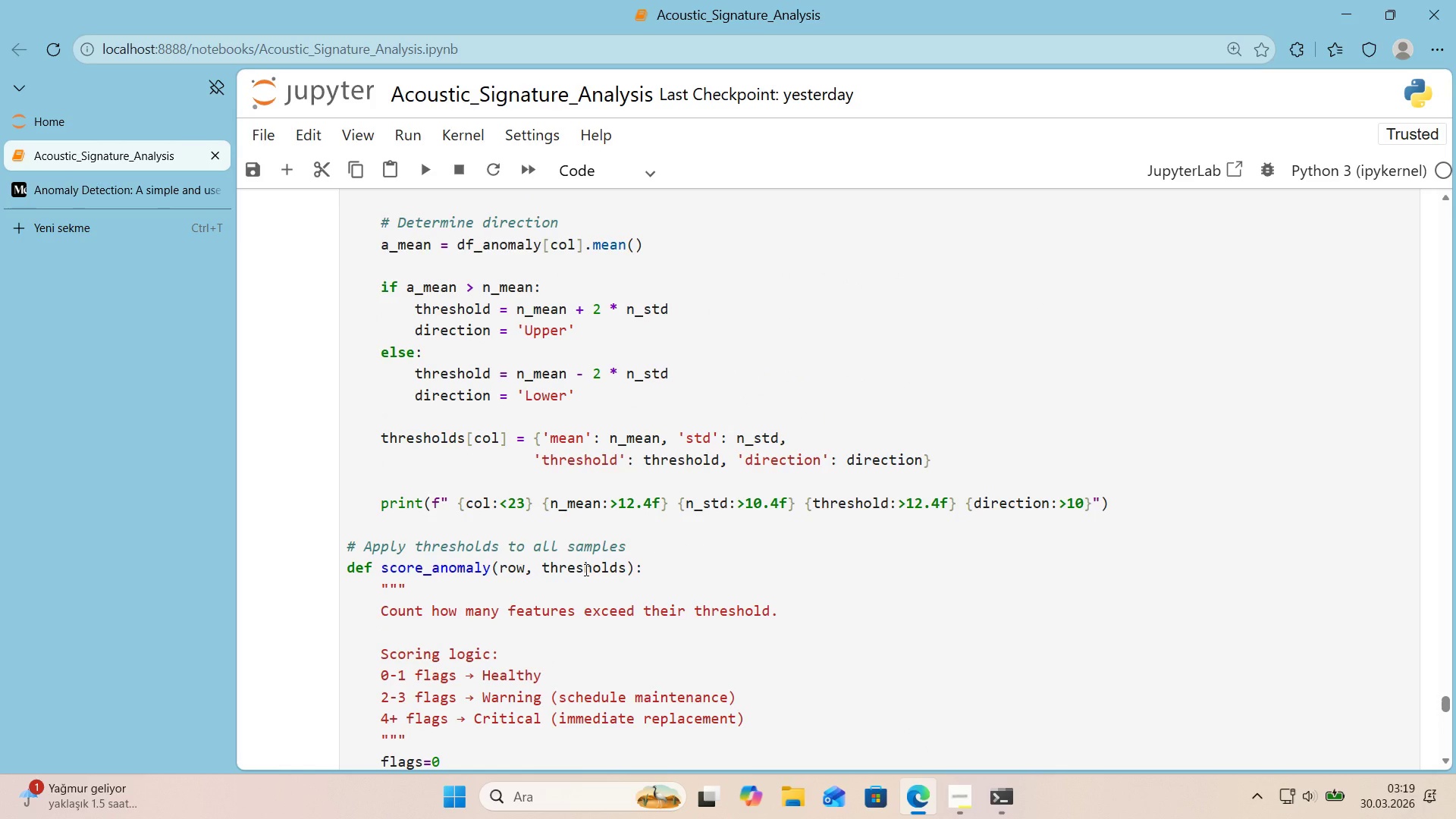 
left_click_drag(start_coordinate=[601, 312], to_coordinate=[596, 313])
 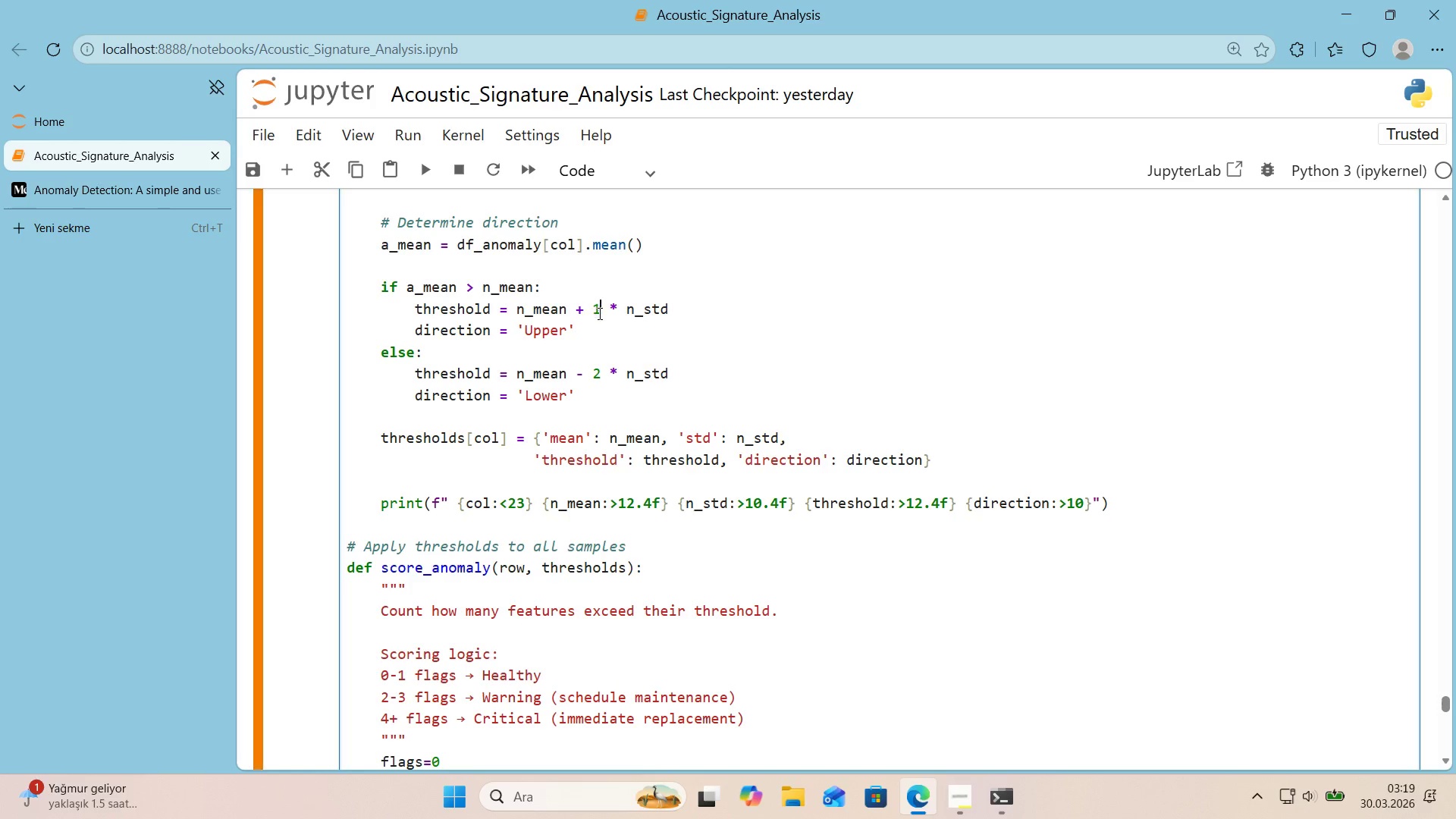 
key(1)
 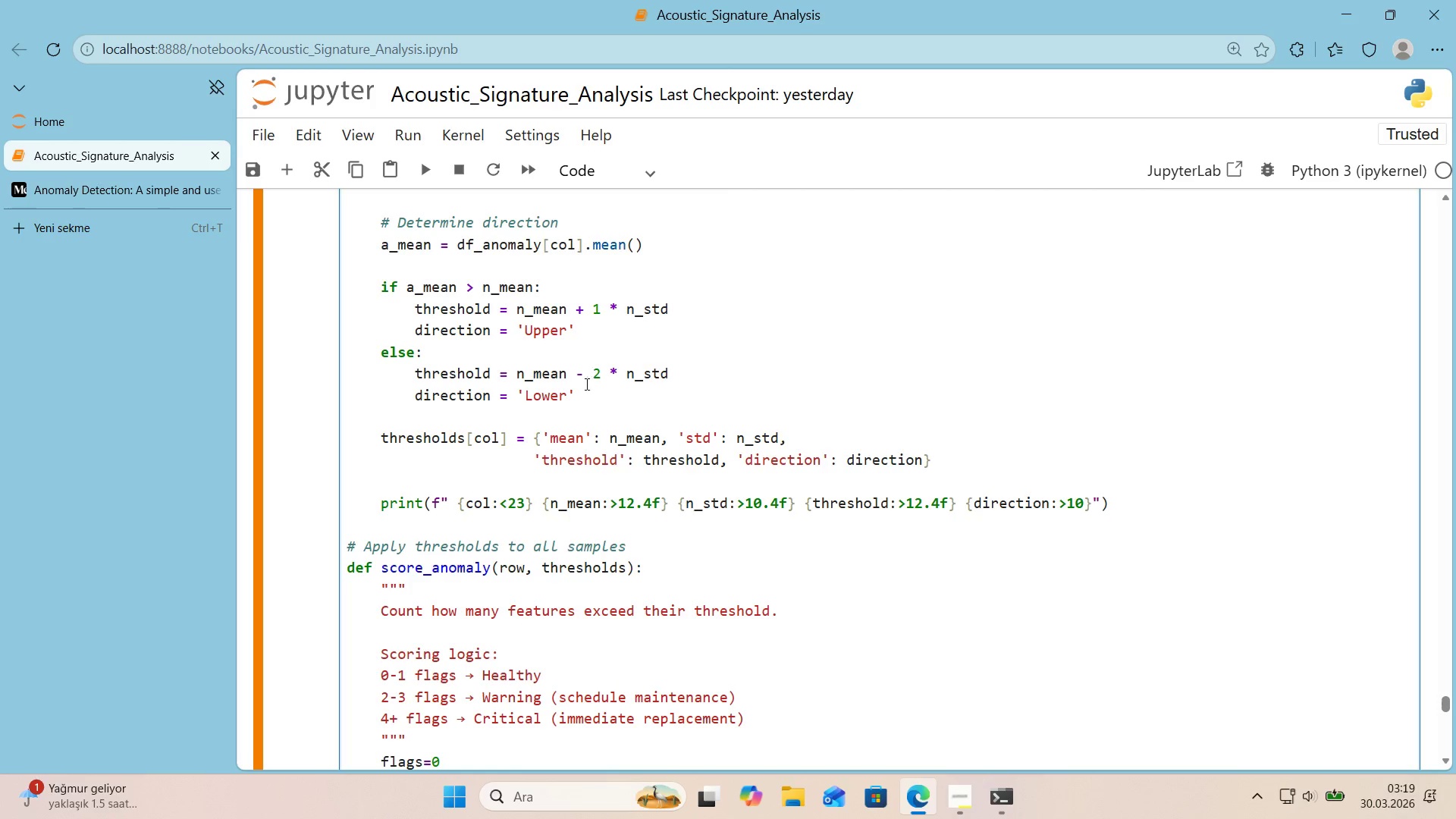 
left_click_drag(start_coordinate=[595, 378], to_coordinate=[600, 377])
 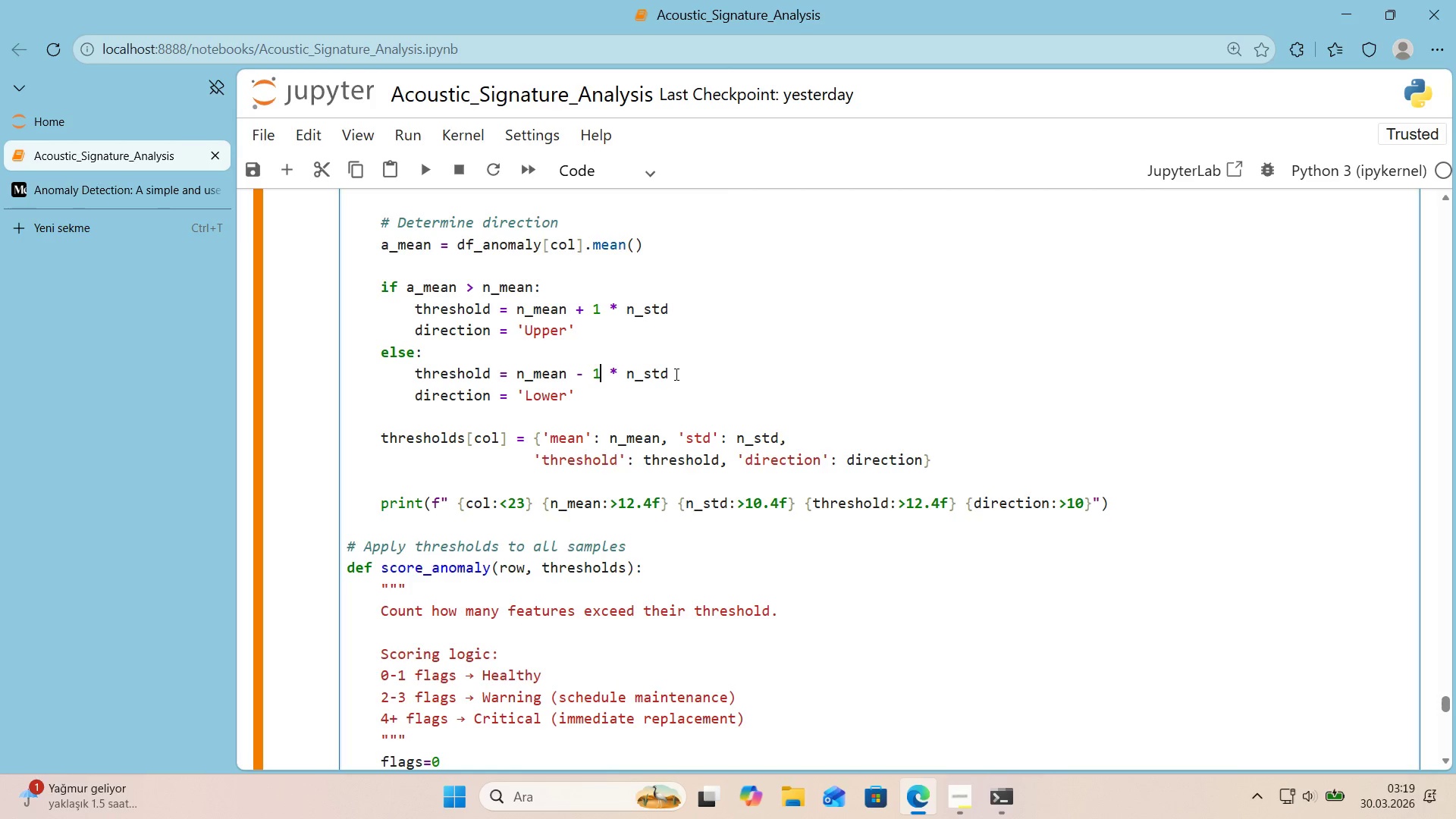 
key(1)
 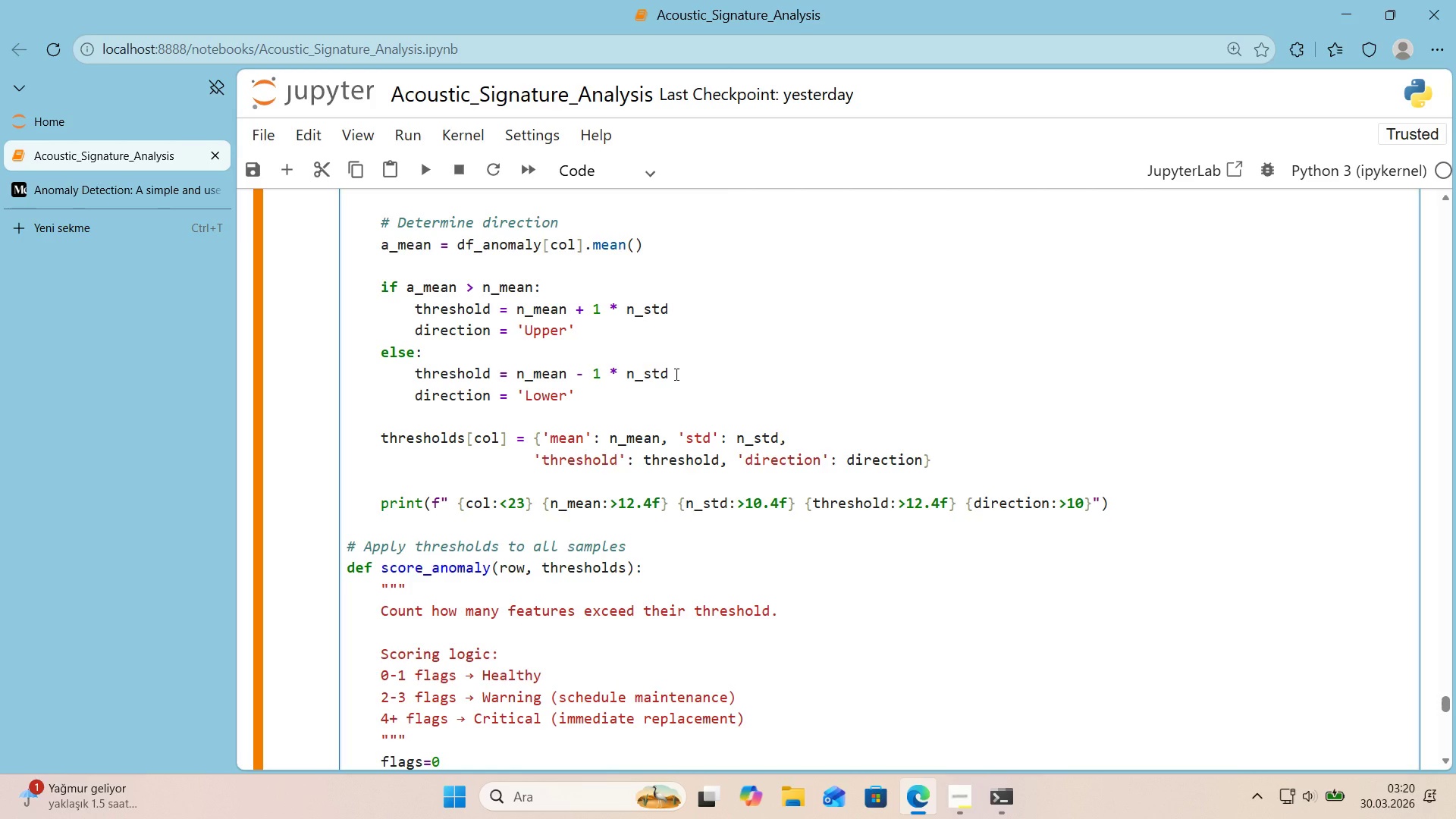 
wait(6.0)
 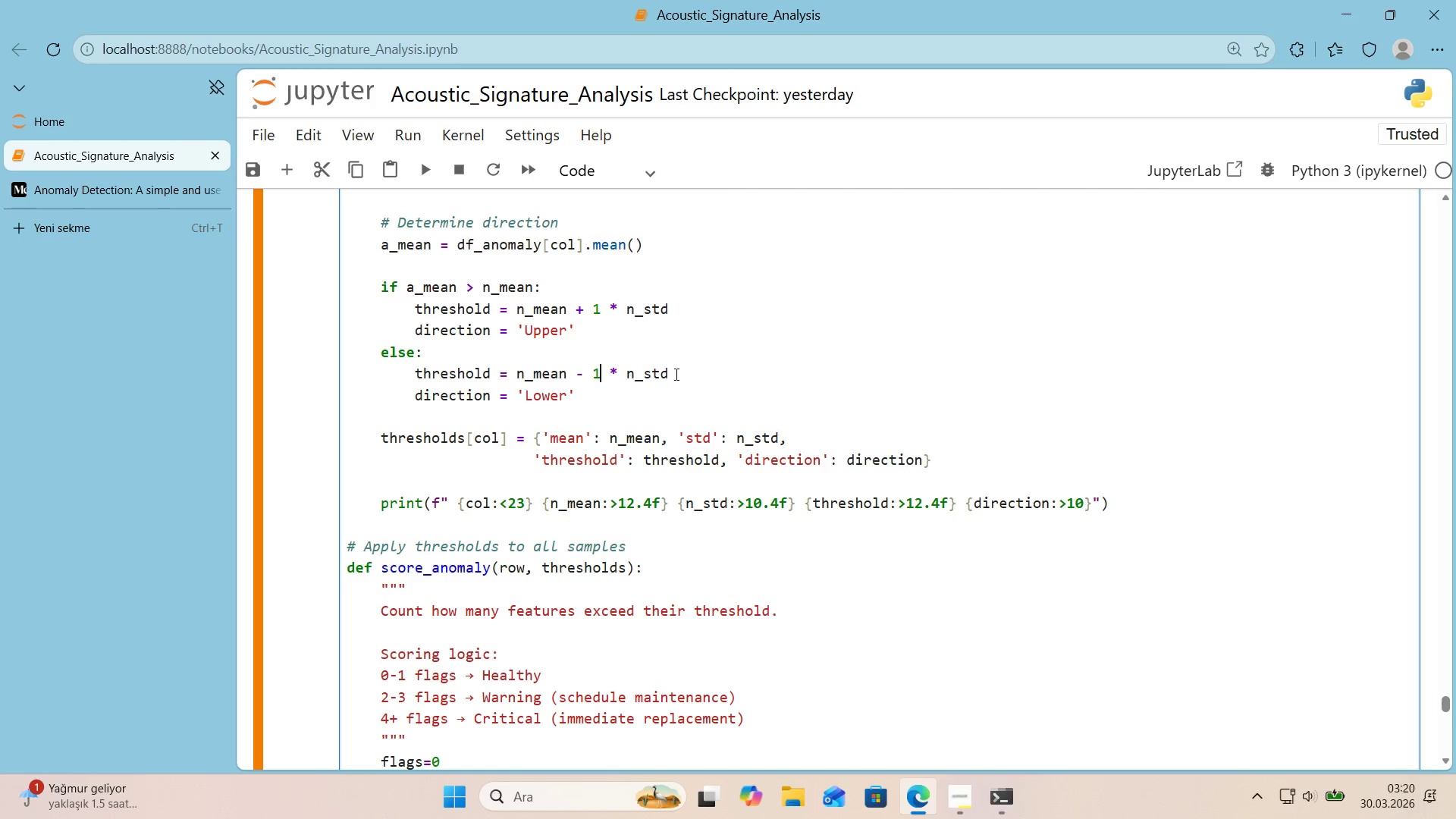 
scroll: coordinate [679, 409], scroll_direction: down, amount: 12.0
 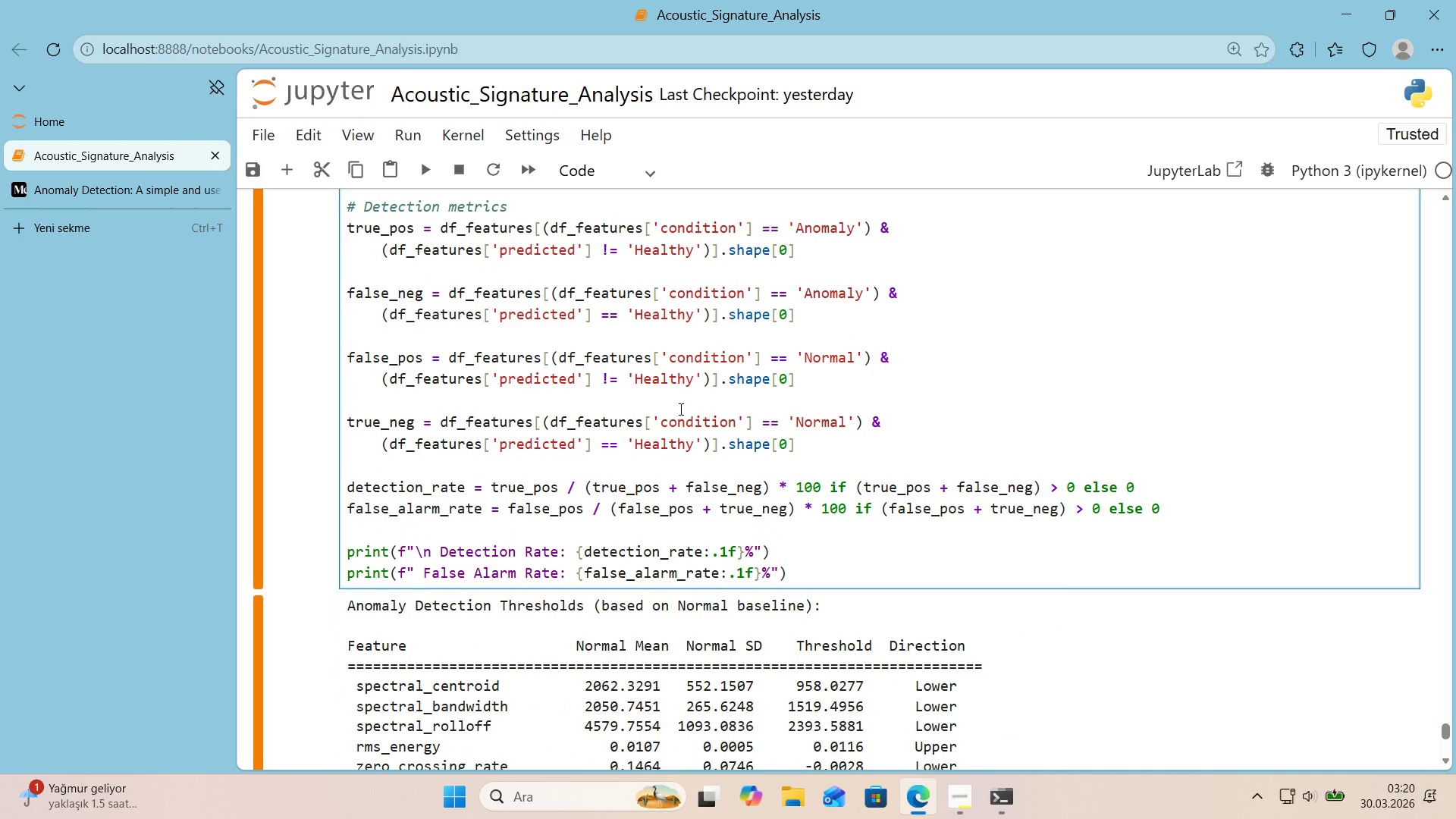 
scroll: coordinate [679, 409], scroll_direction: up, amount: 4.0
 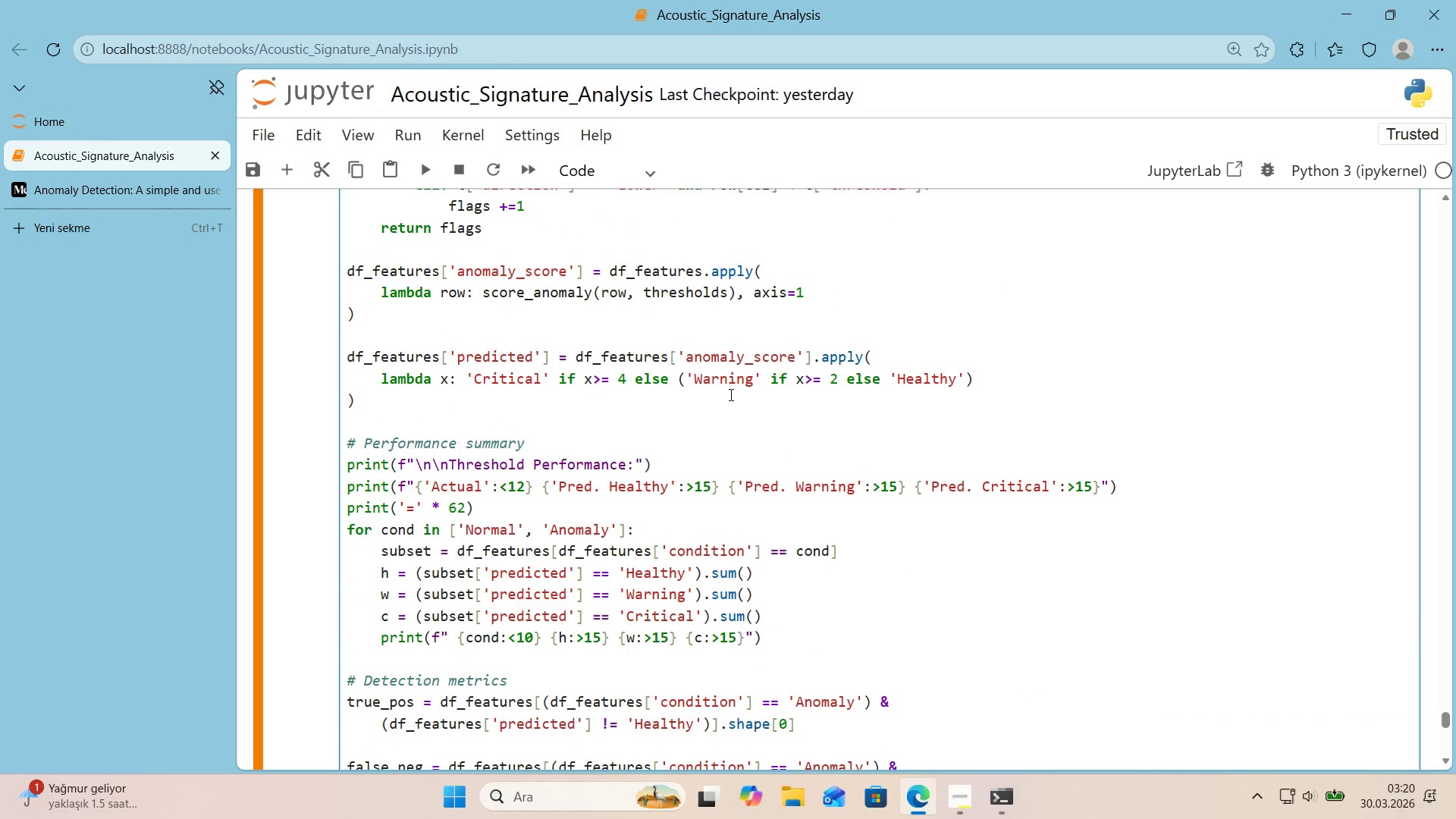 
wait(6.14)
 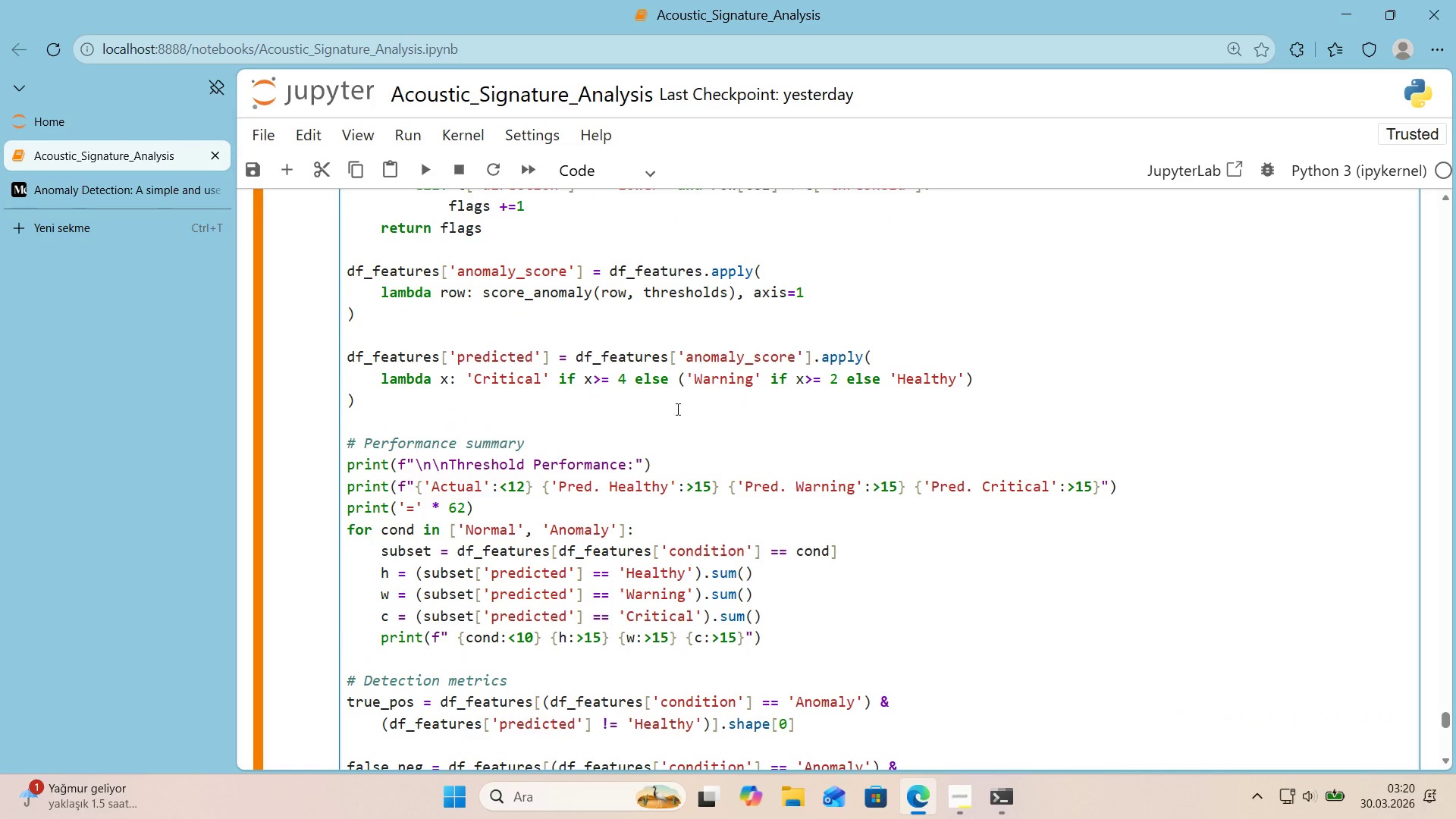 
key(1)
 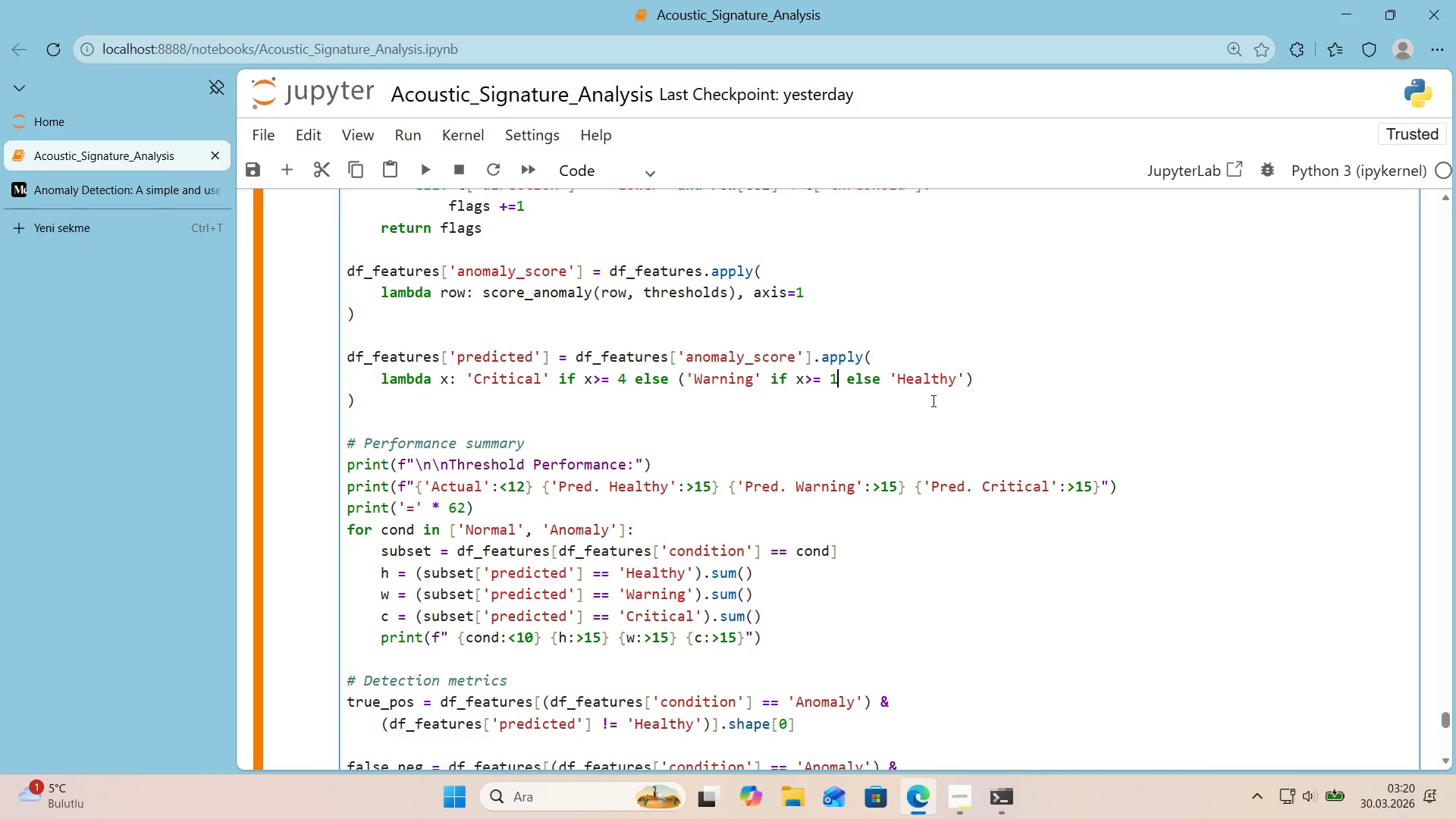 
wait(39.3)
 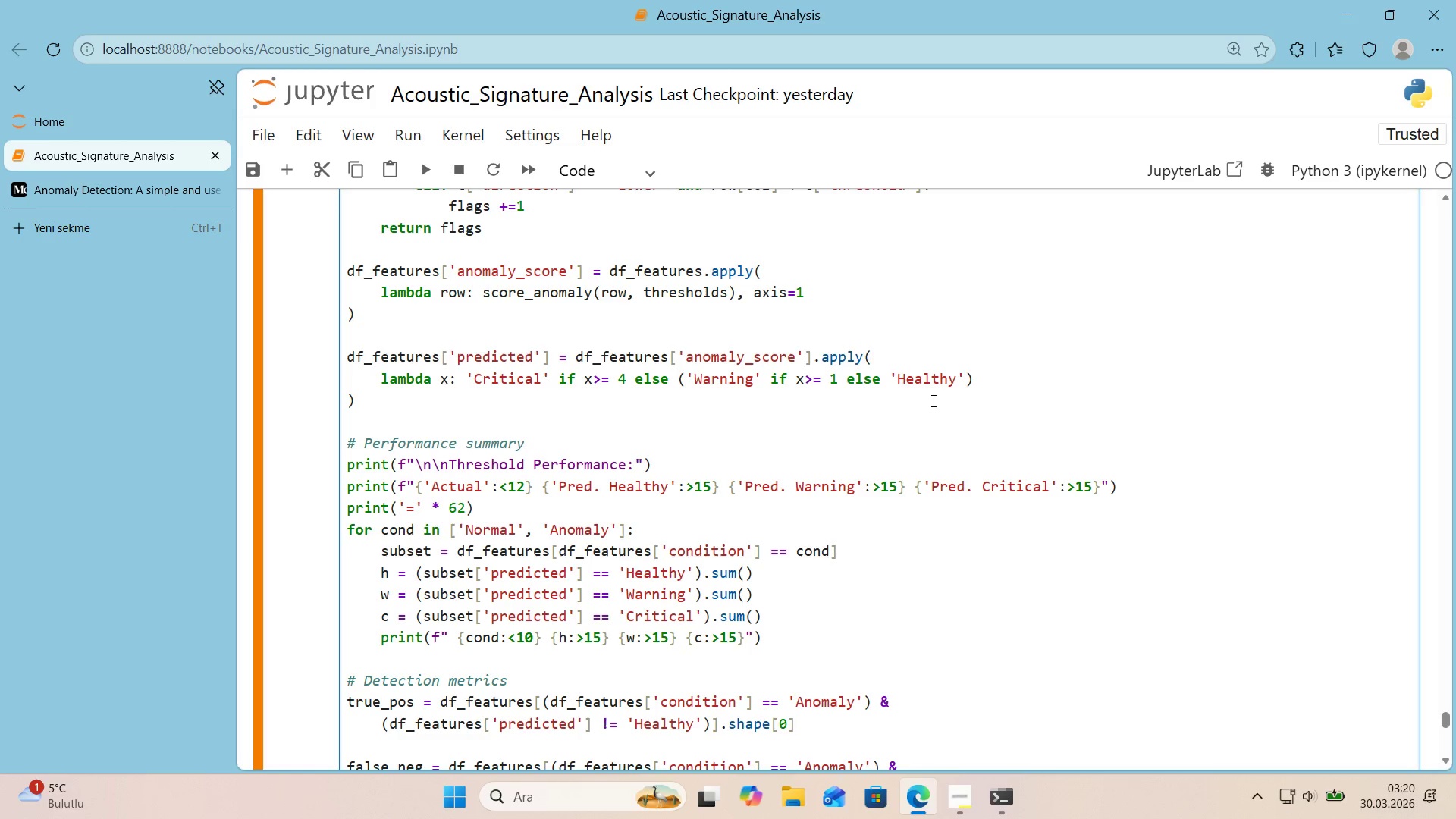 
key(Shift+Enter)
 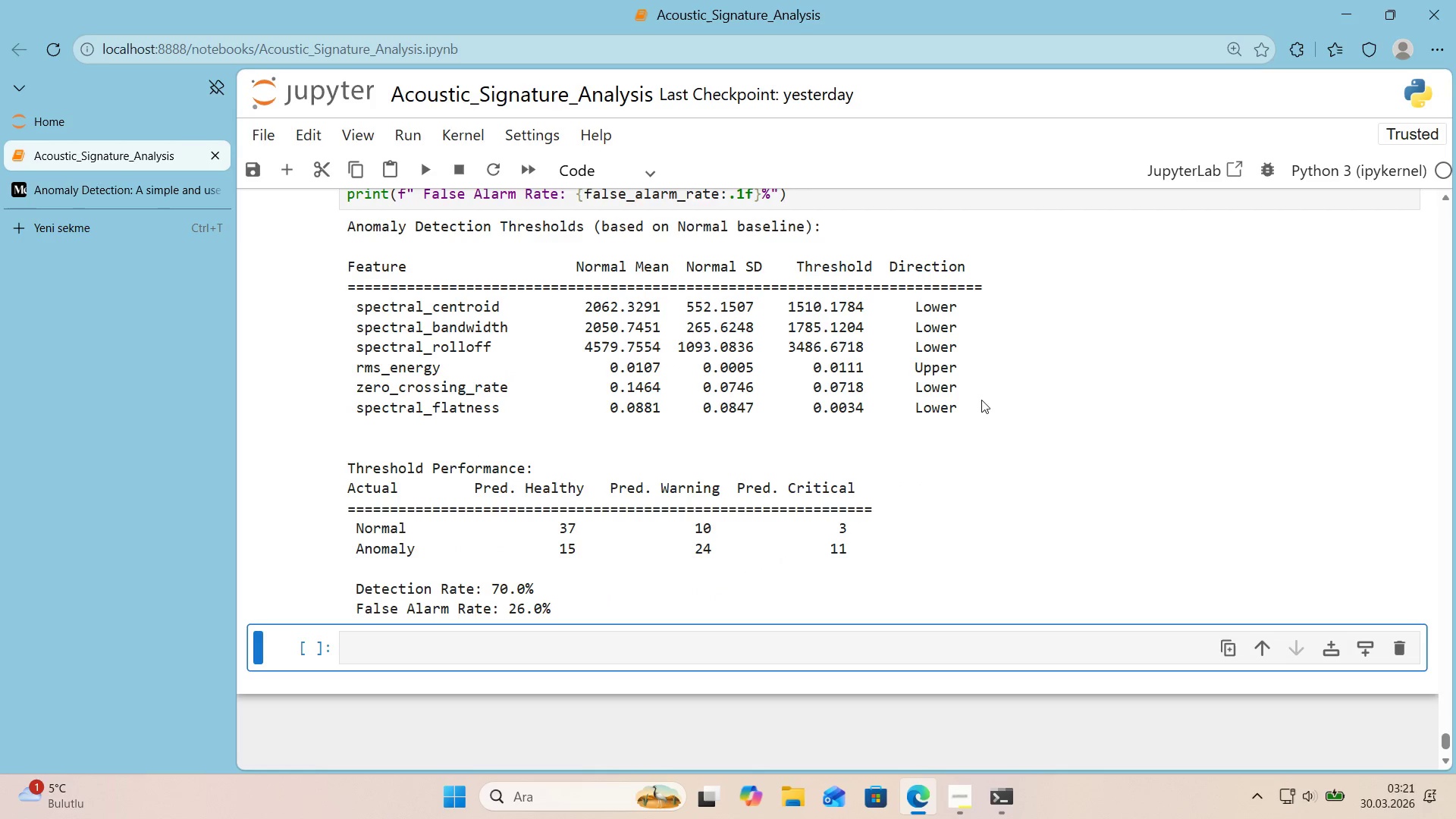 
scroll: coordinate [1058, 400], scroll_direction: none, amount: 0.0
 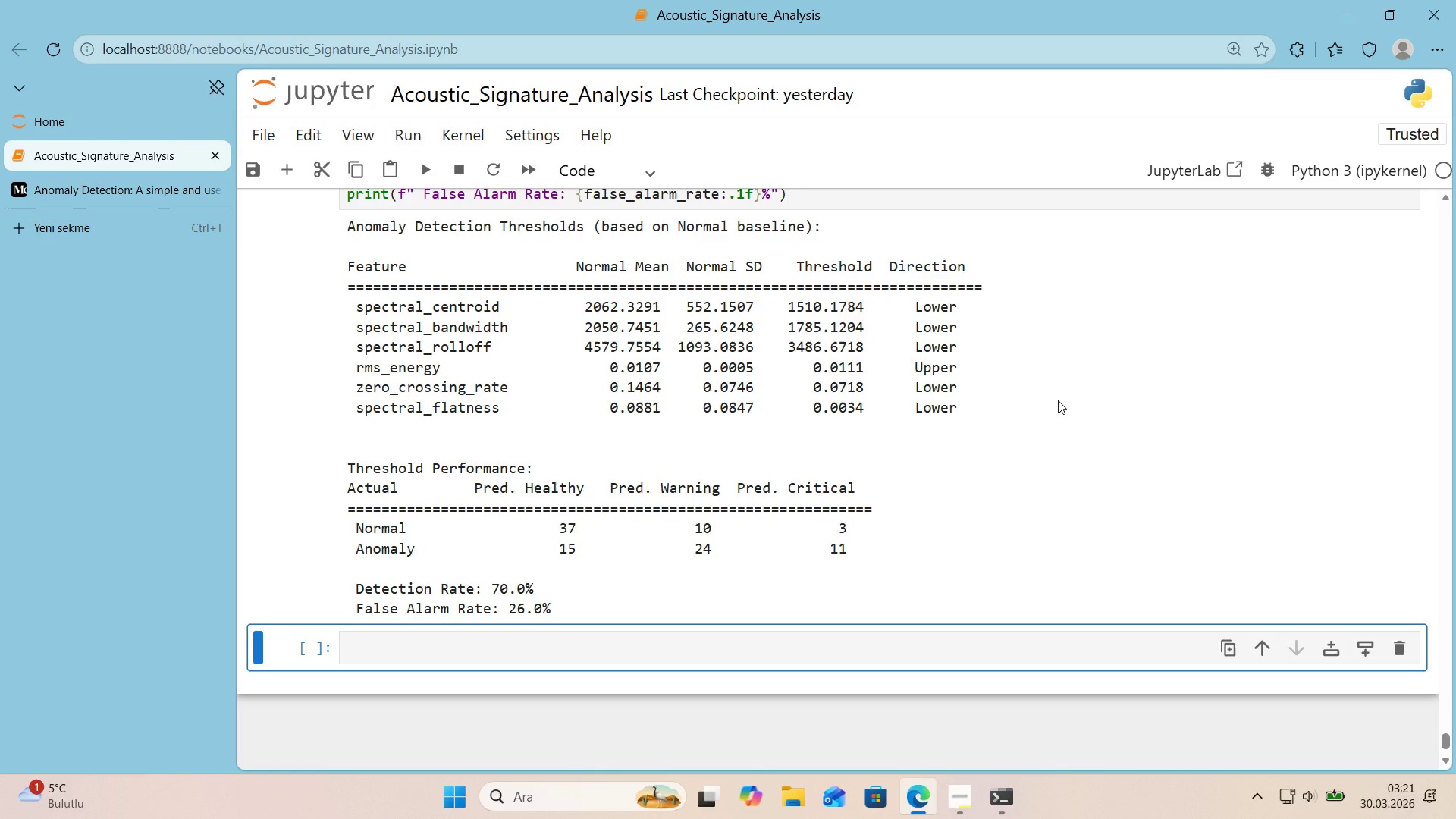 
wait(10.88)
 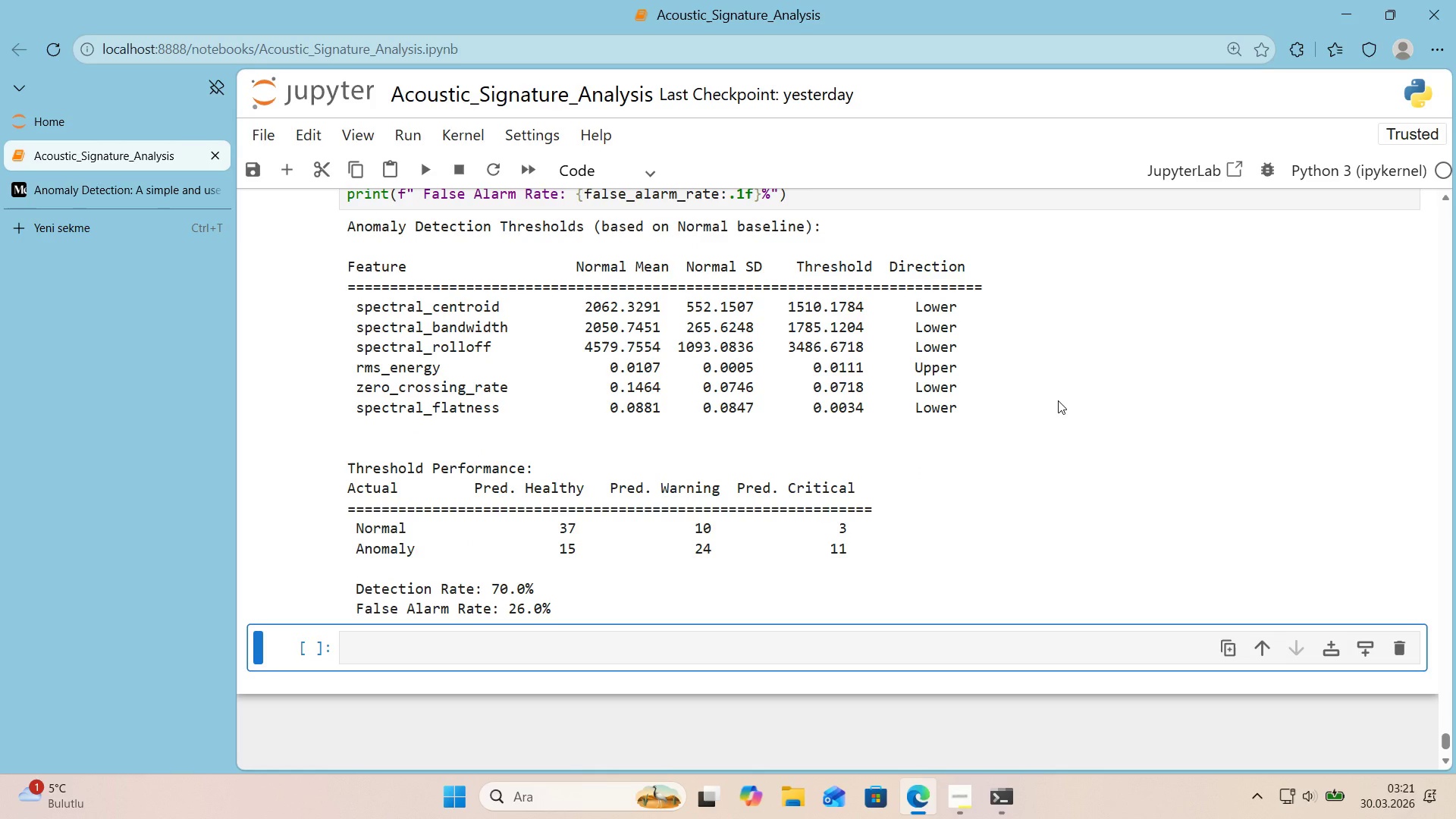 
scroll: coordinate [1028, 410], scroll_direction: up, amount: 24.0
 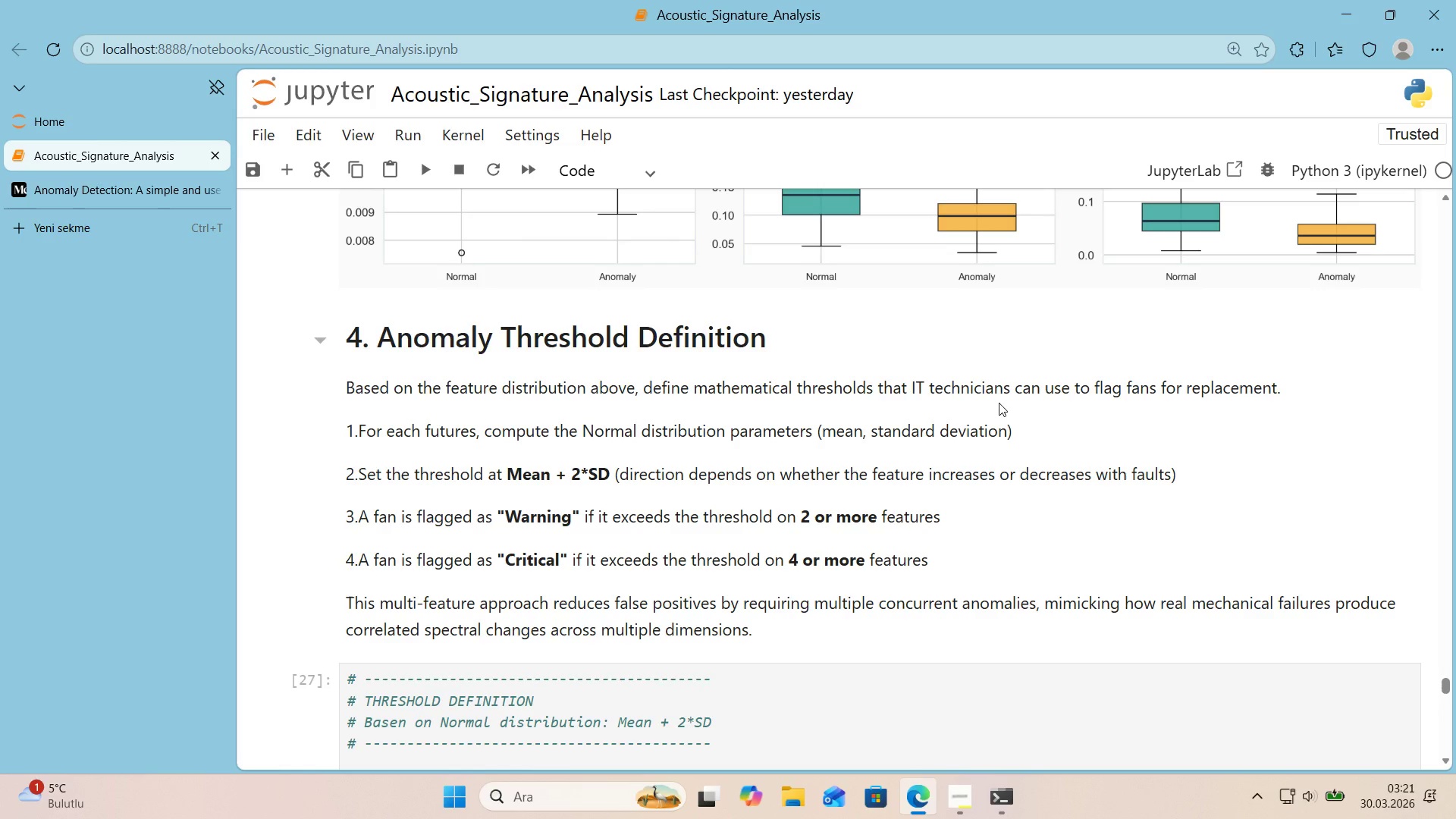 
wait(23.17)
 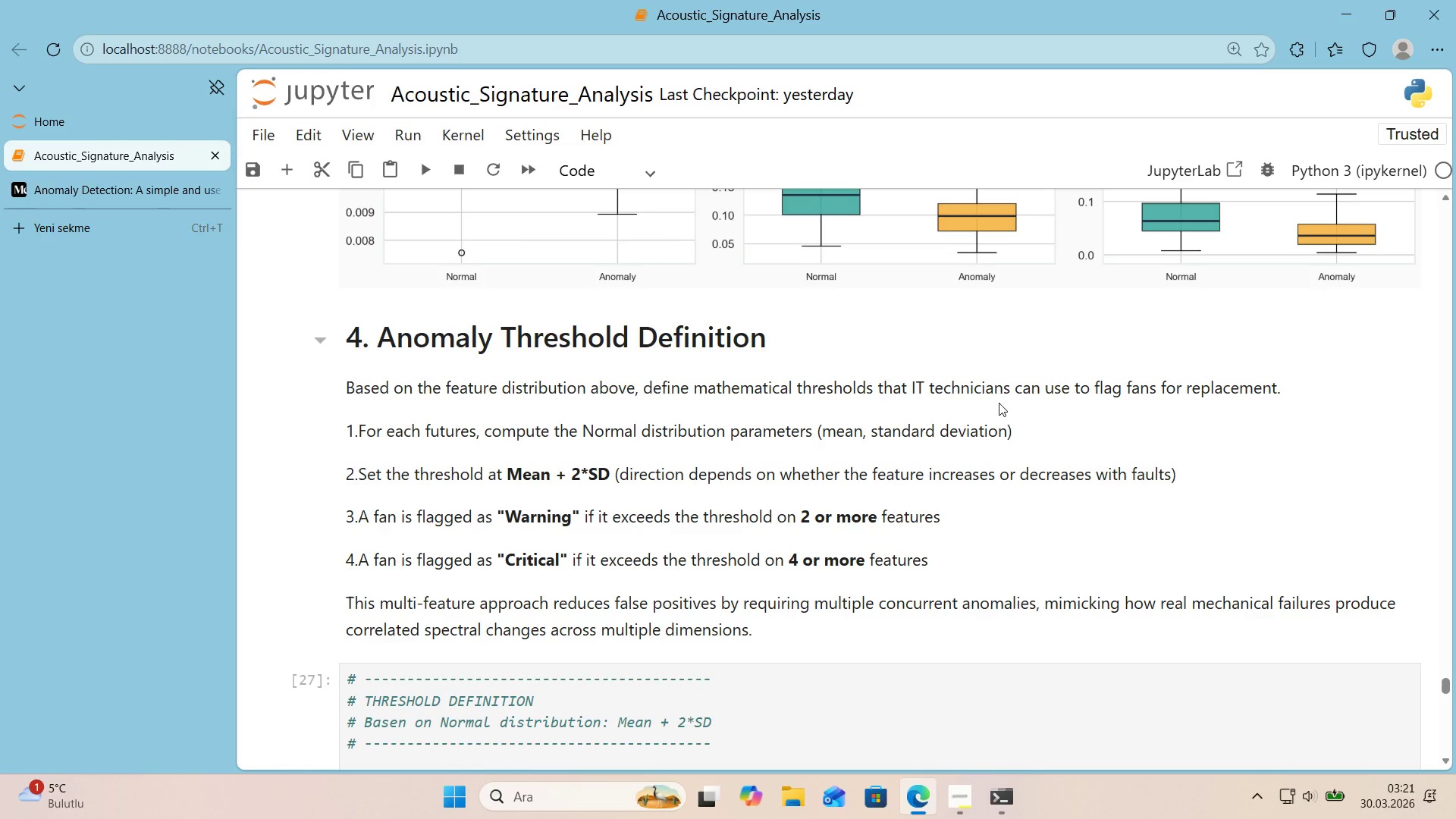 
left_click([562, 477])
 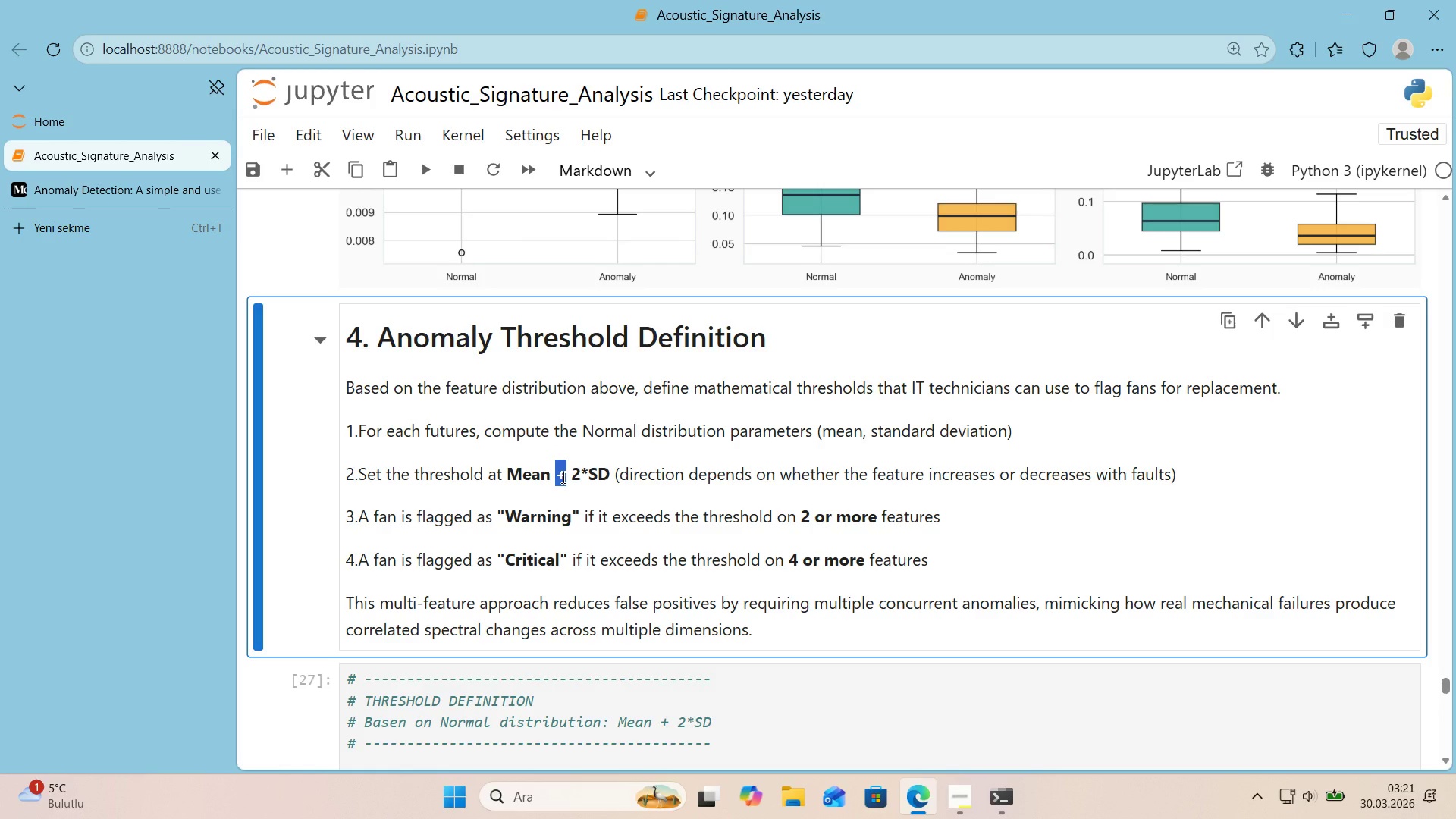 
double_click([565, 476])
 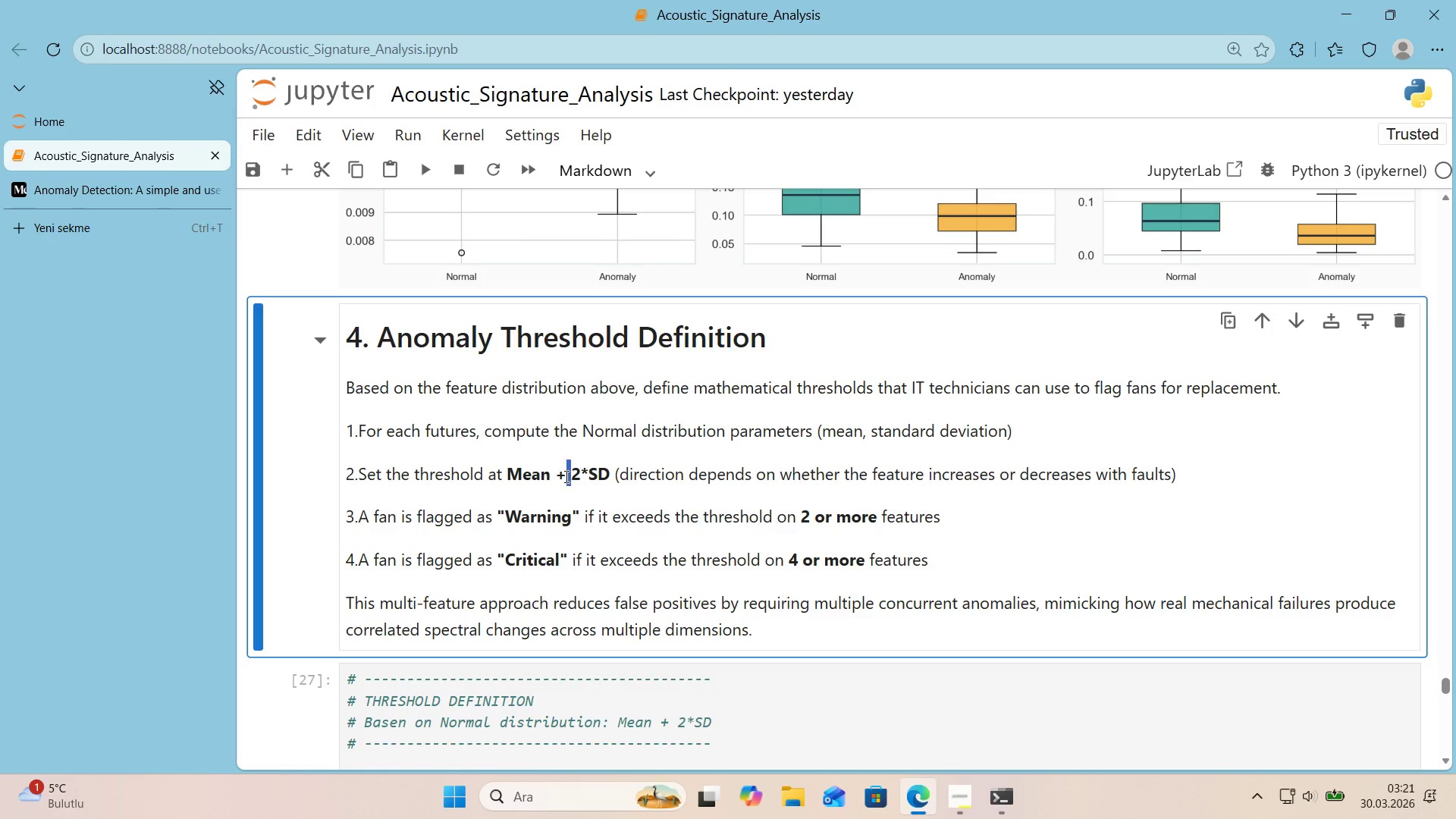 
triple_click([565, 476])
 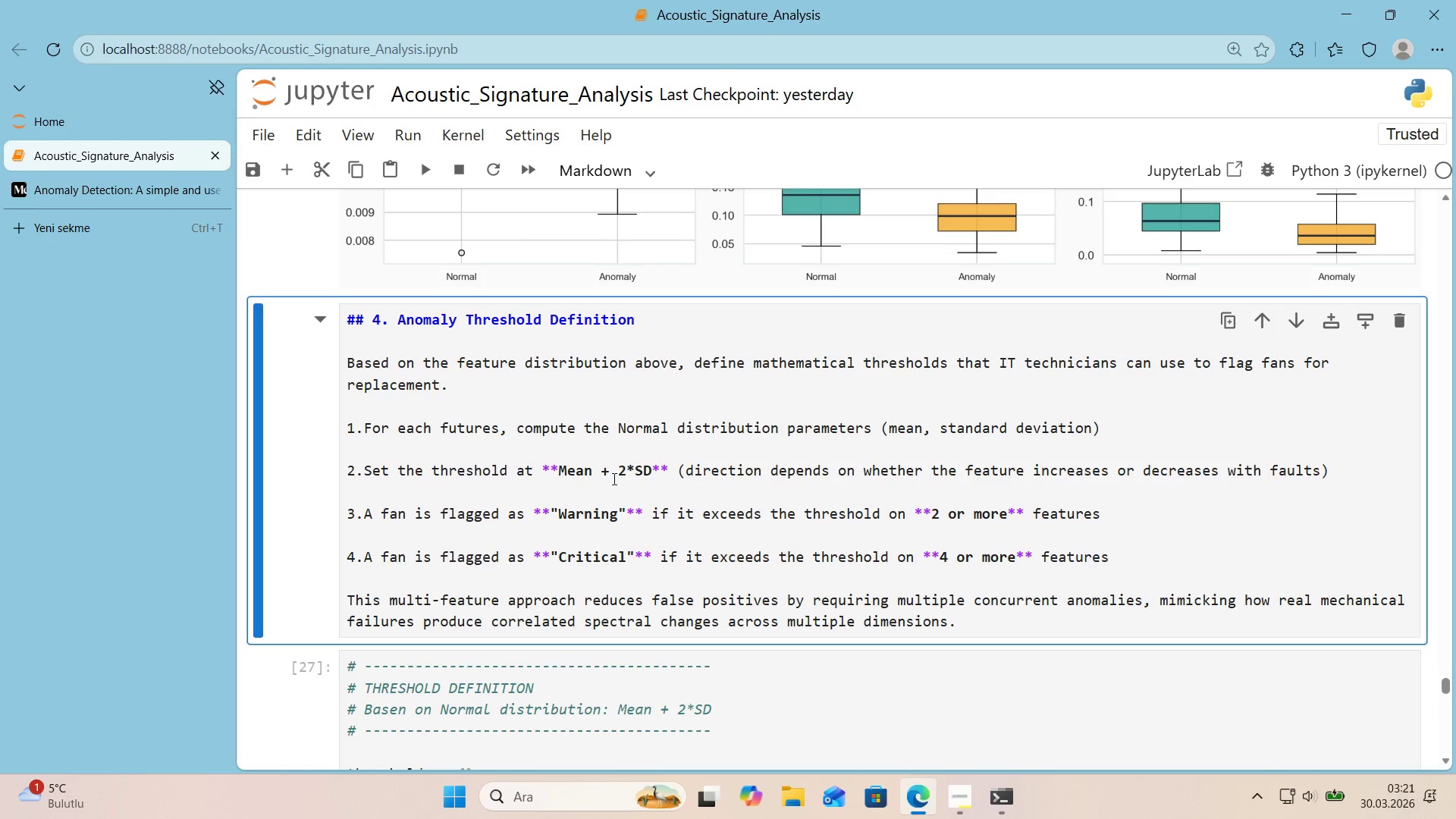 
left_click([609, 475])
 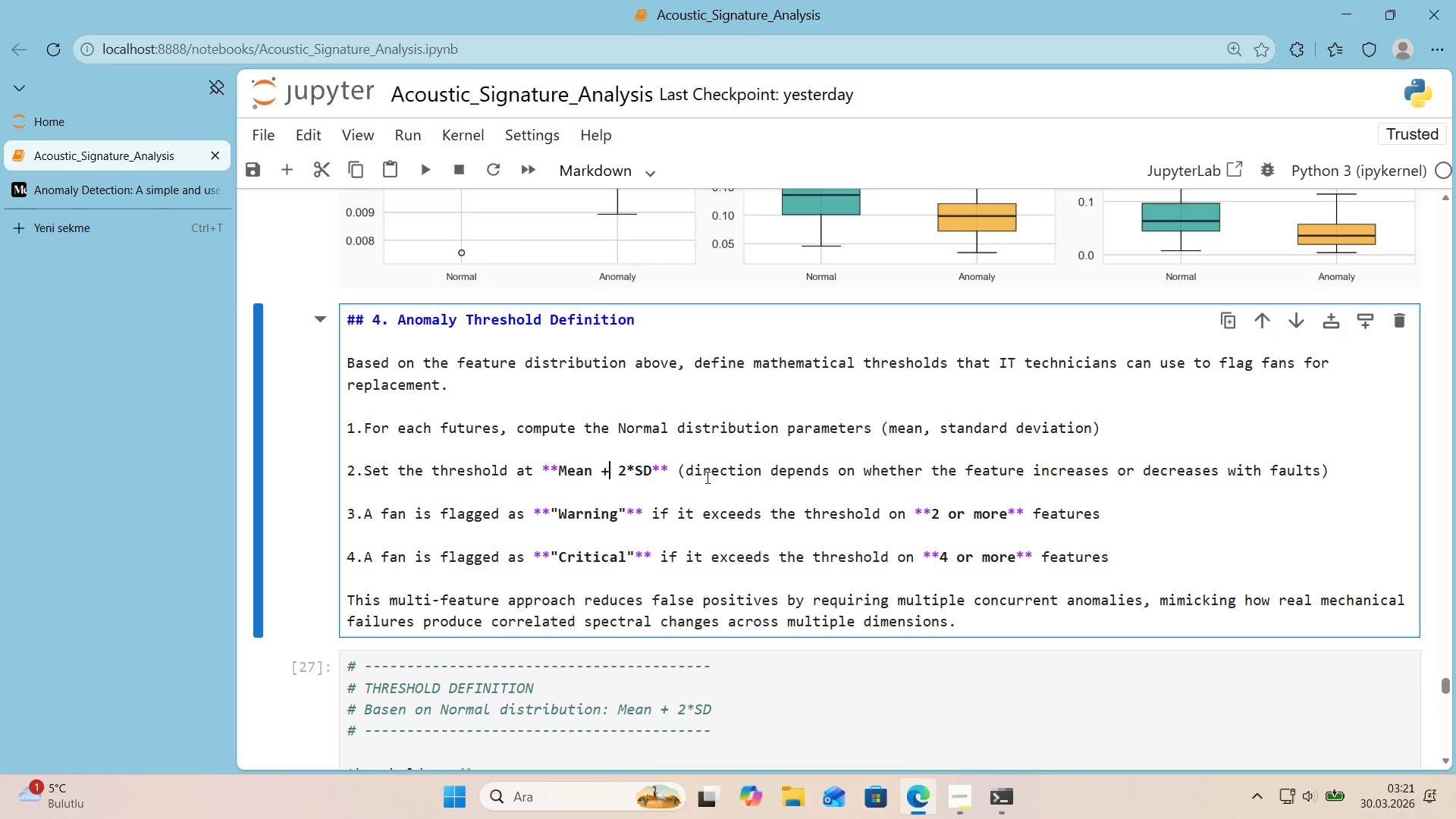 
key(NumpadSubtract)
 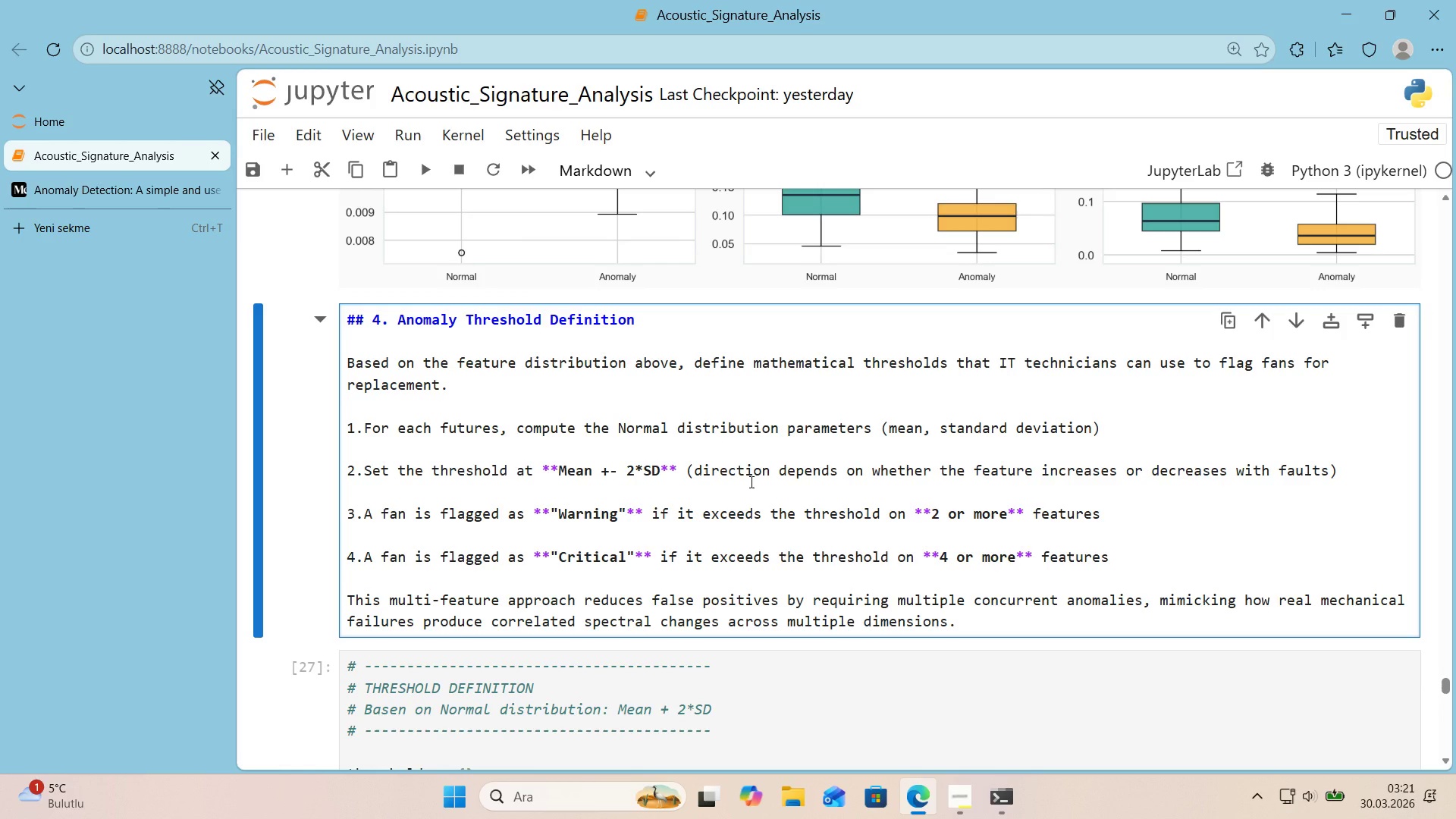 
key(Shift+Enter)
 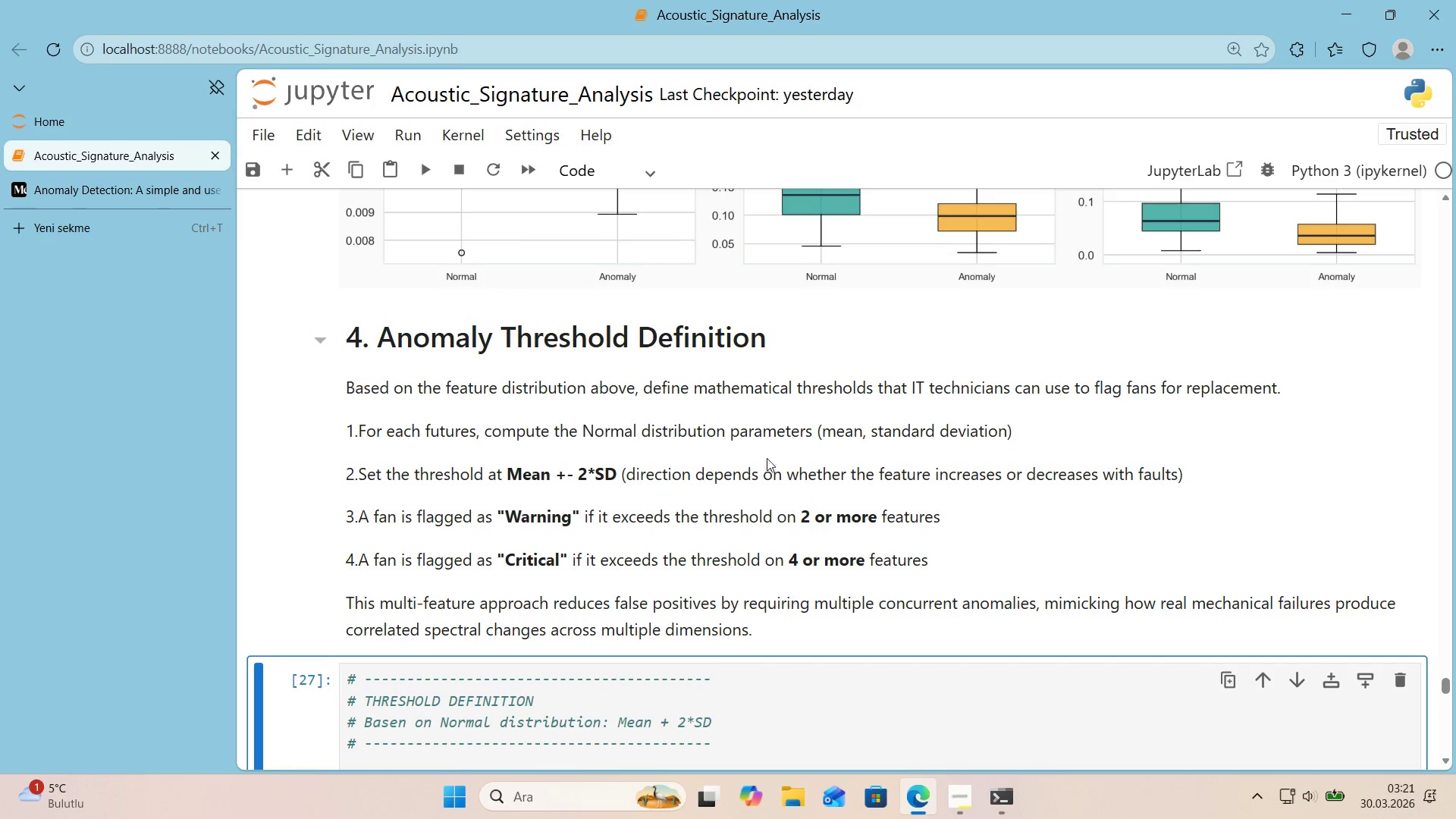 
scroll: coordinate [758, 415], scroll_direction: up, amount: 33.0
 